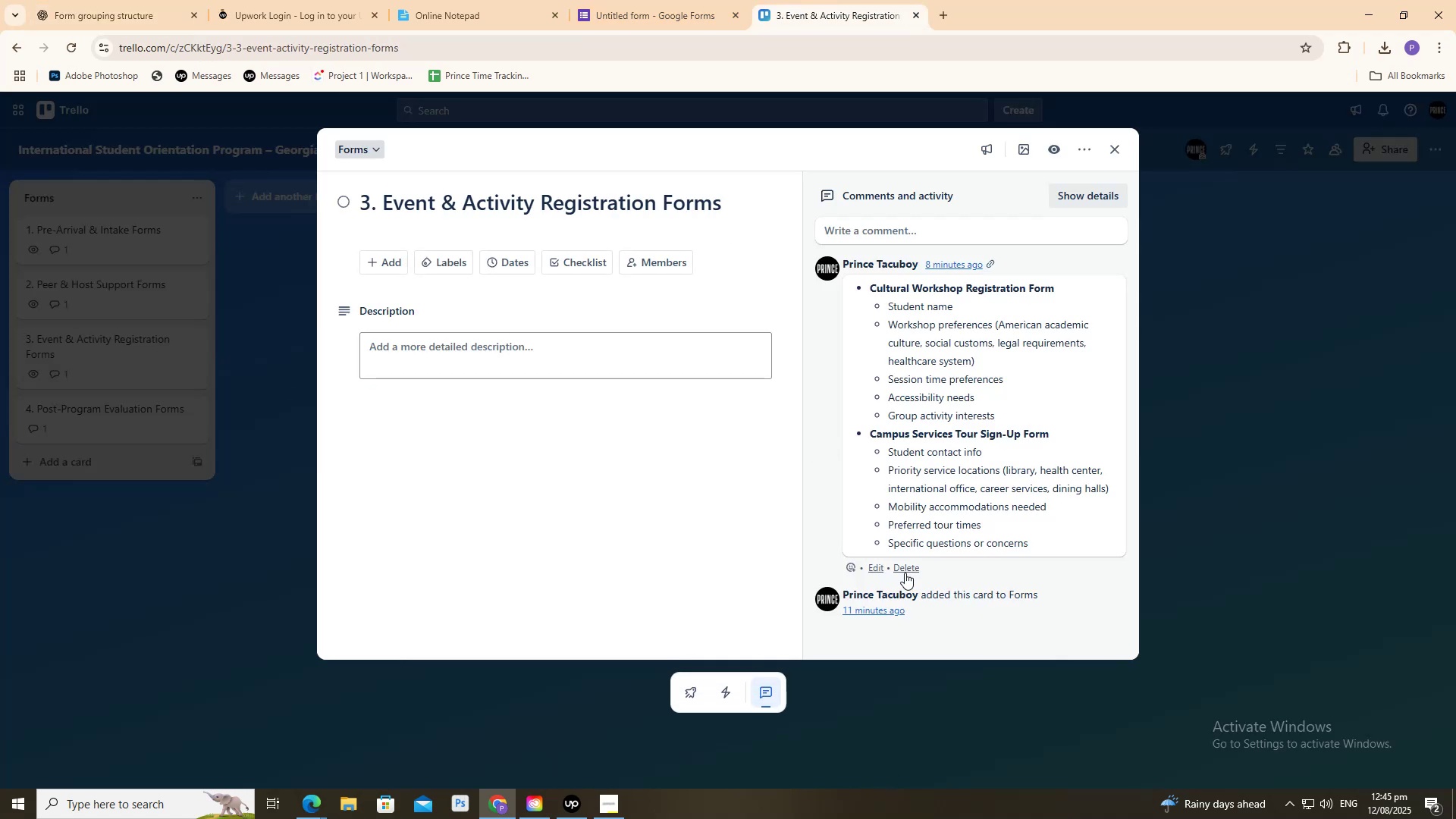 
left_click([878, 565])
 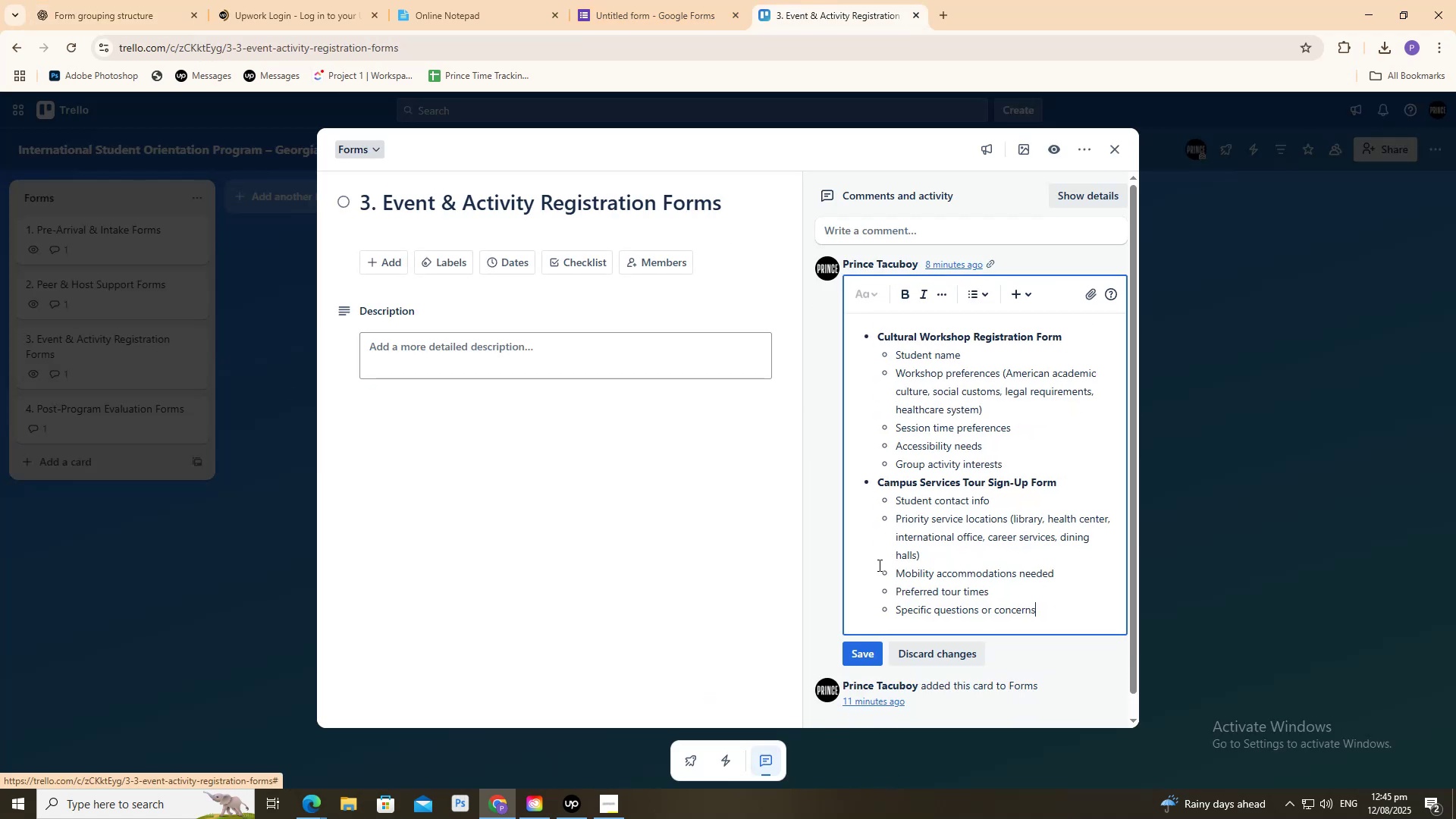 
key(Control+A)
 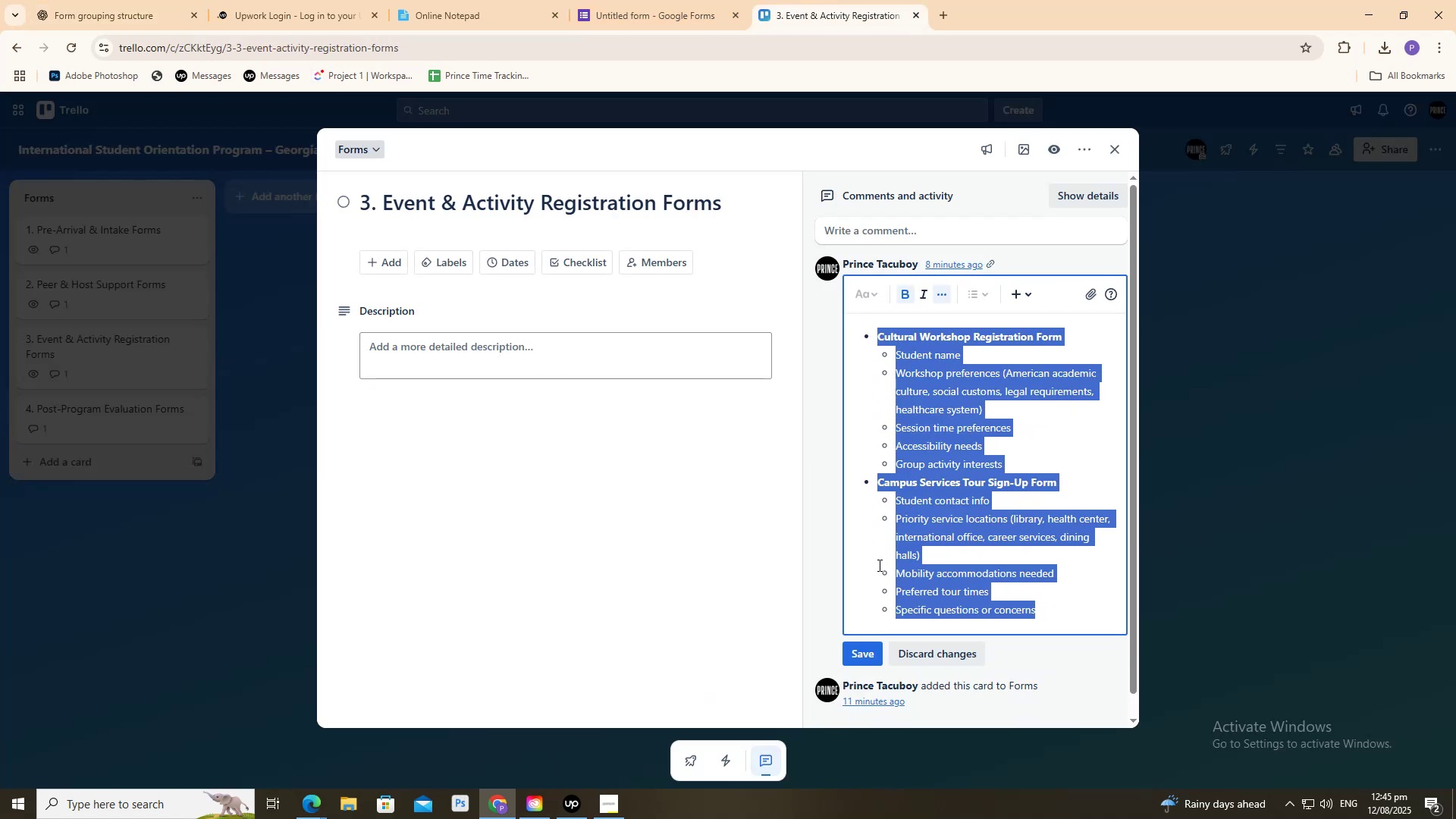 
key(Control+V)
 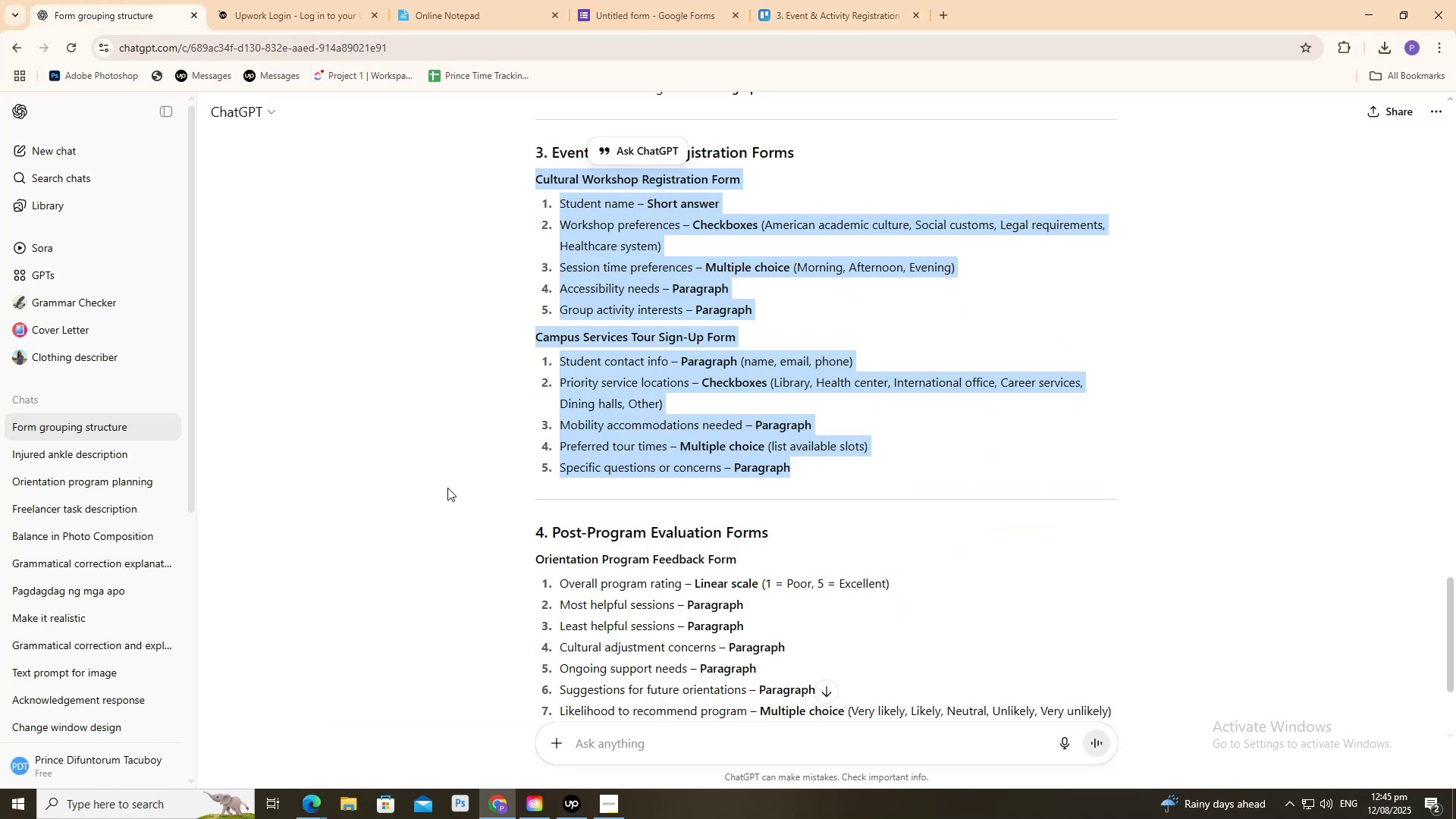 
left_click_drag(start_coordinate=[529, 532], to_coordinate=[1114, 629])
 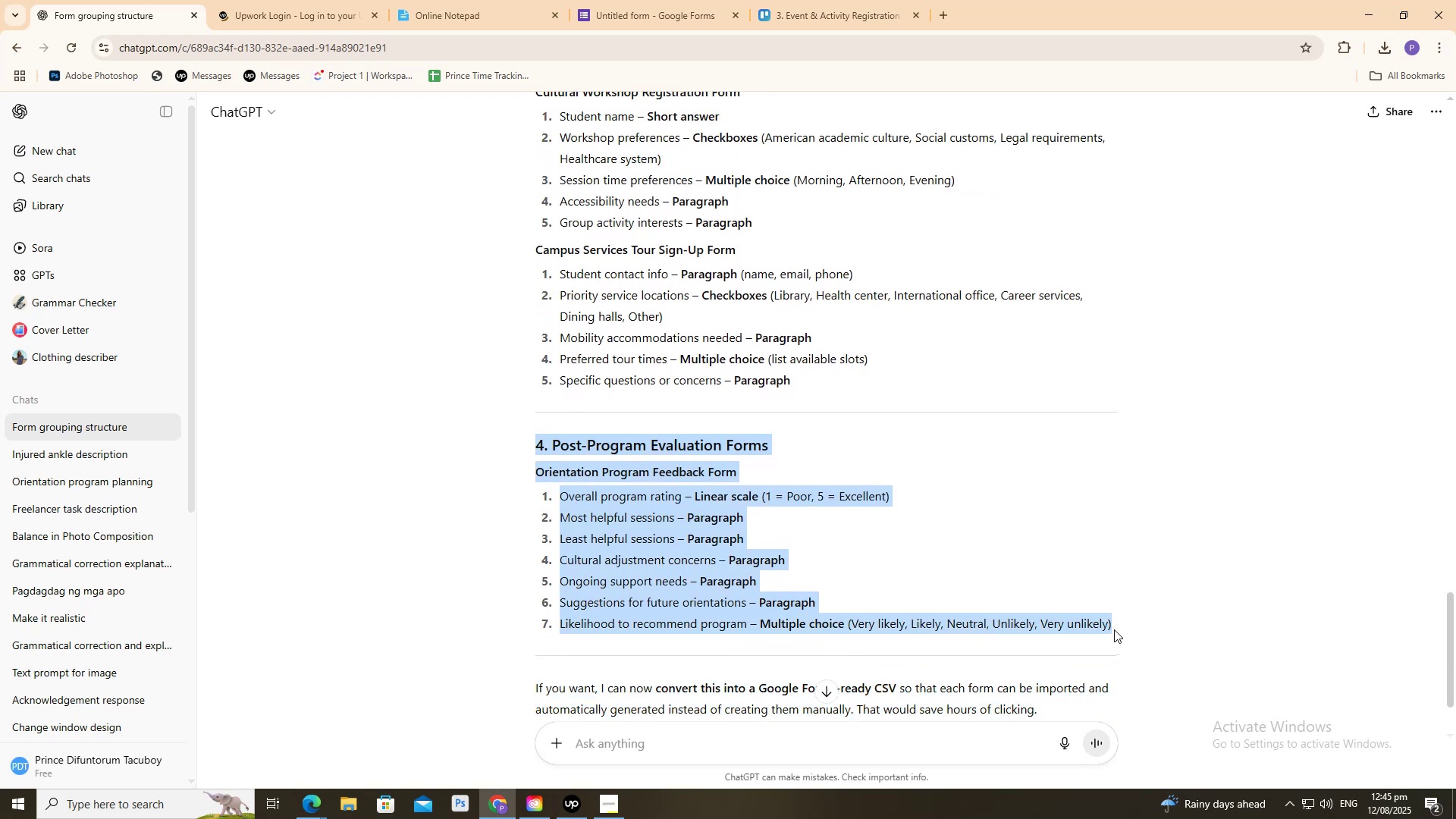 
key(Control+C)
 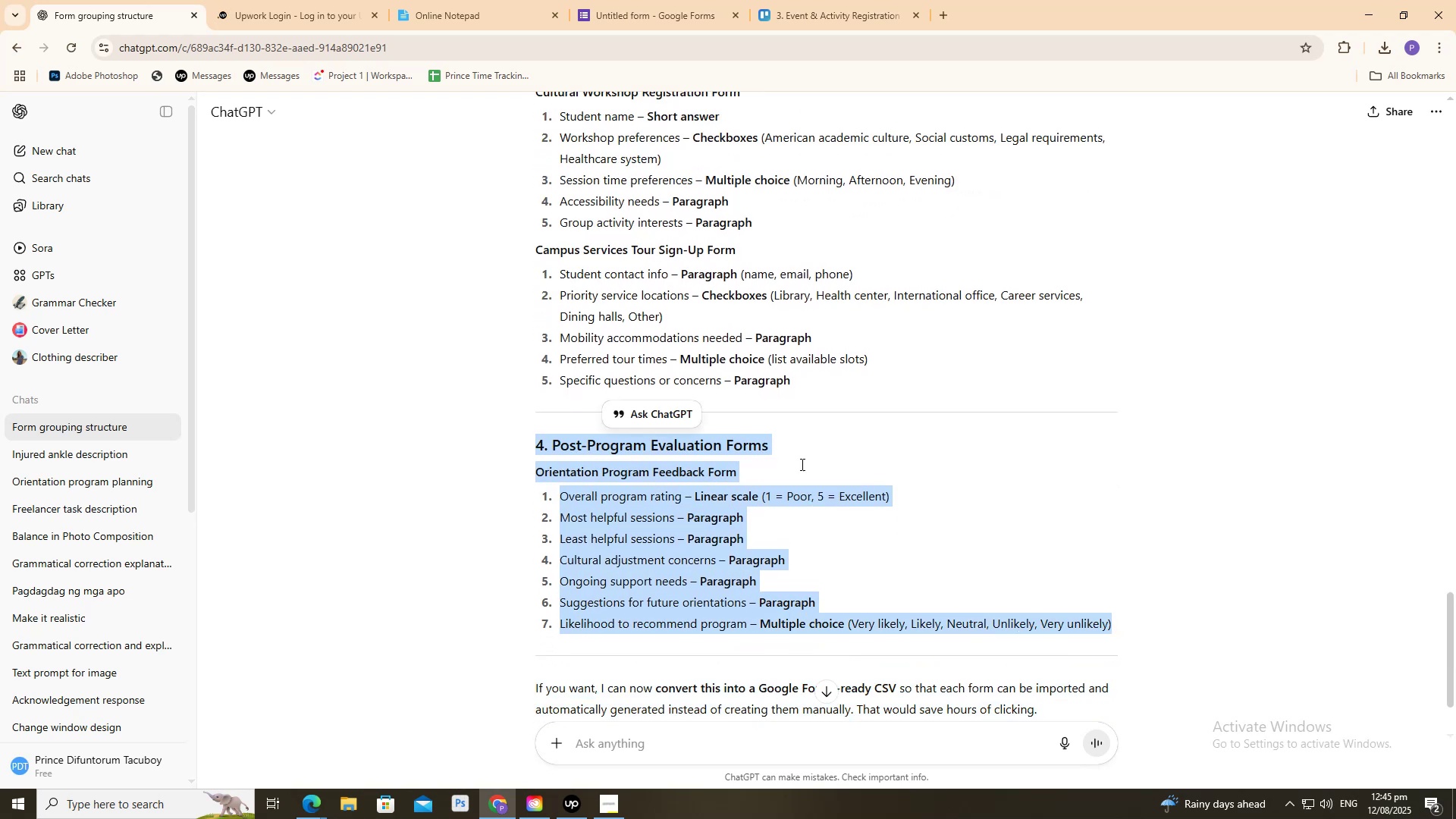 
key(Control+C)
 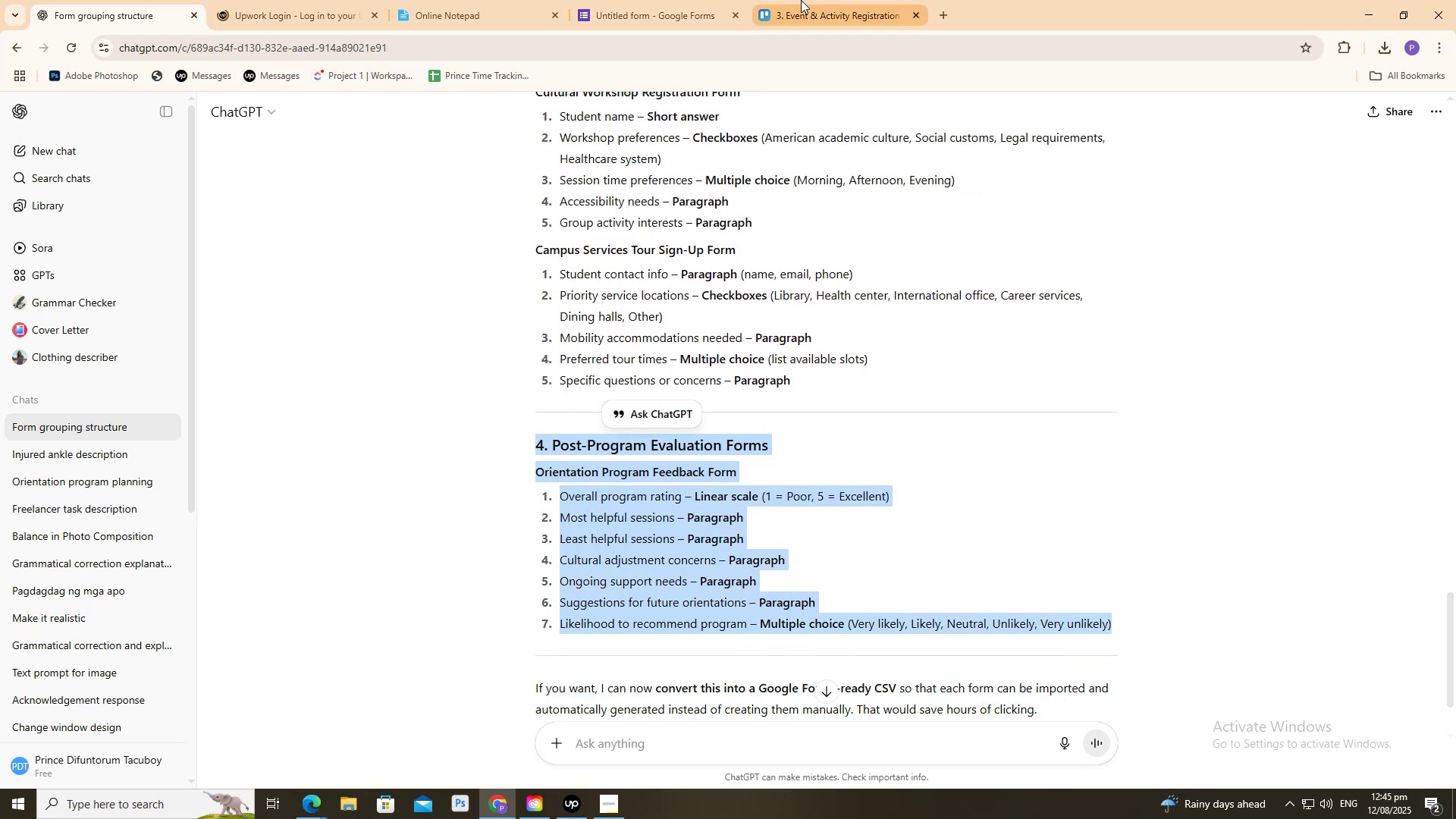 
left_click([801, 0])
 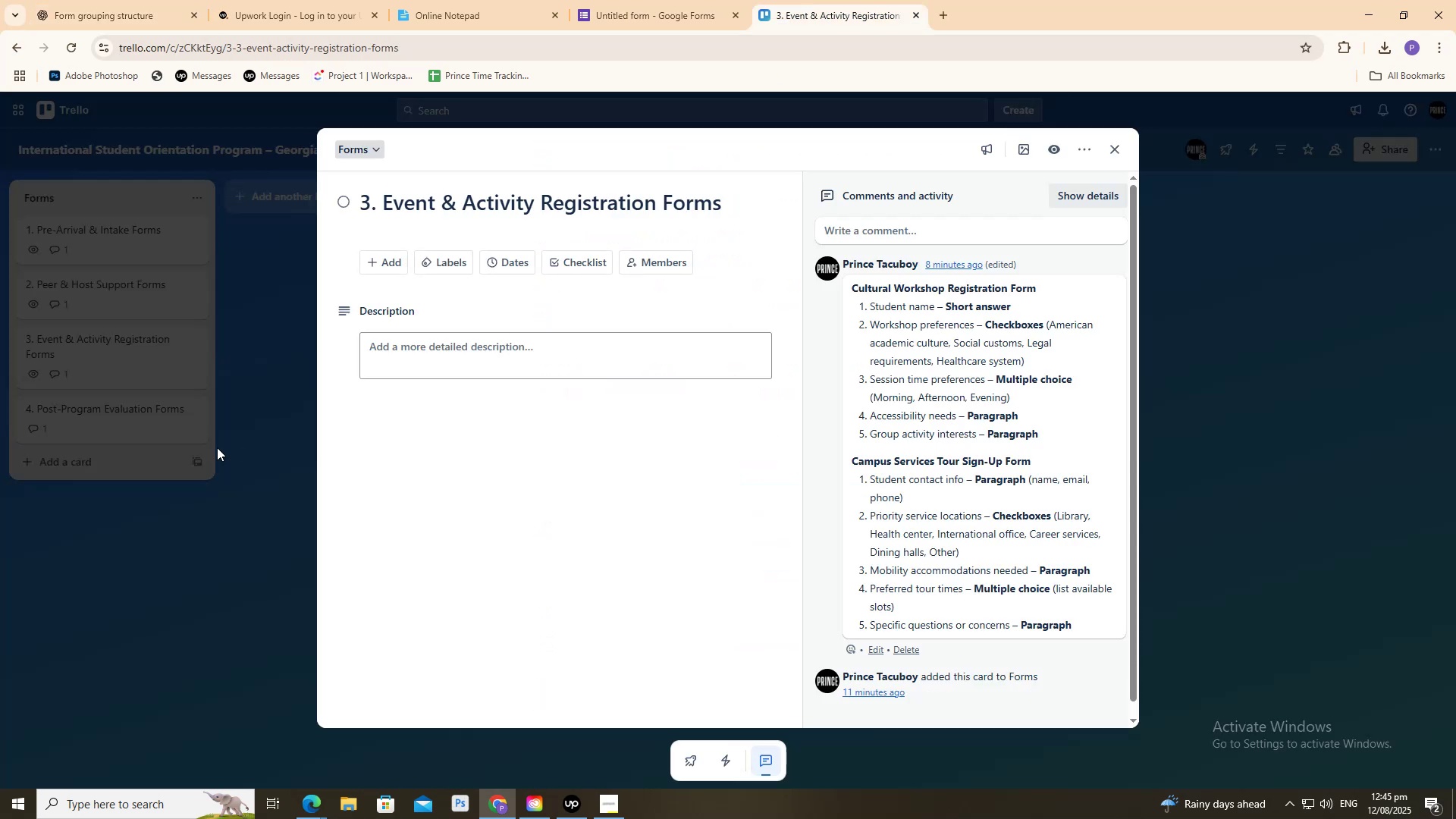 
left_click([216, 454])
 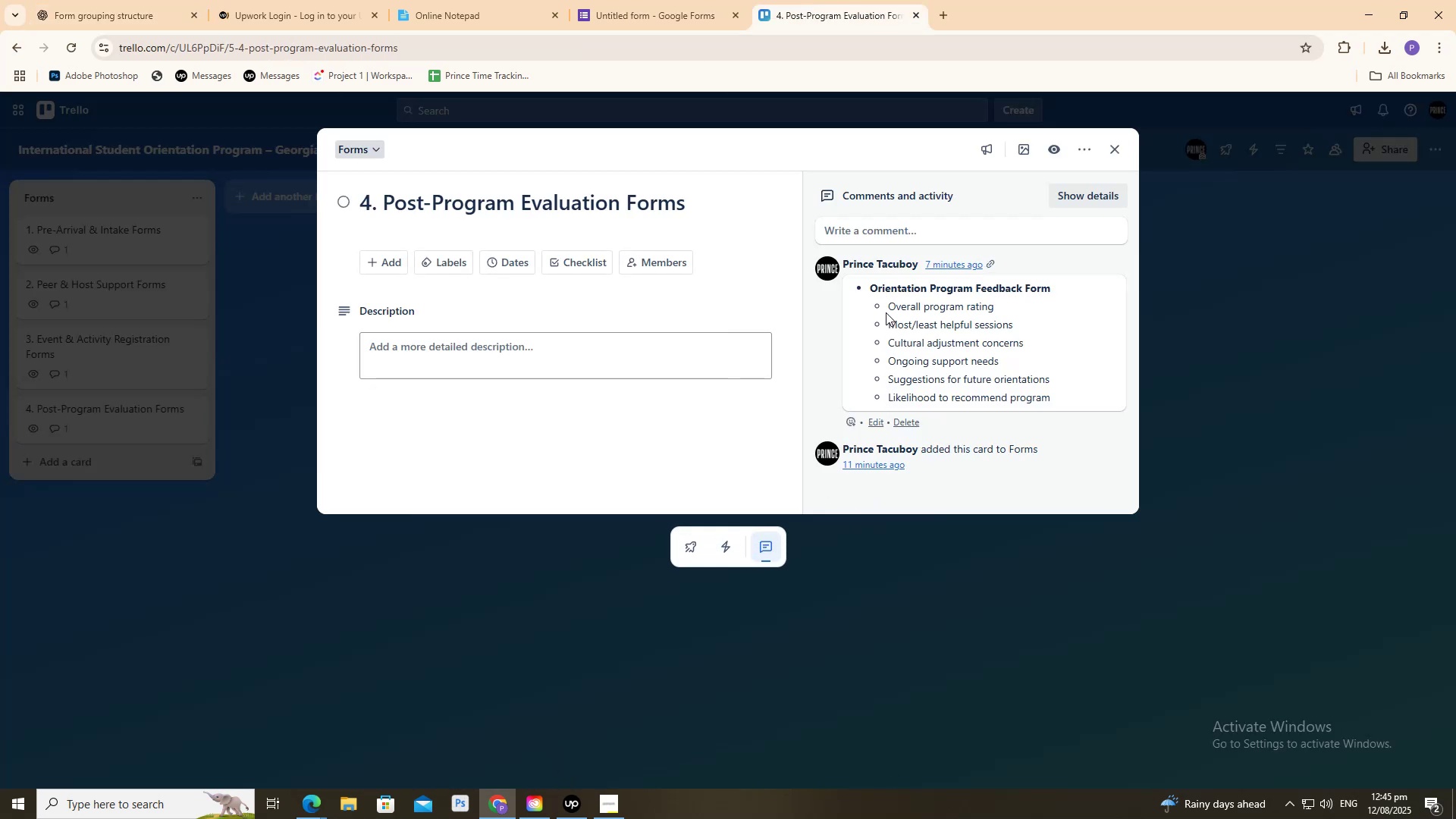 
left_click([877, 424])
 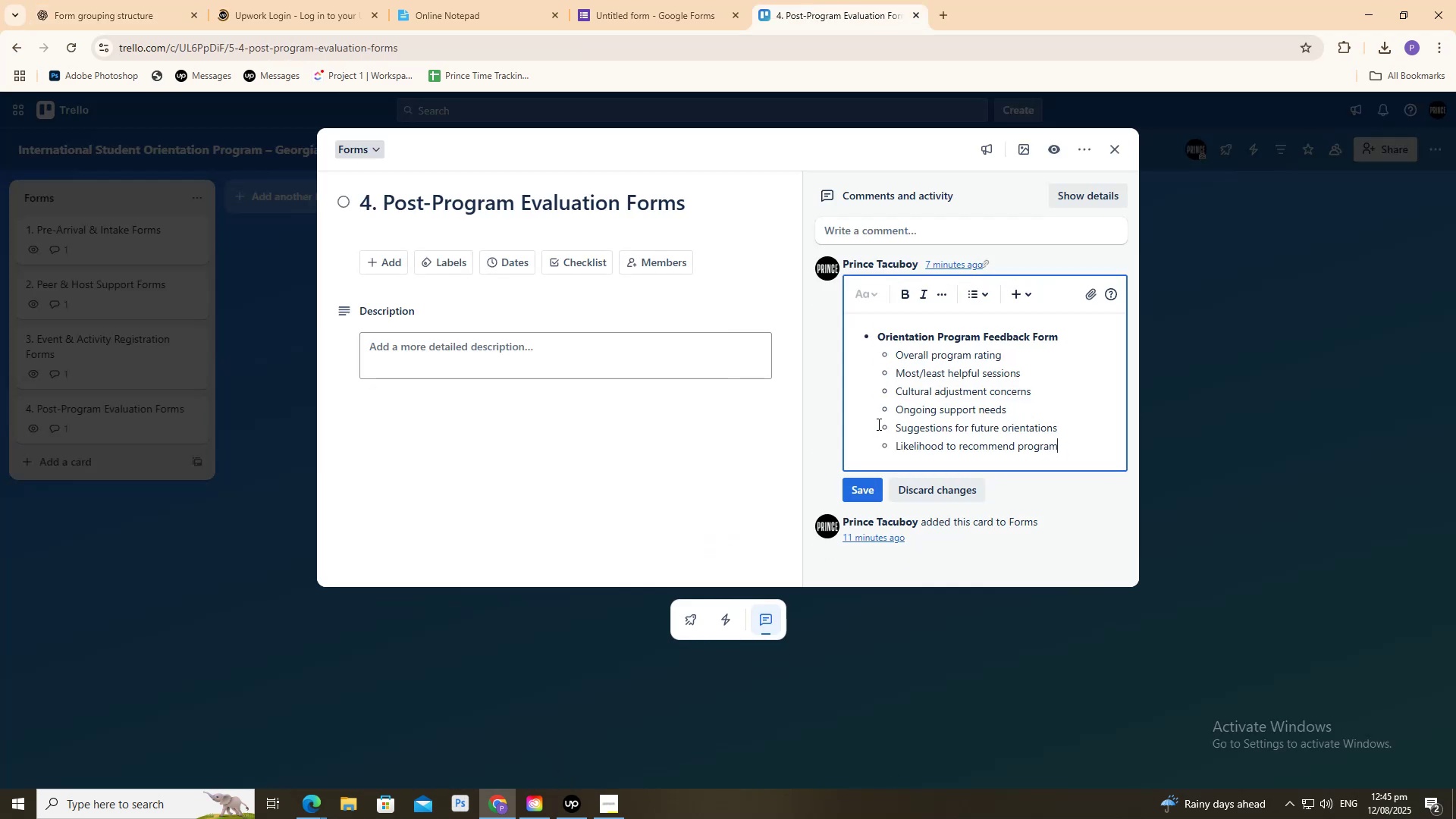 
key(Control+A)
 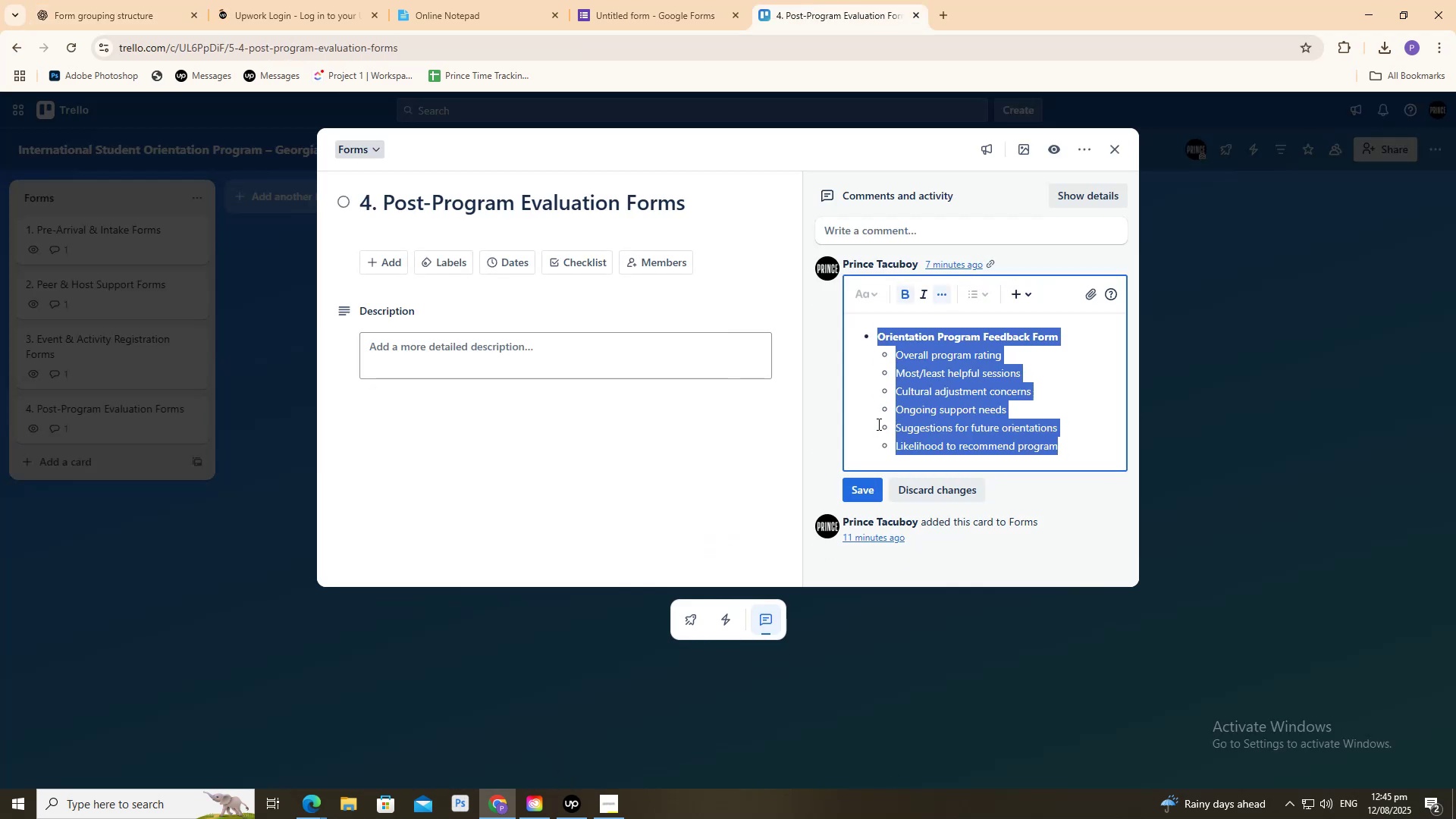 
key(Control+V)
 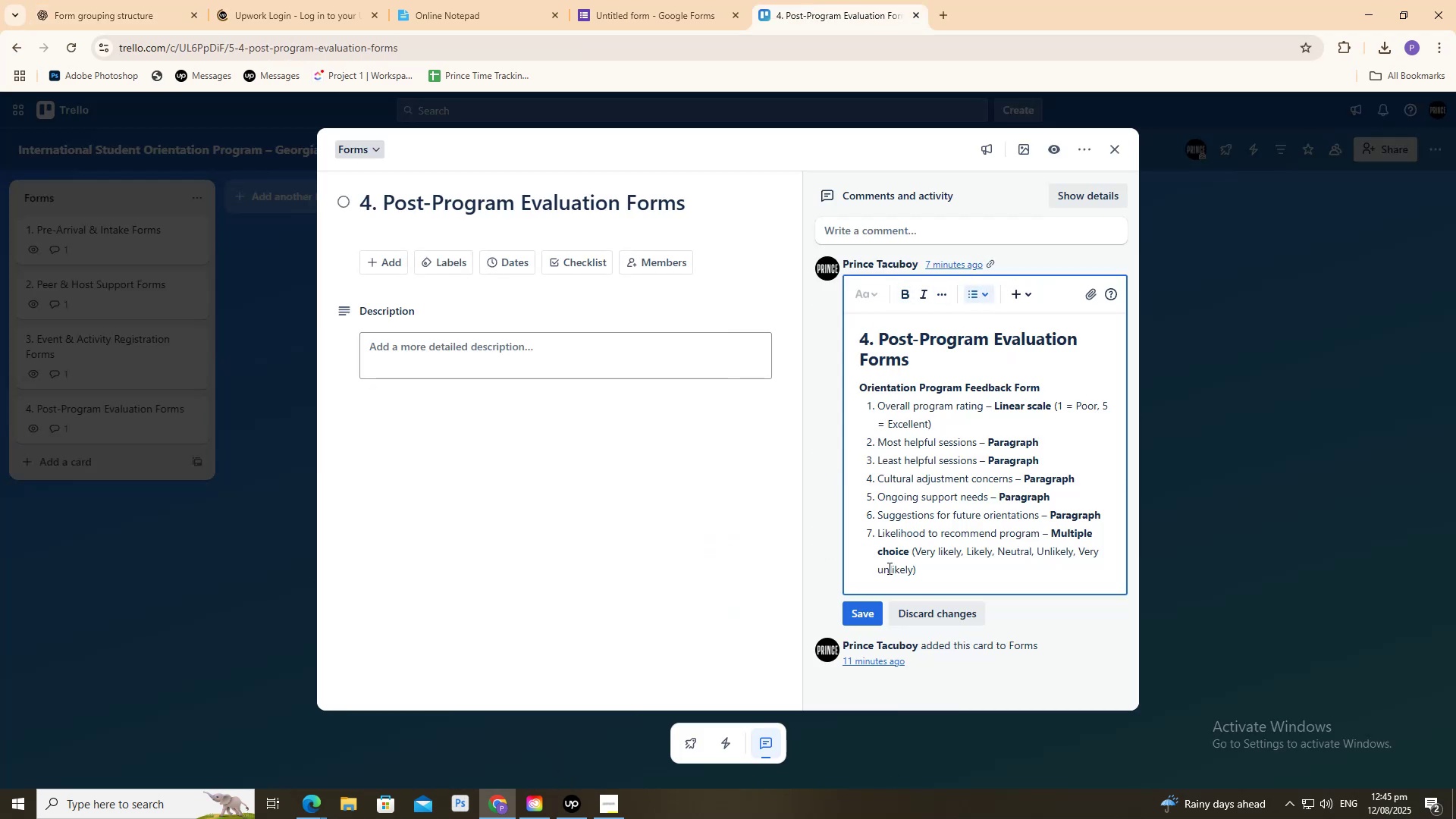 
mouse_move([863, 579])
 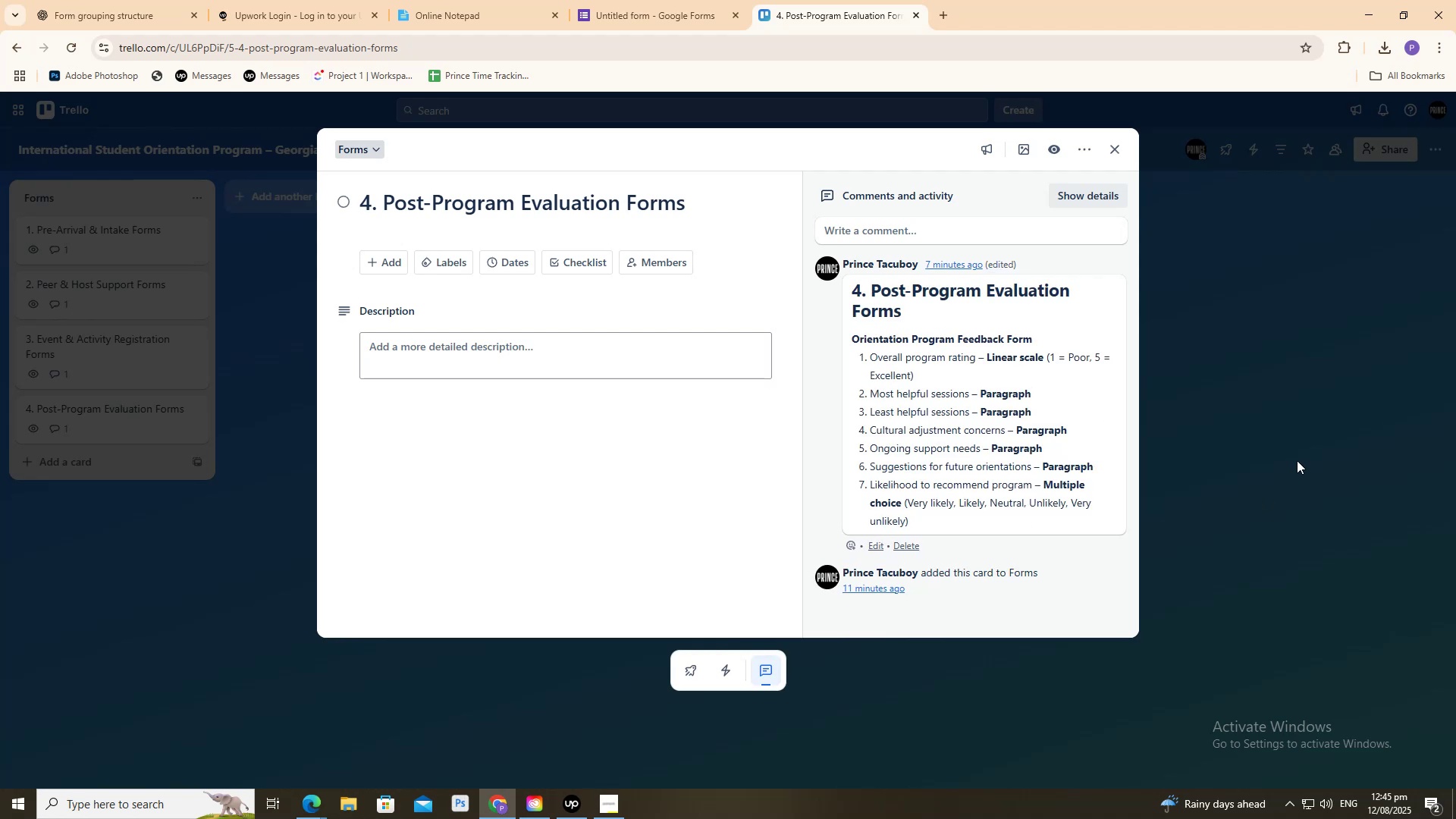 
scroll: coordinate [956, 381], scroll_direction: down, amount: 5.0
 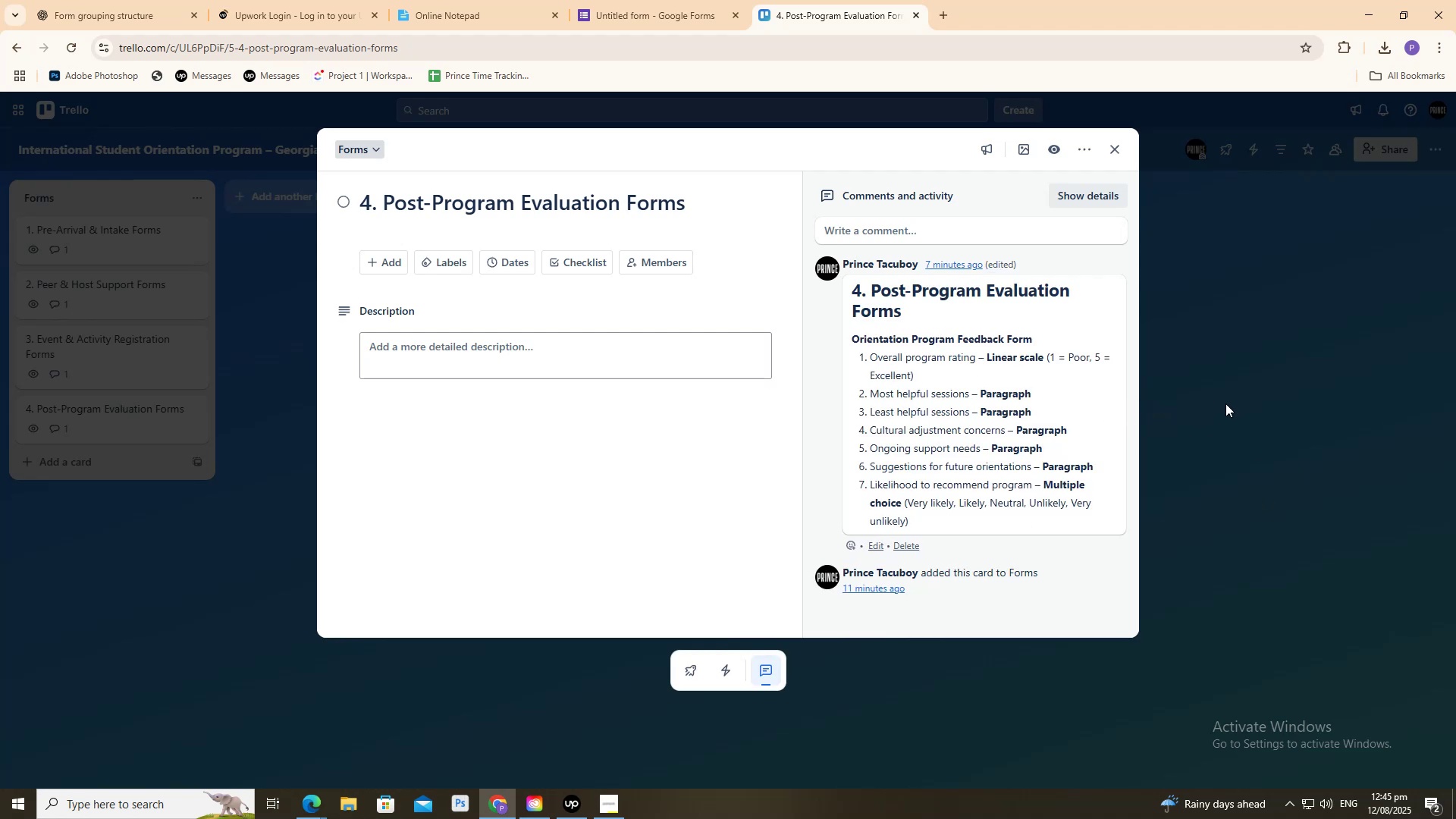 
left_click([1225, 403])
 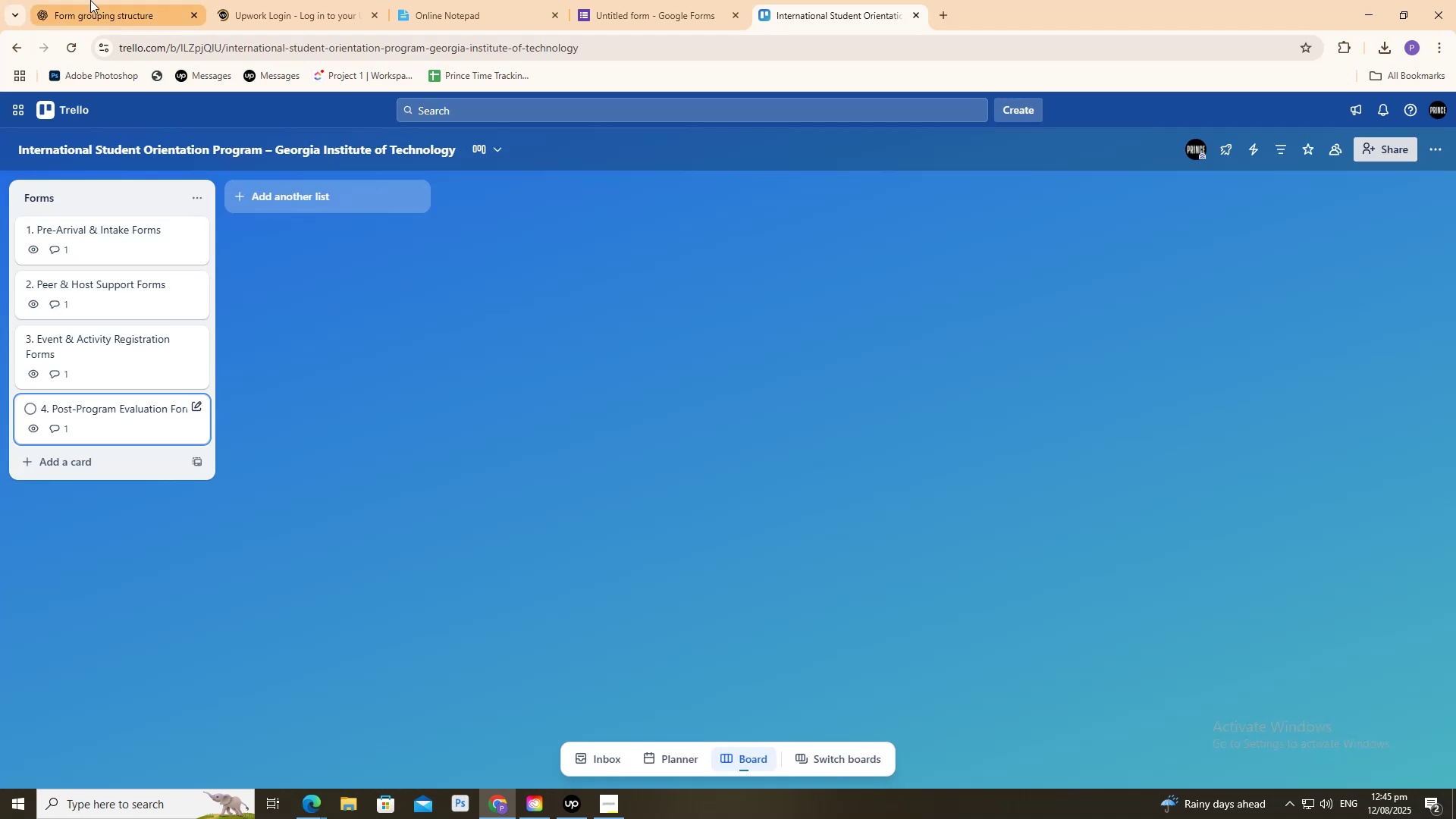 
left_click([90, 0])
 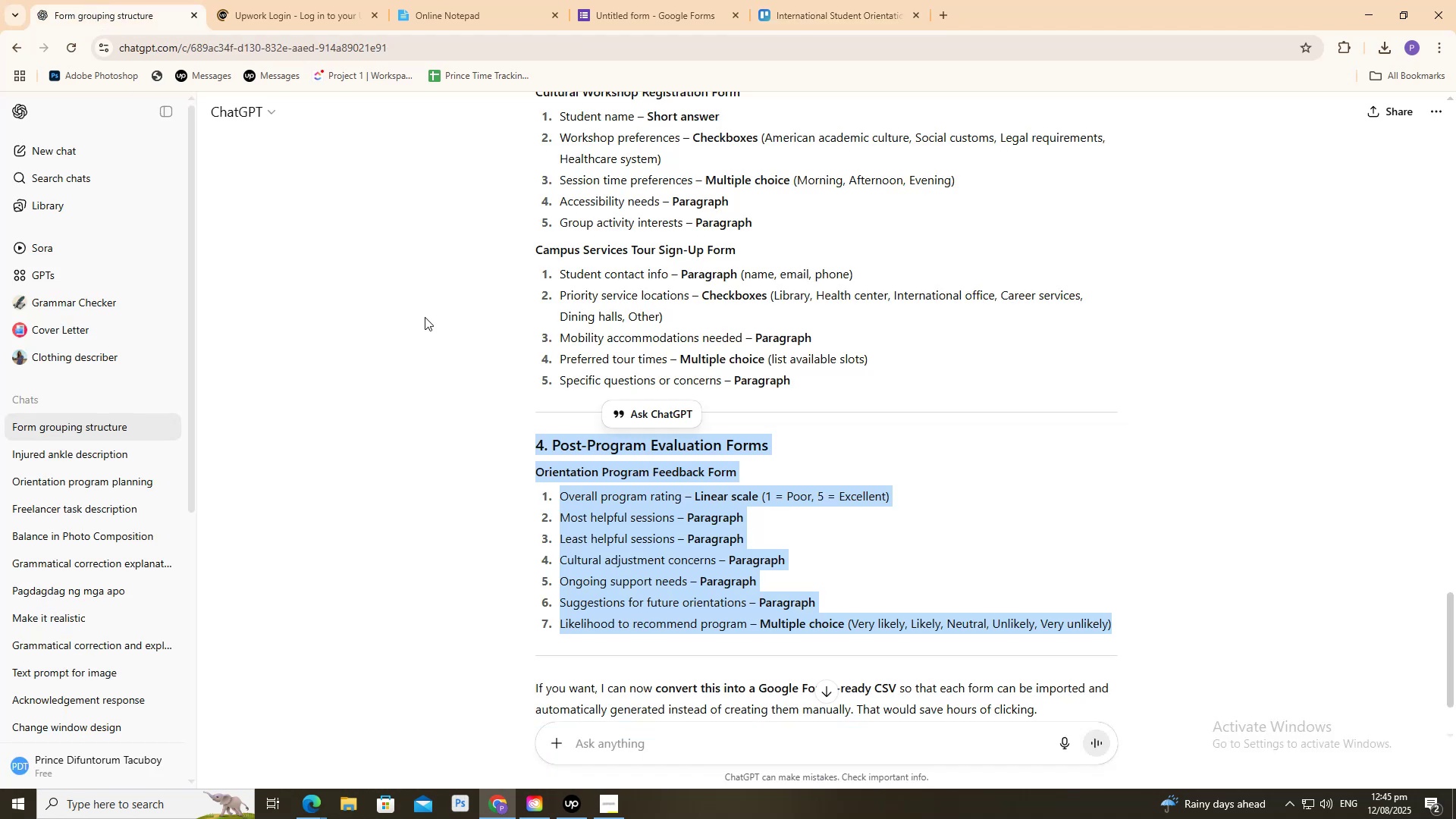 
left_click([425, 317])
 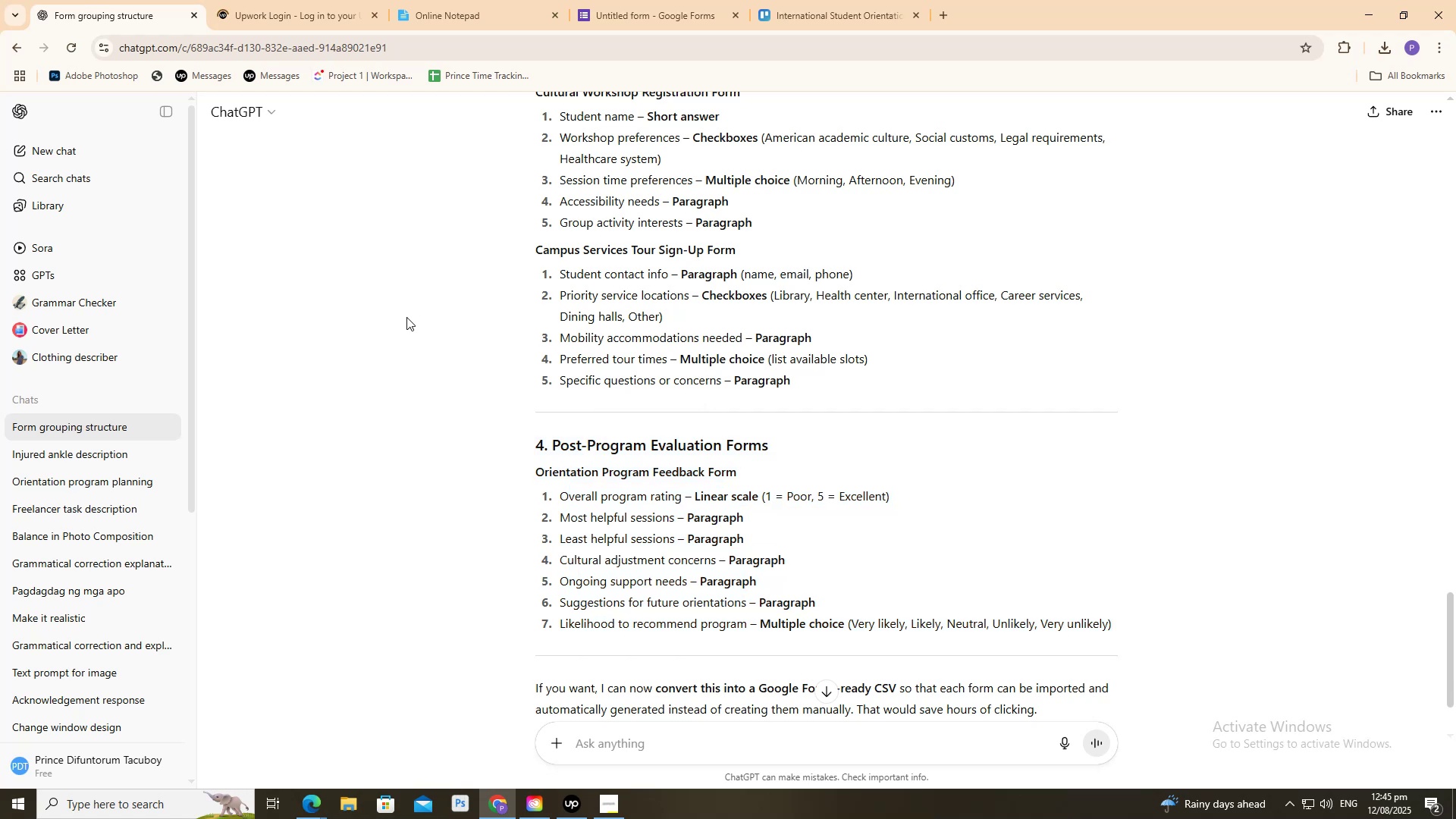 
scroll: coordinate [369, 394], scroll_direction: up, amount: 11.0
 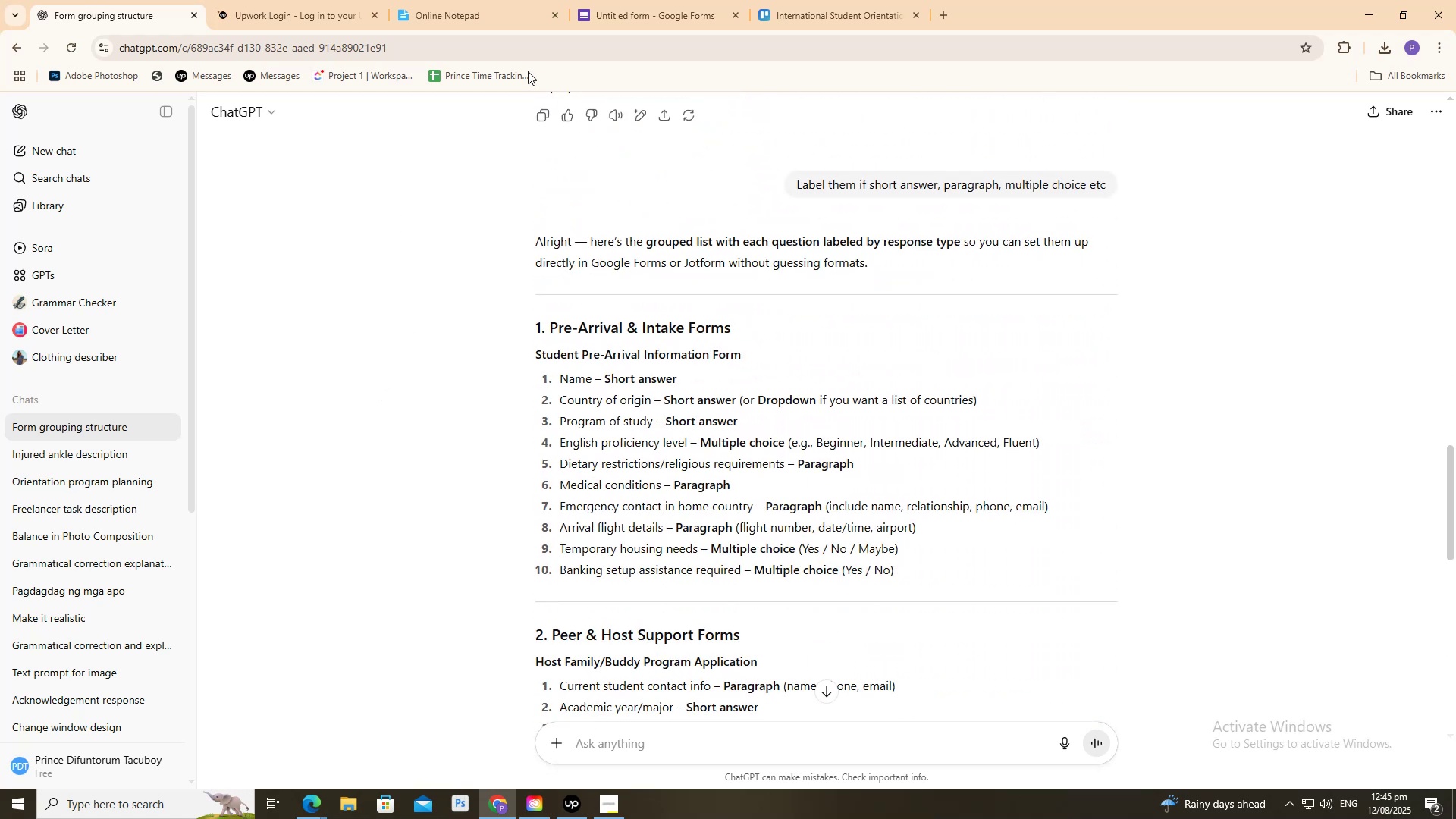 
left_click([610, 0])
 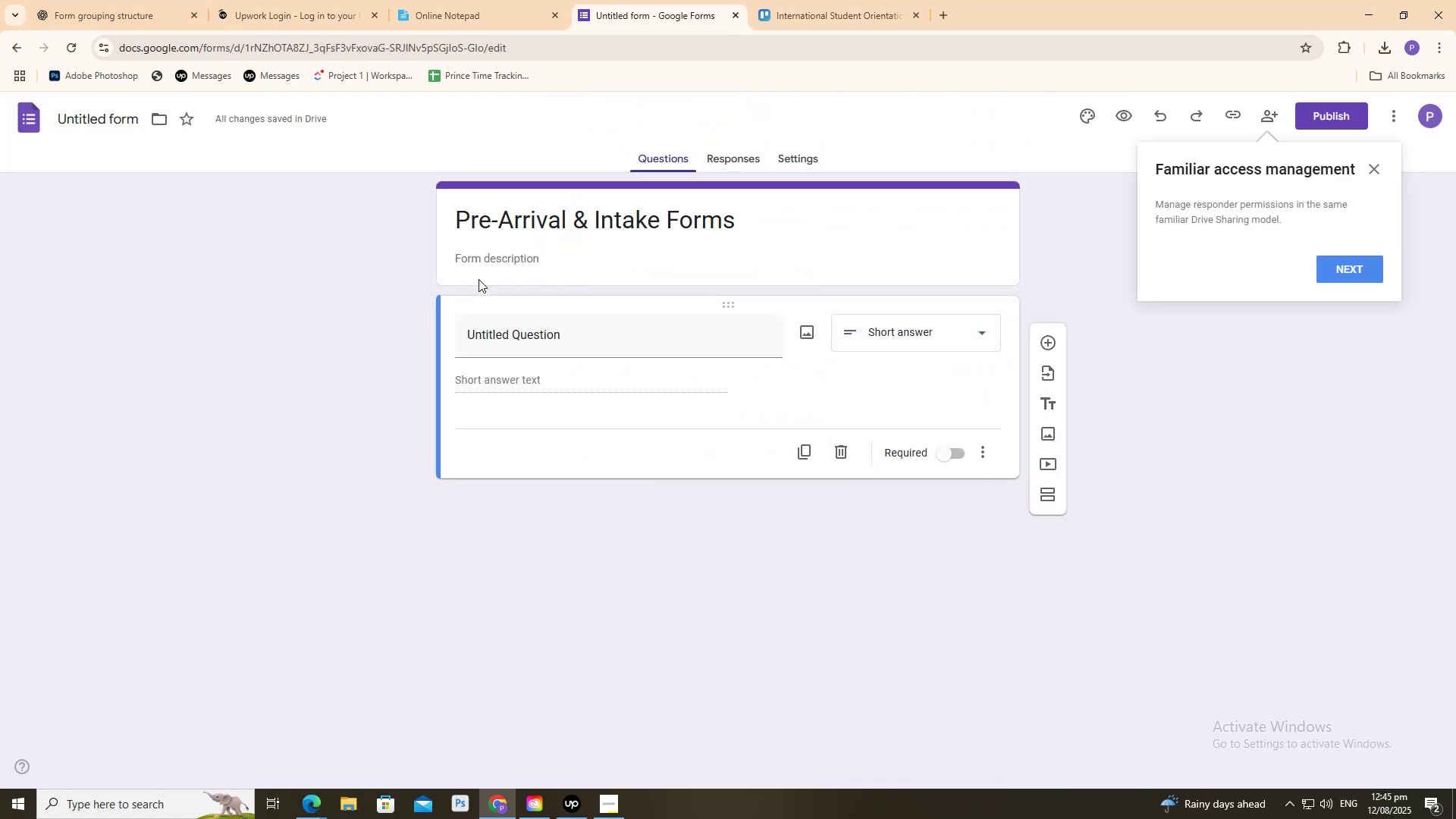 
left_click([482, 259])
 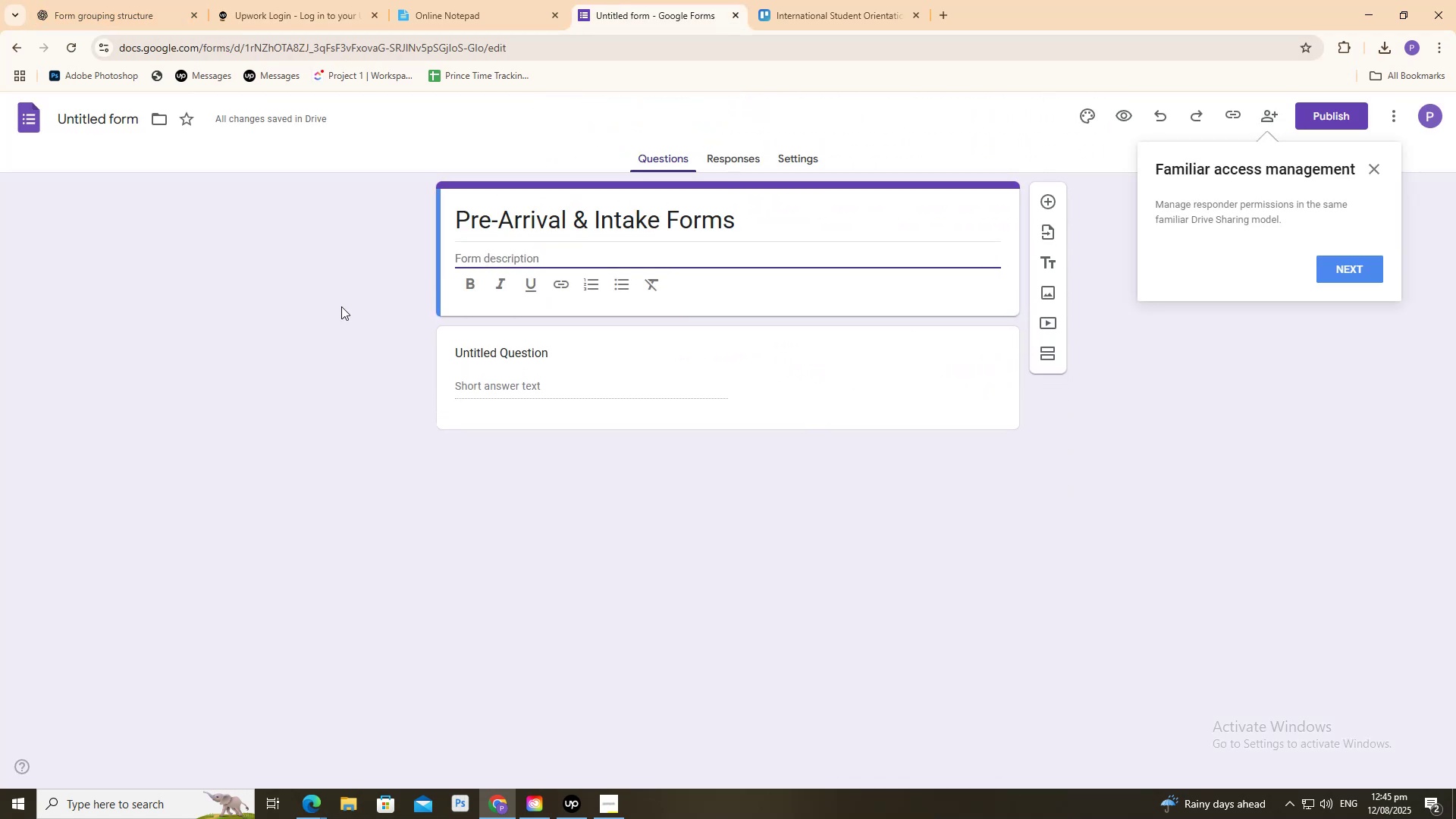 
left_click([309, 310])
 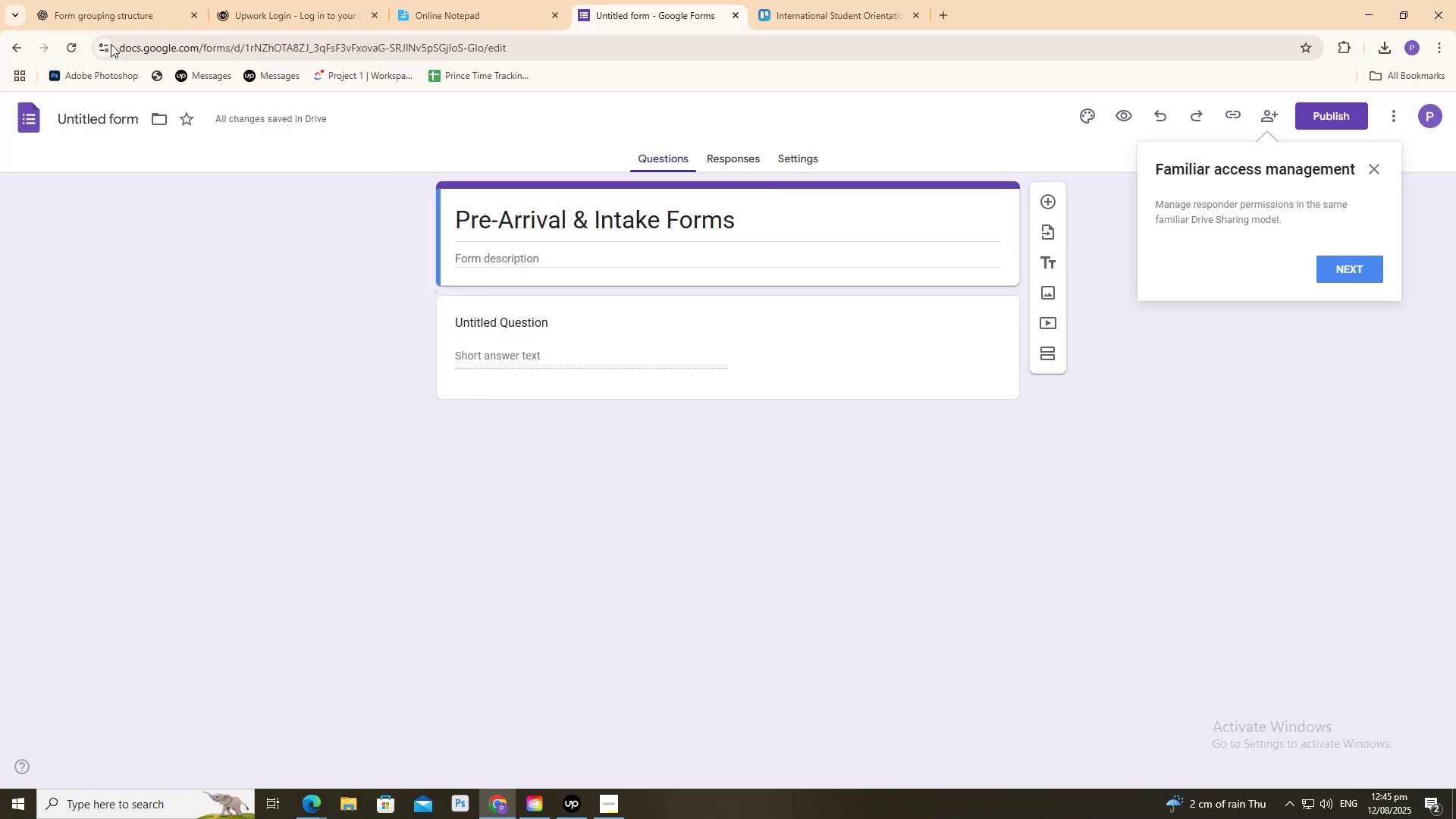 
left_click([110, 0])
 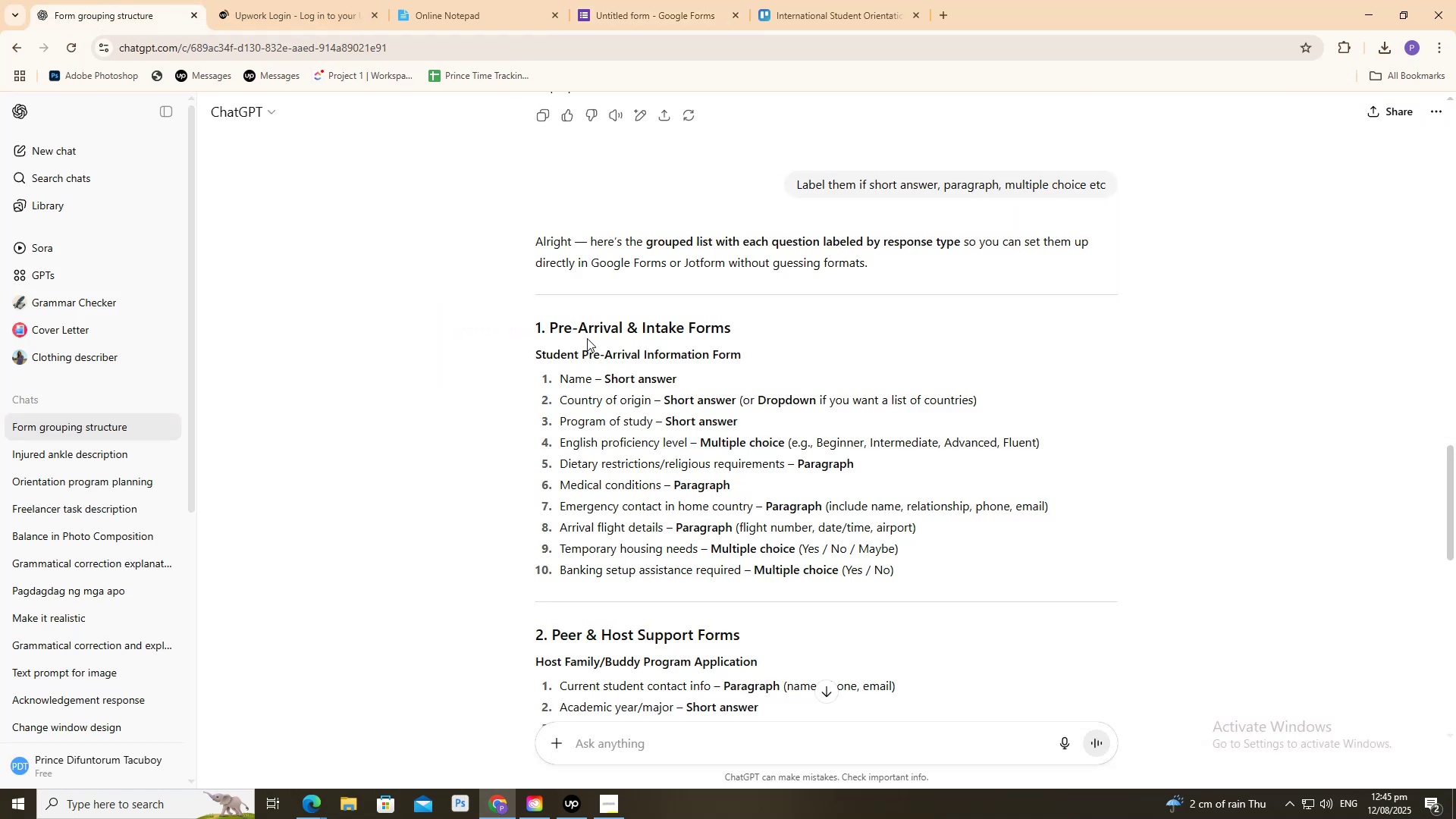 
left_click_drag(start_coordinate=[532, 351], to_coordinate=[741, 360])
 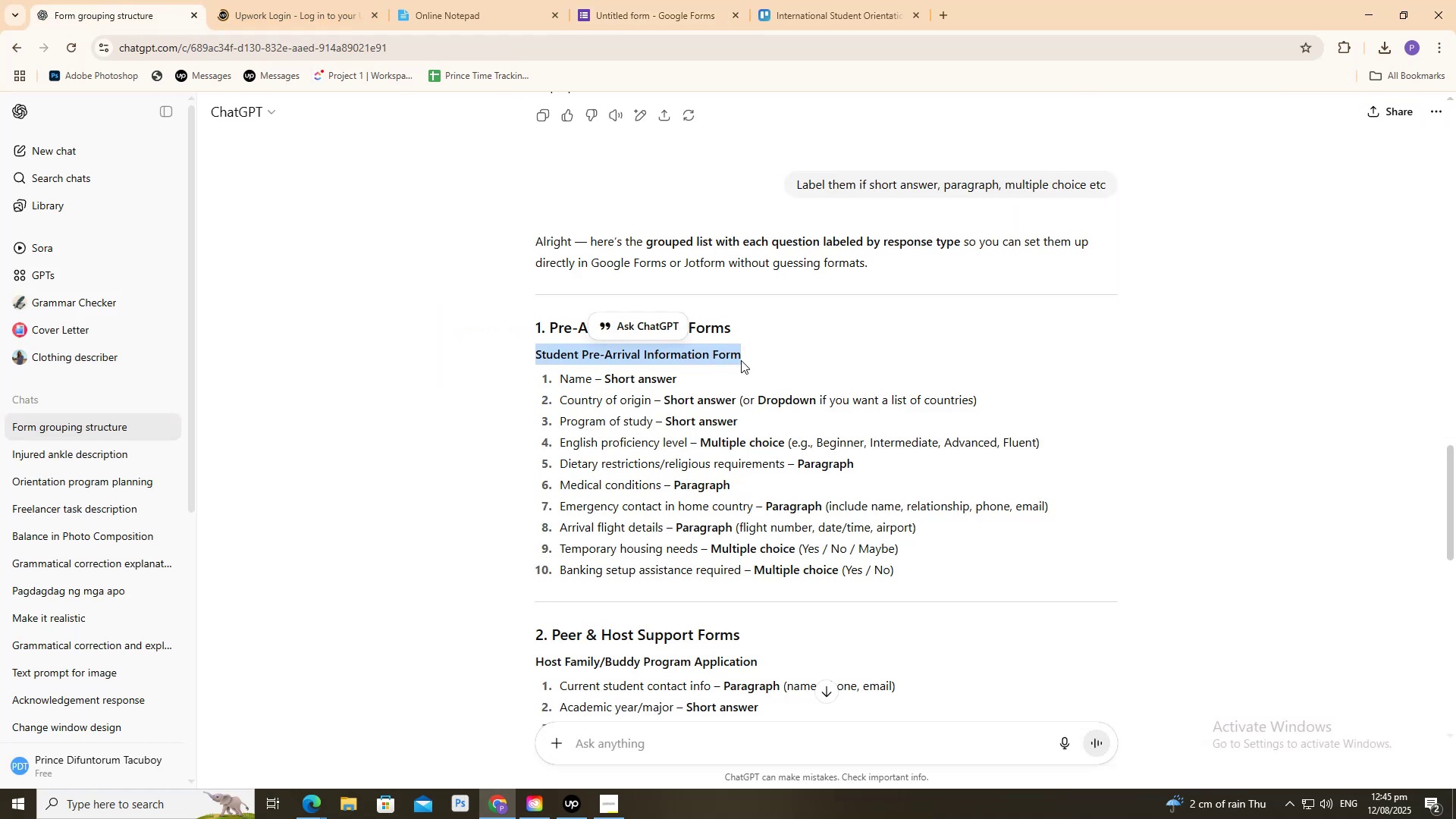 
key(Control+C)
 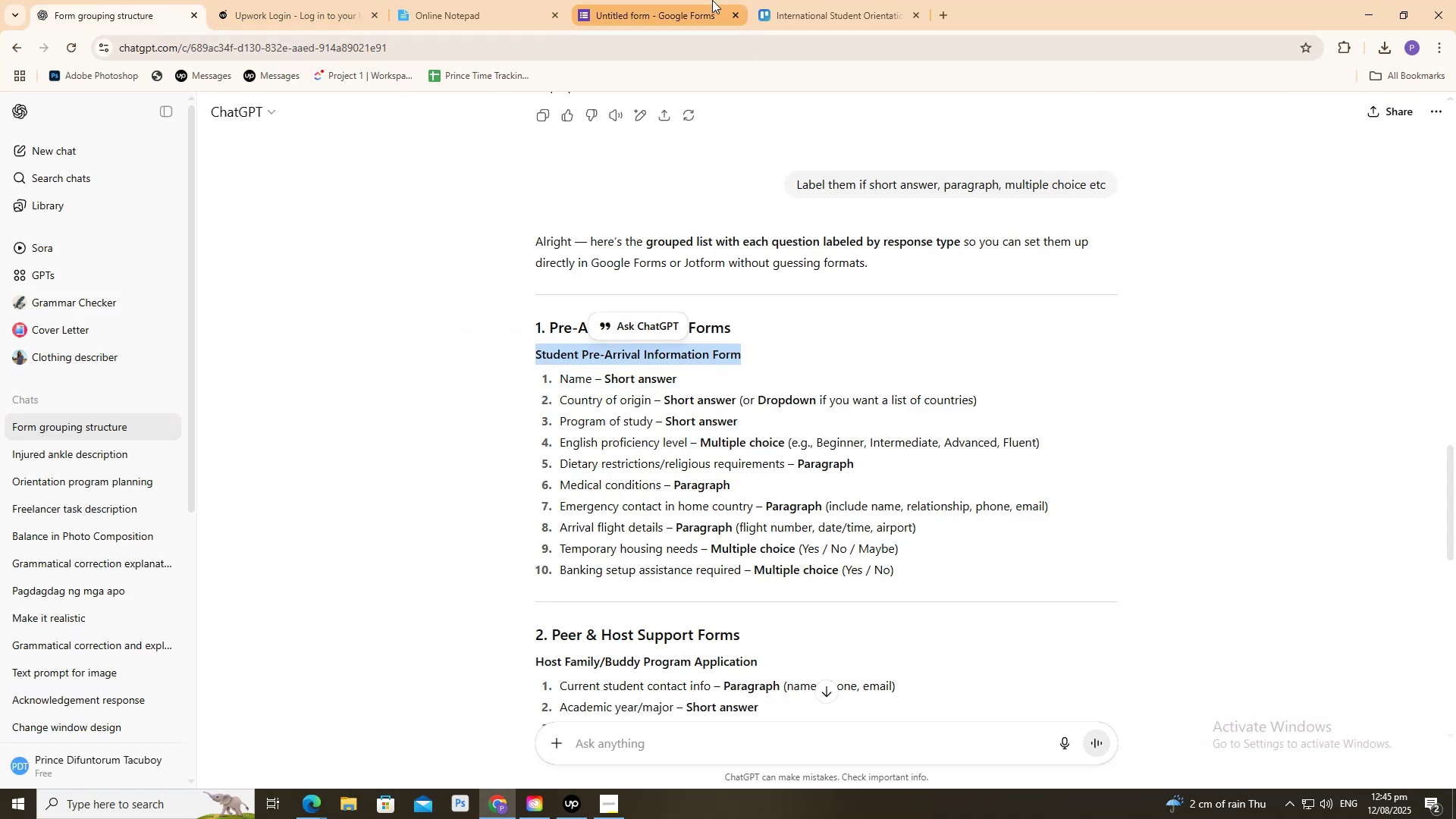 
left_click([712, 0])
 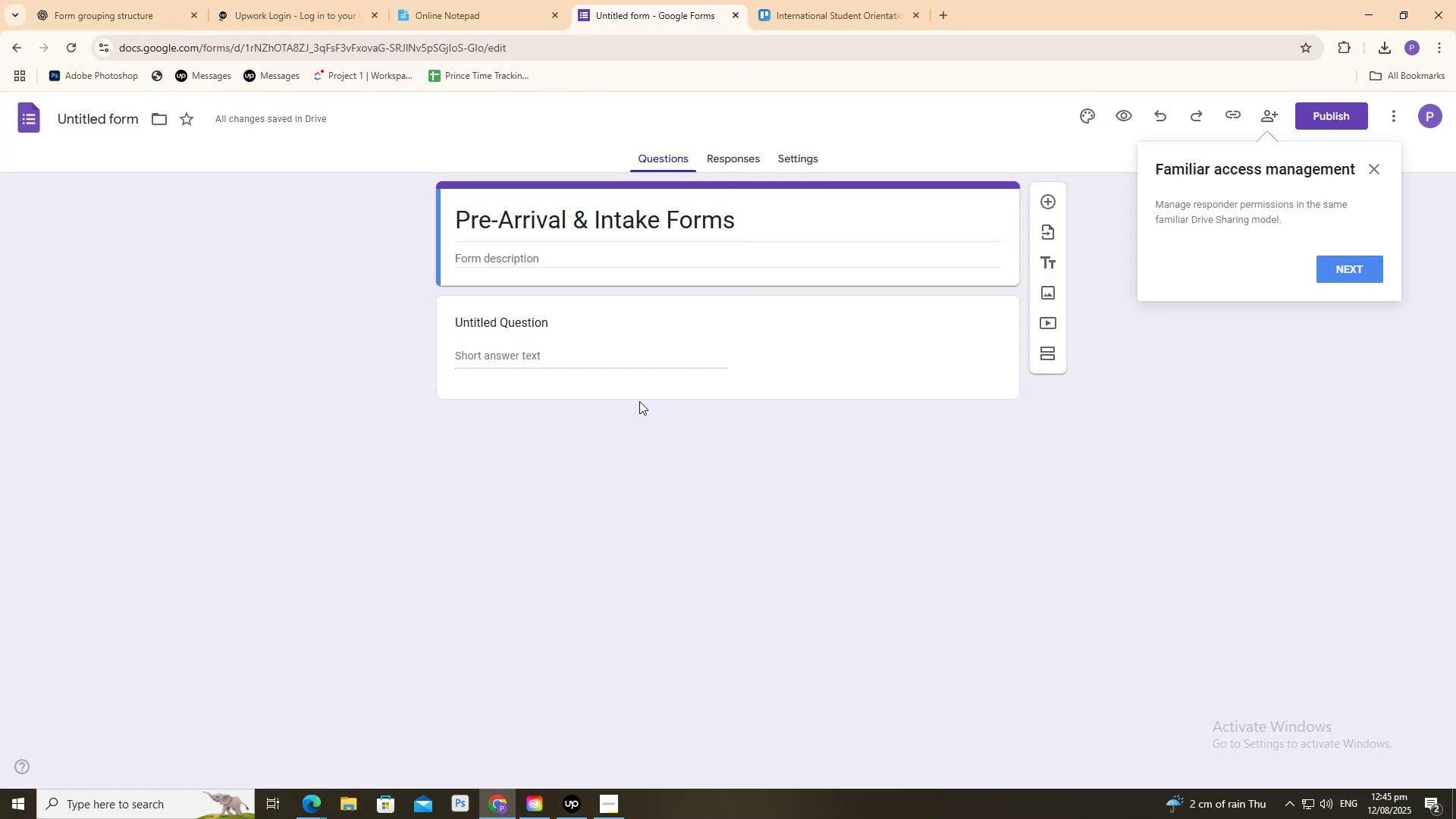 
double_click([641, 346])
 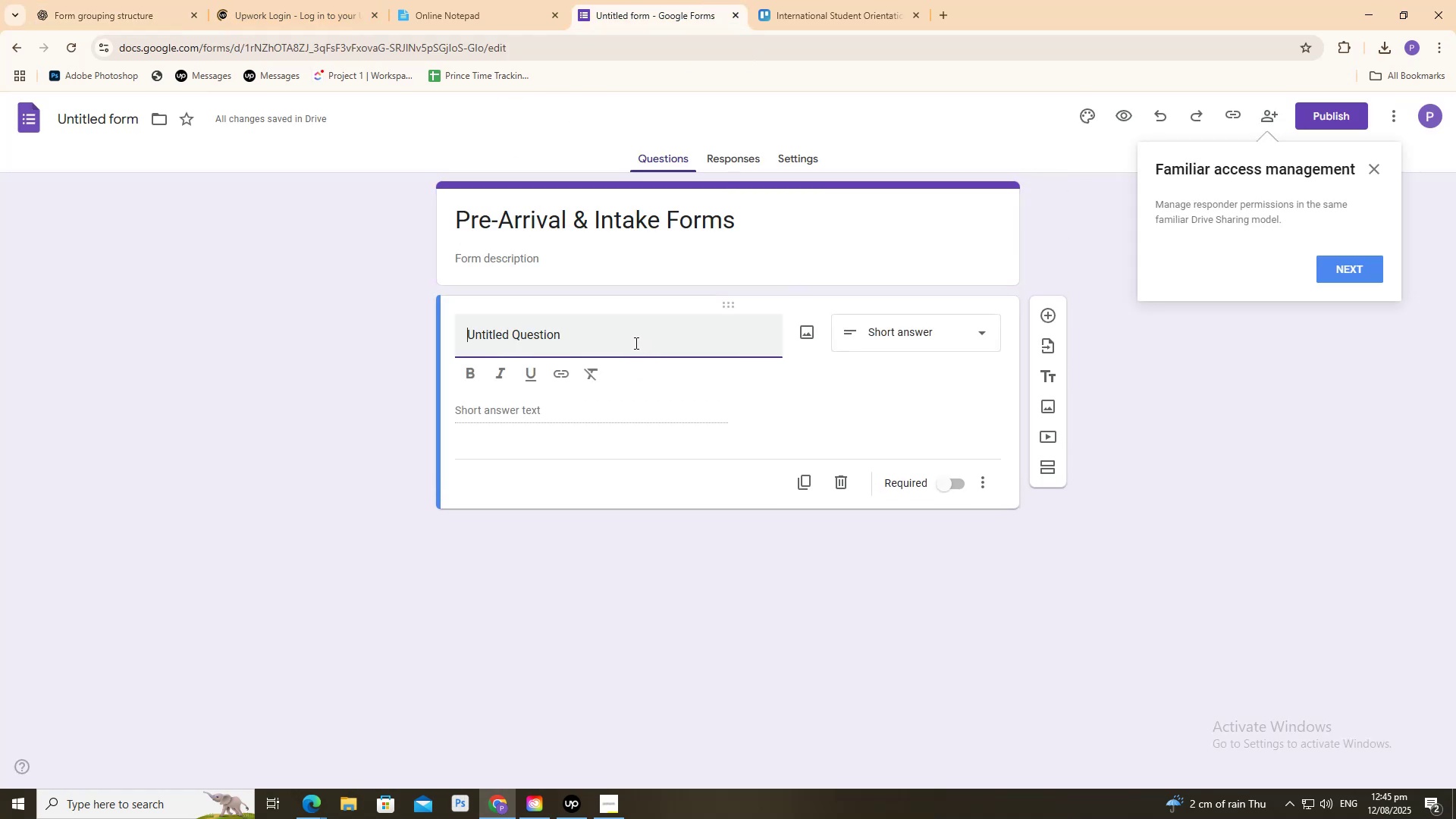 
left_click([584, 412])
 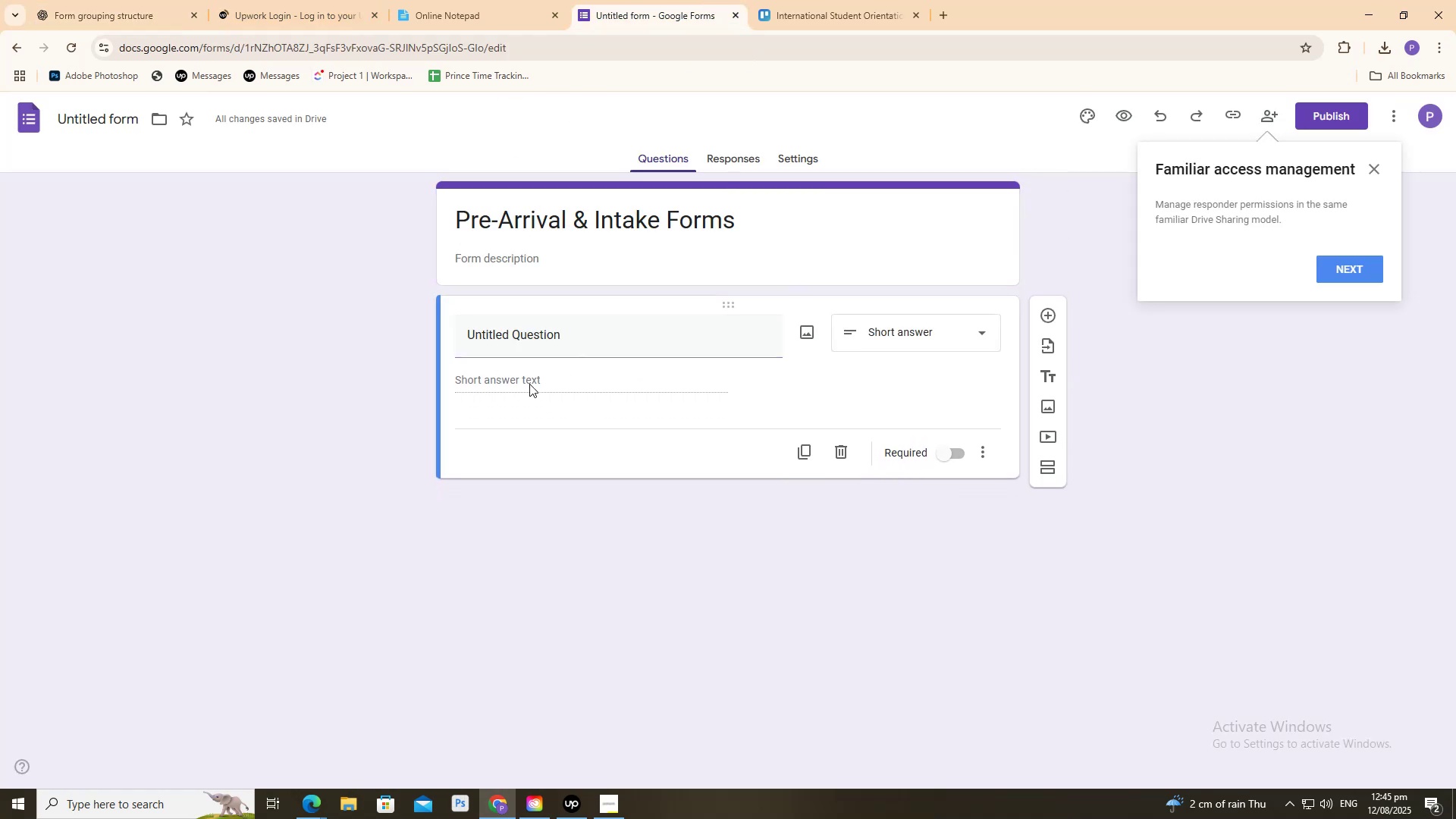 
left_click([519, 380])
 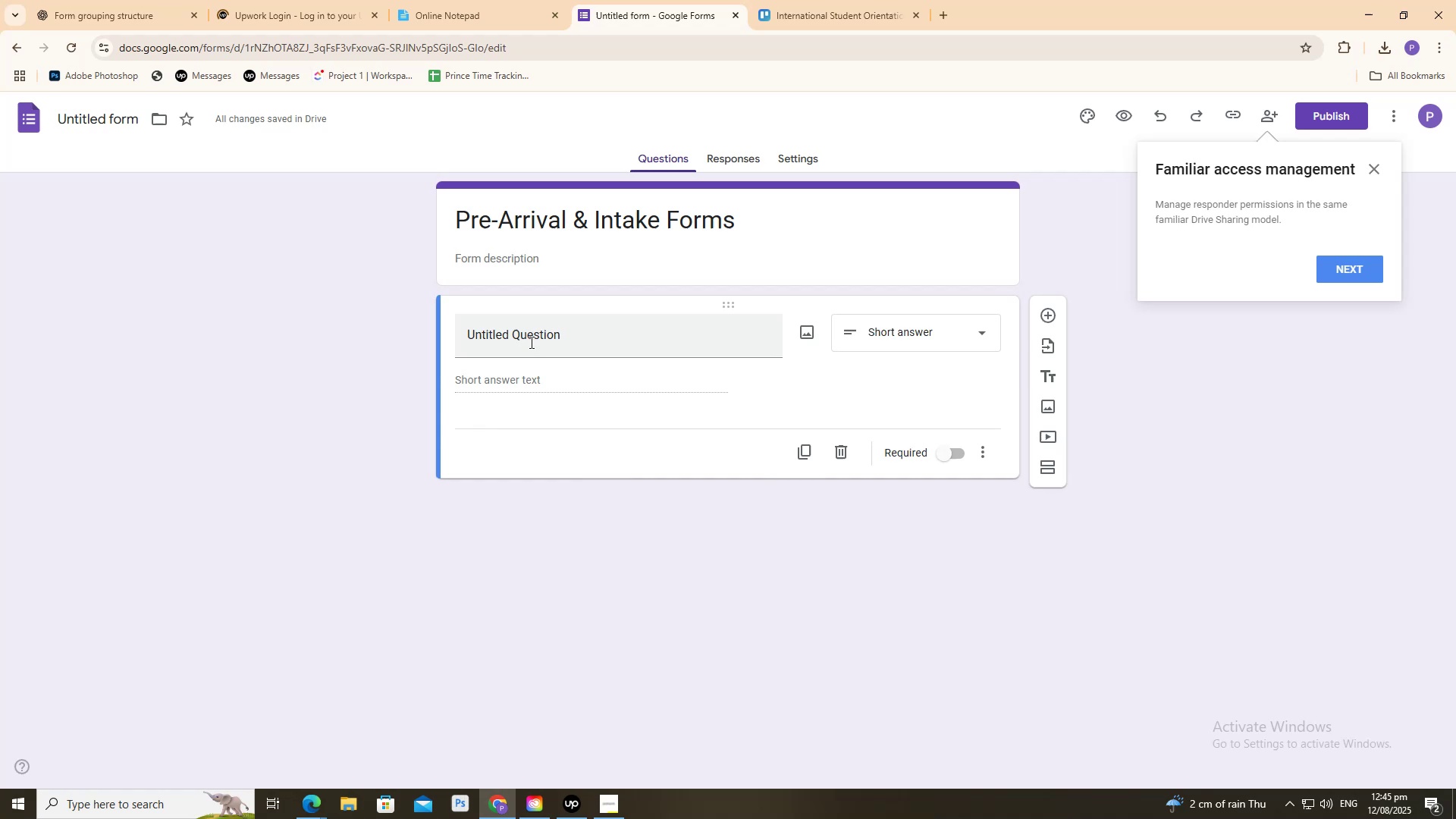 
double_click([530, 341])
 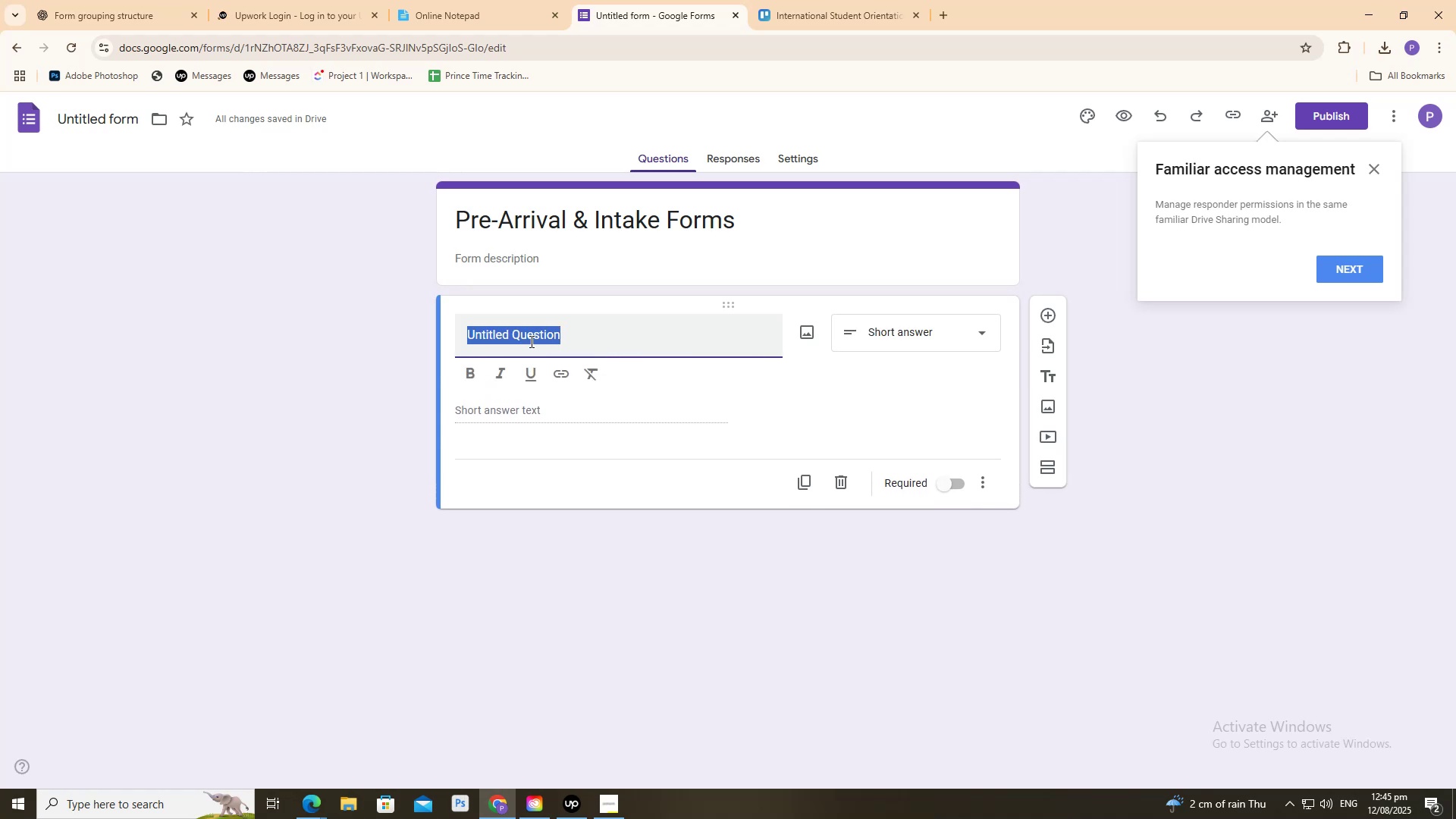 
mouse_move([821, 318])
 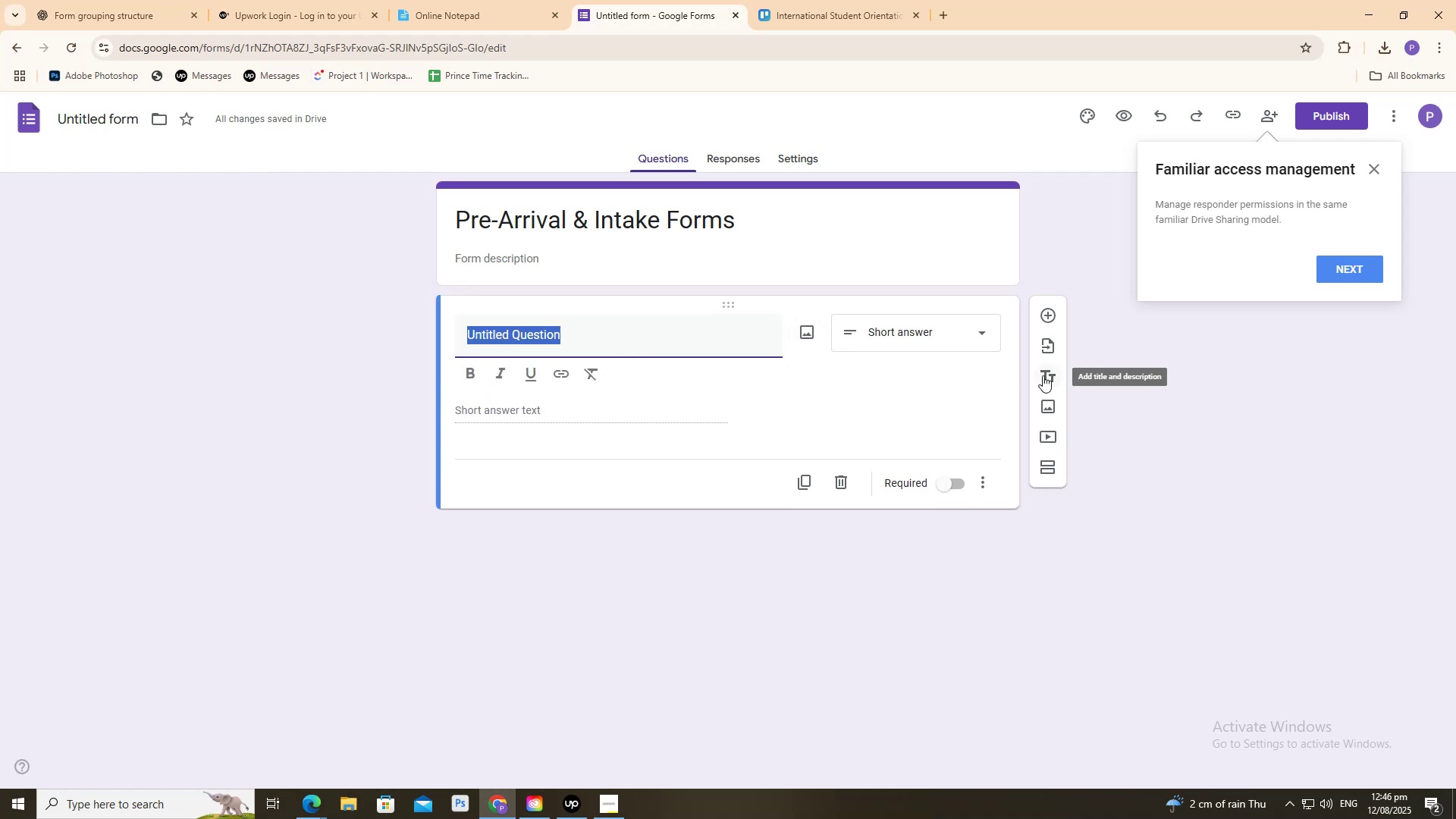 
left_click([1043, 375])
 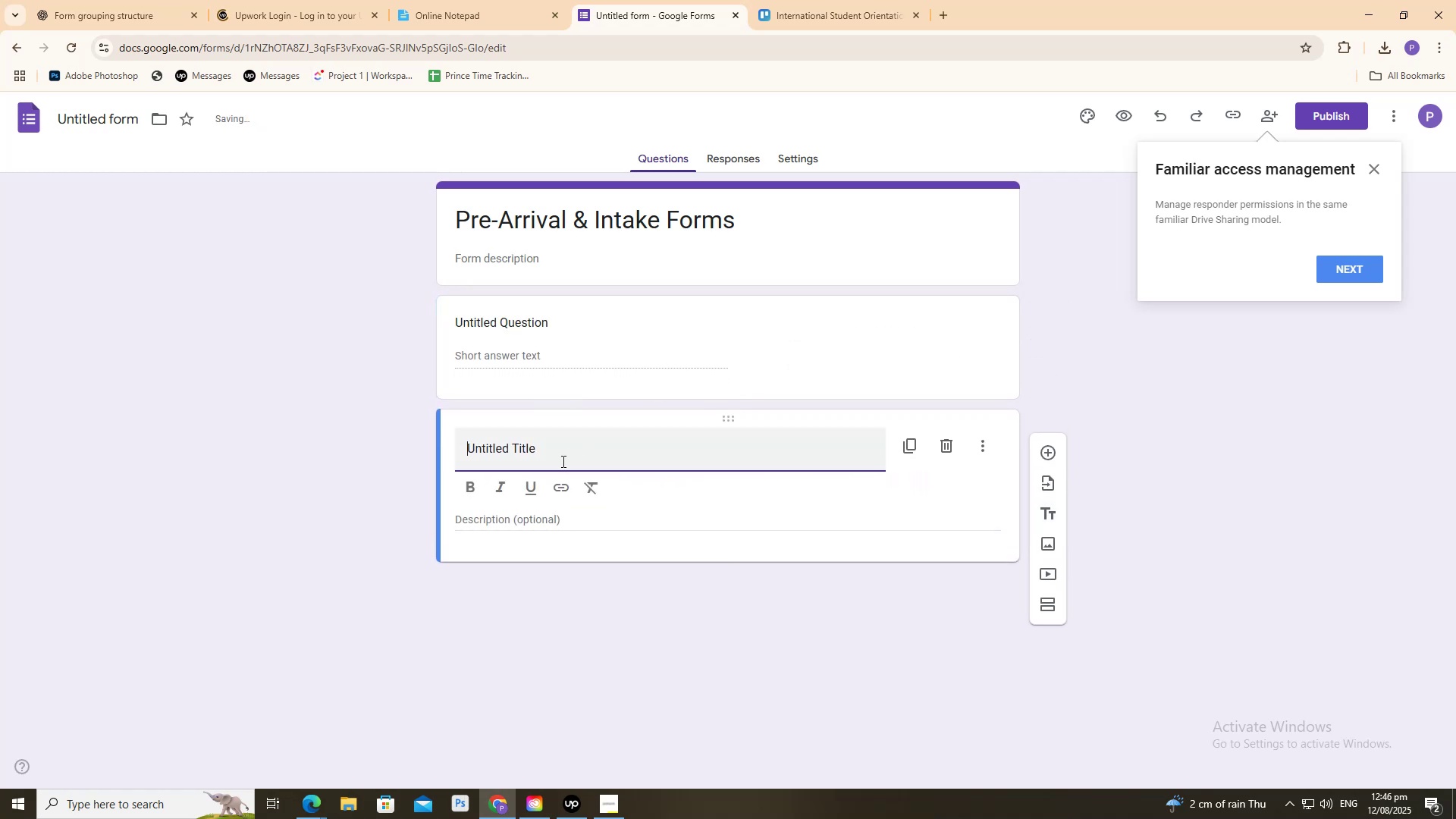 
key(Control+V)
 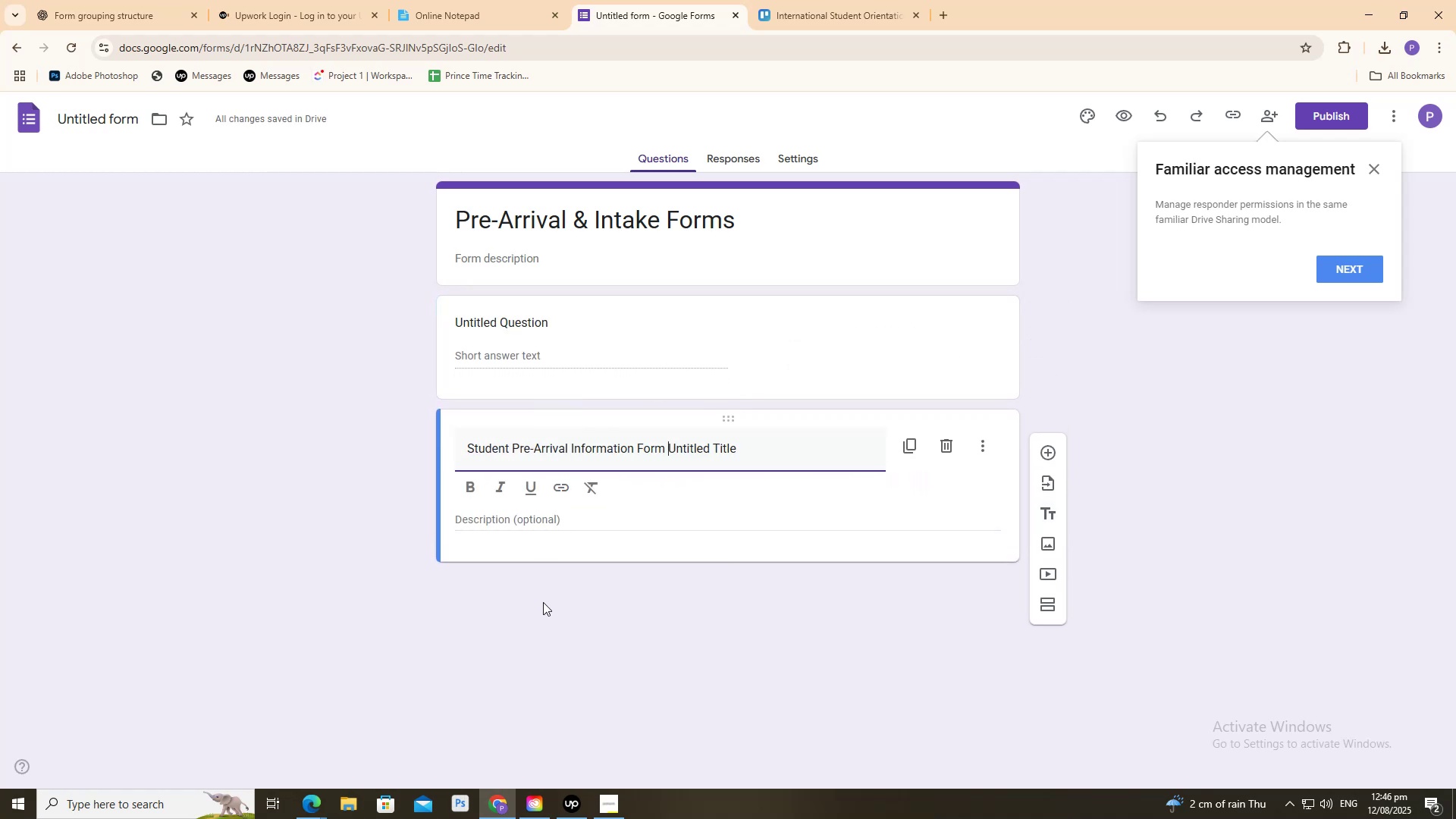 
left_click([544, 609])
 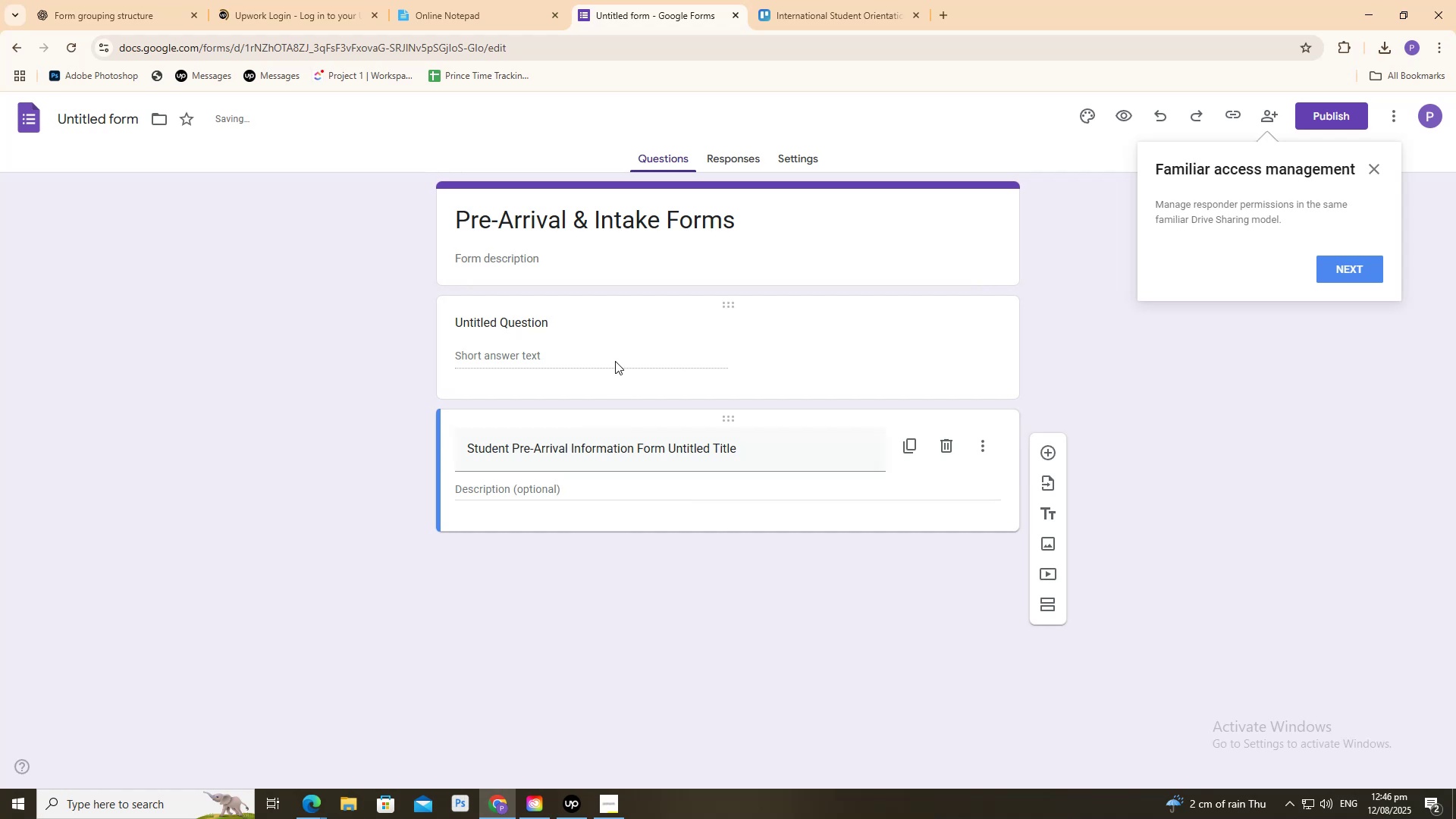 
left_click_drag(start_coordinate=[619, 347], to_coordinate=[646, 544])
 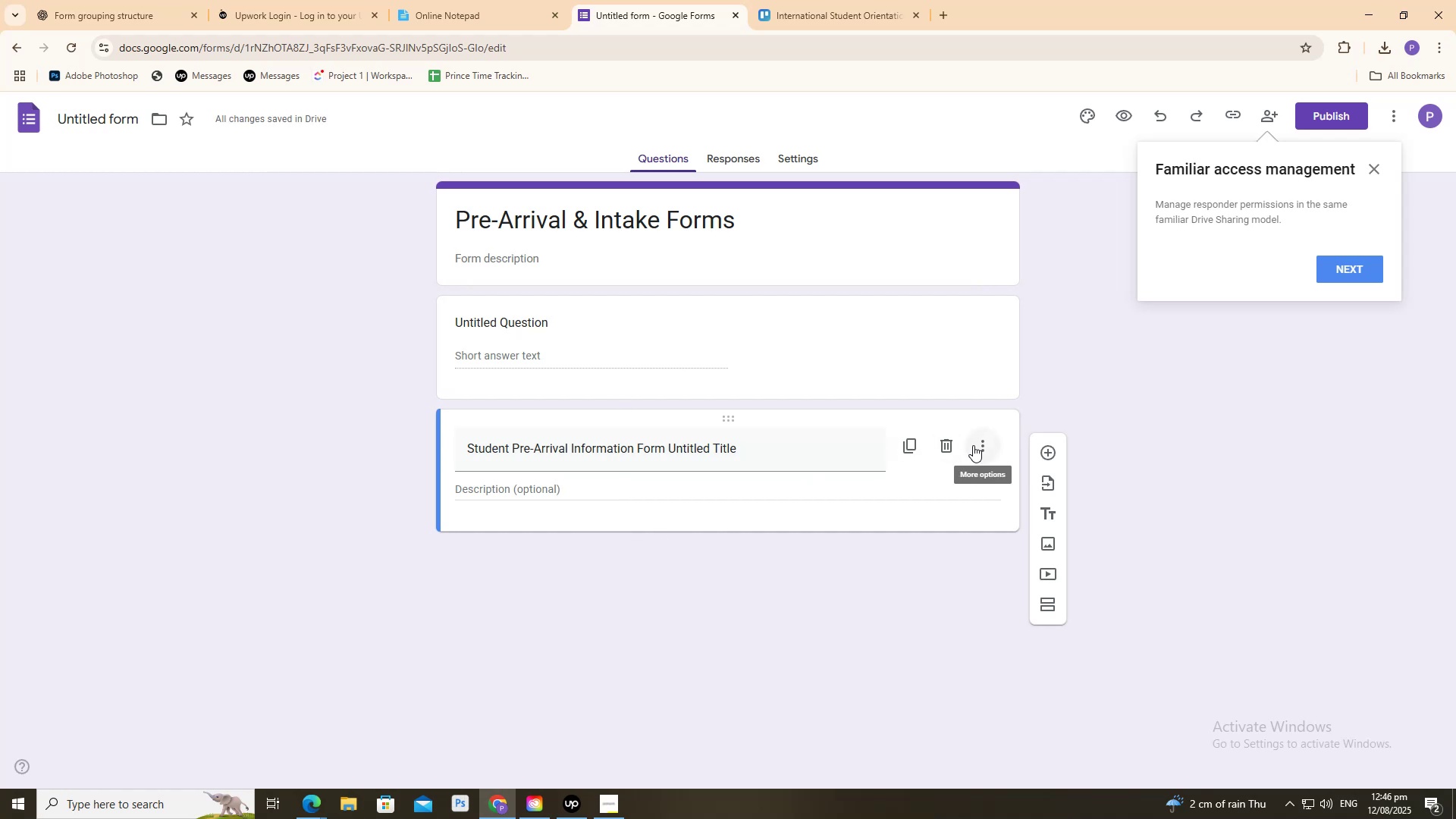 
left_click([973, 445])
 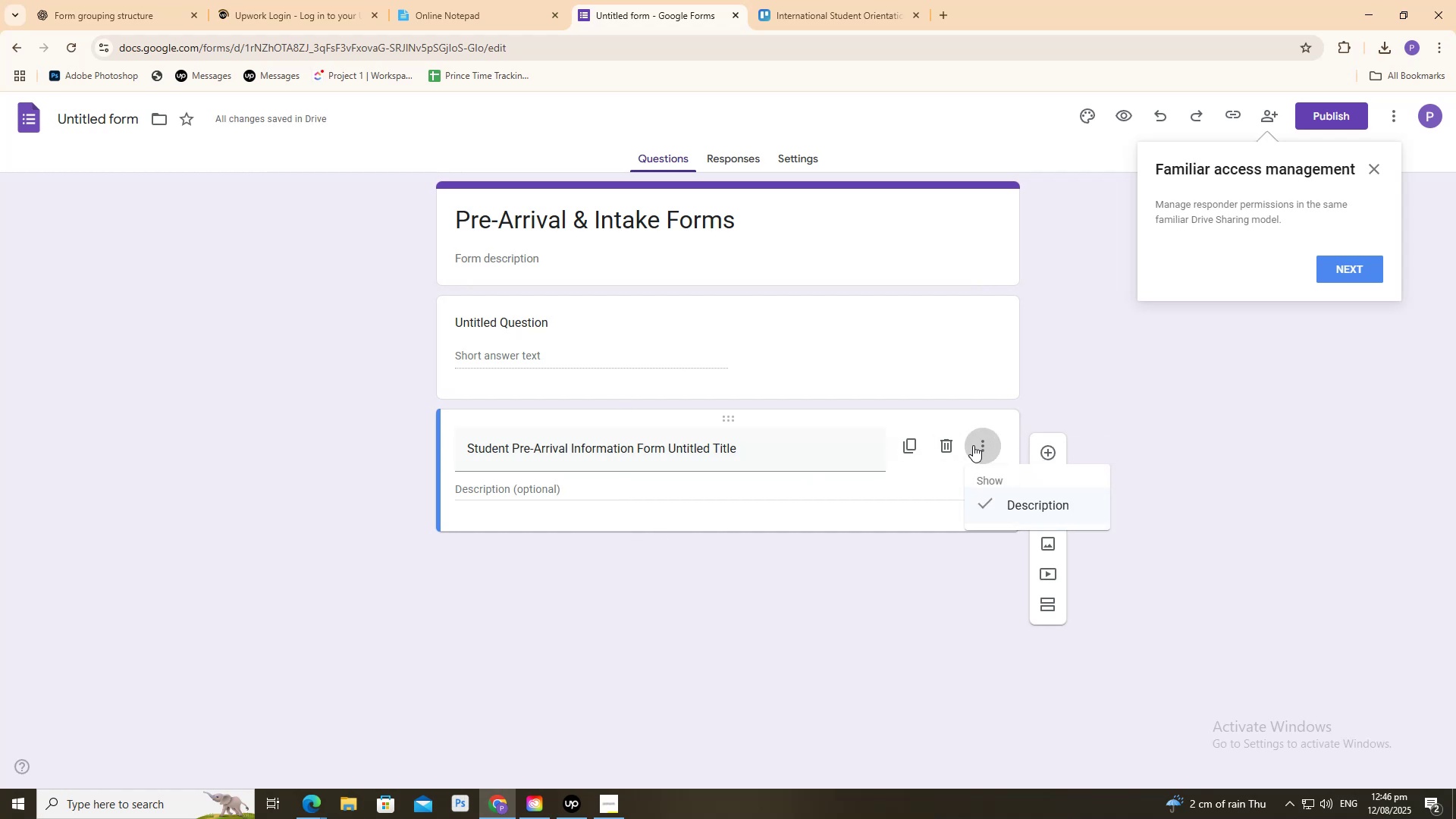 
left_click([973, 445])
 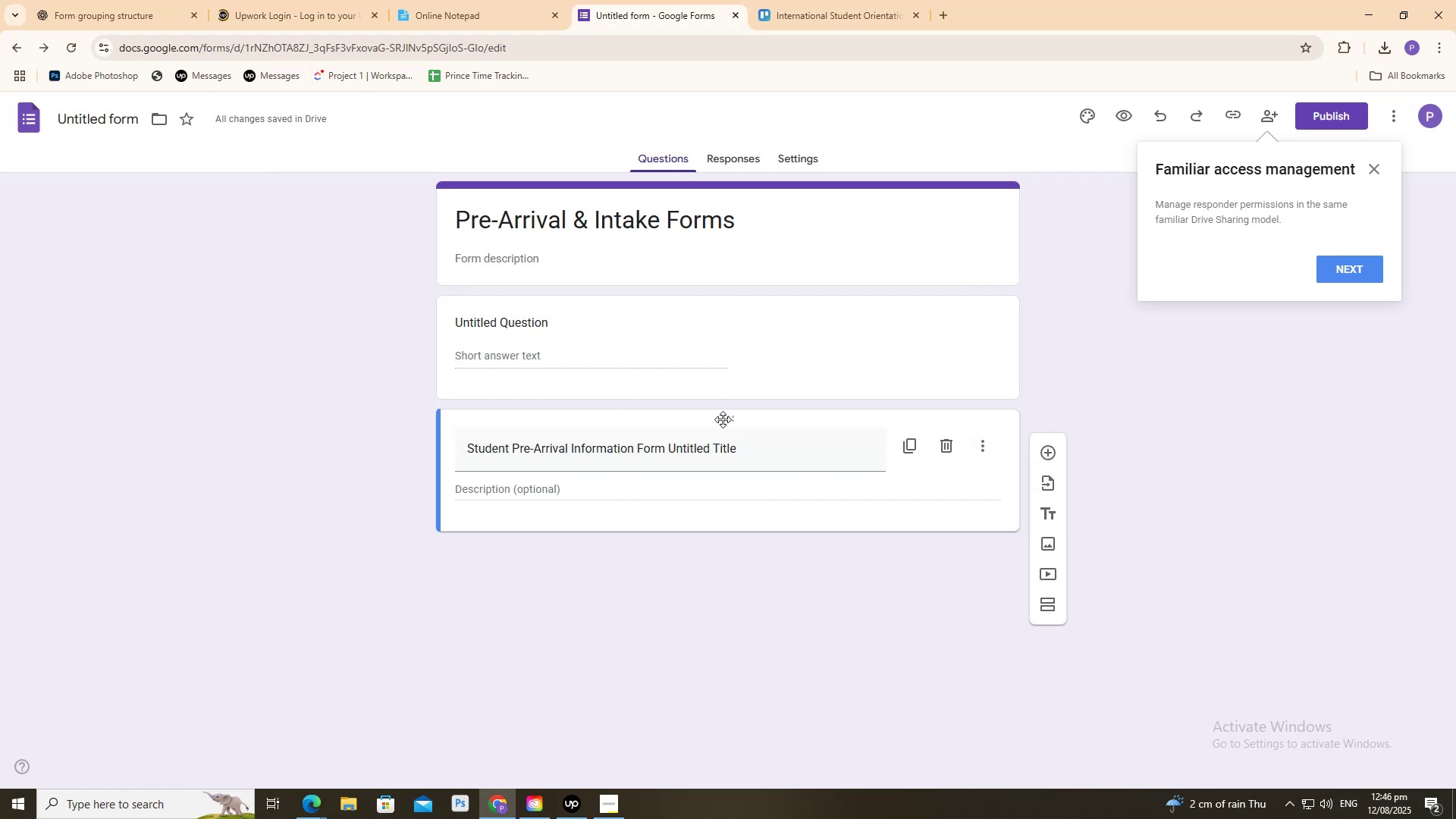 
left_click_drag(start_coordinate=[728, 418], to_coordinate=[733, 286])
 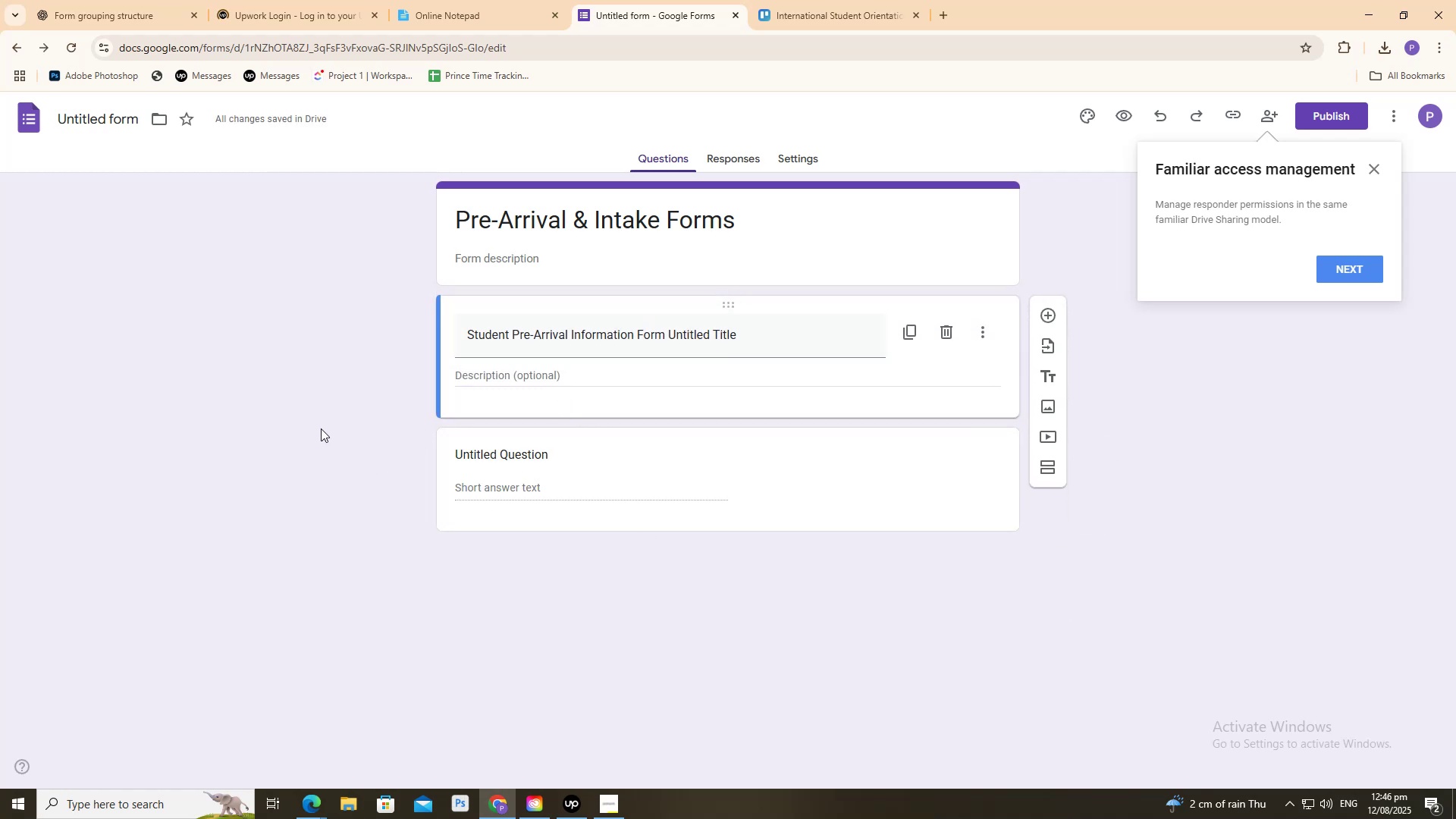 
left_click([692, 474])
 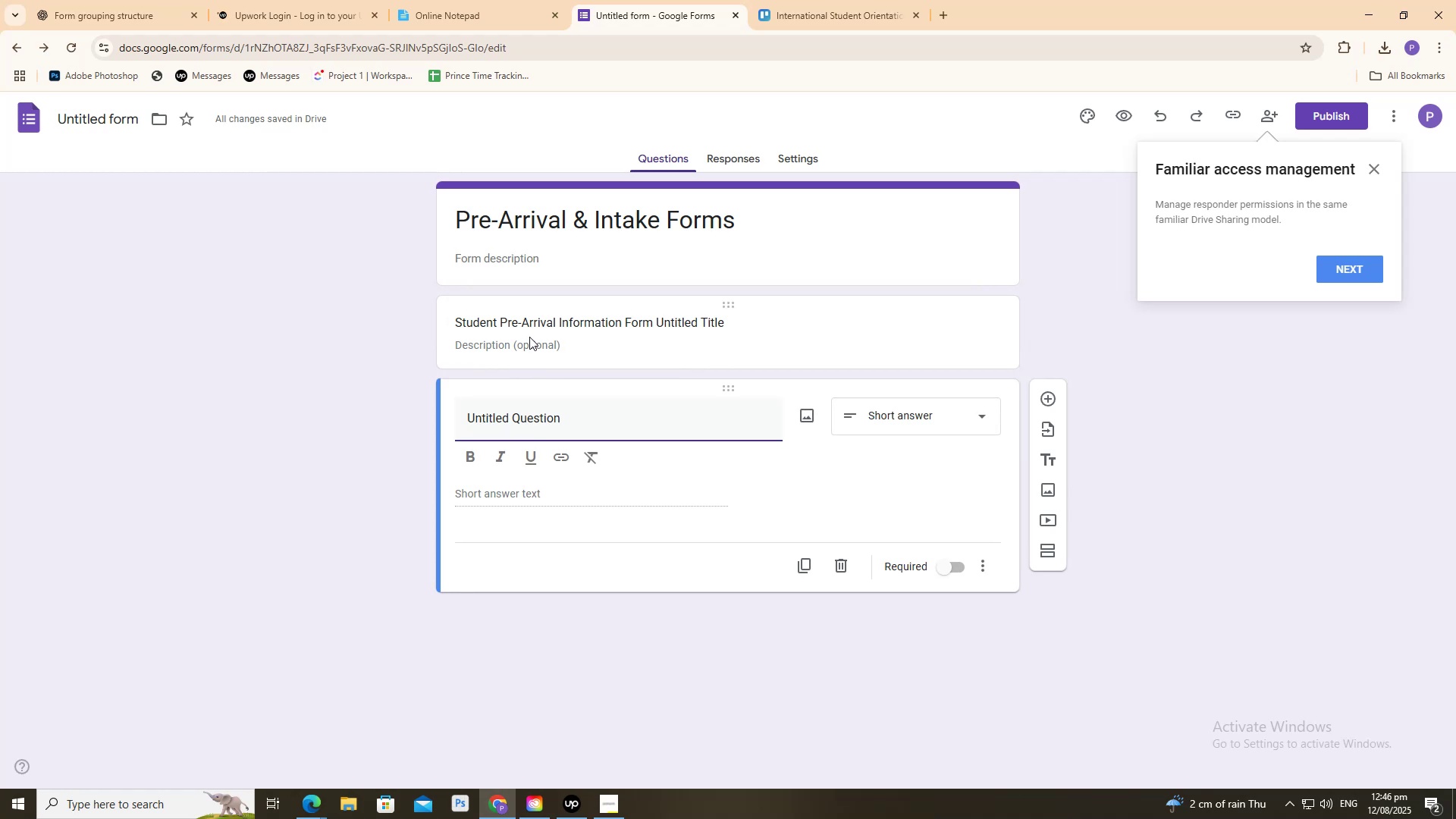 
wait(5.37)
 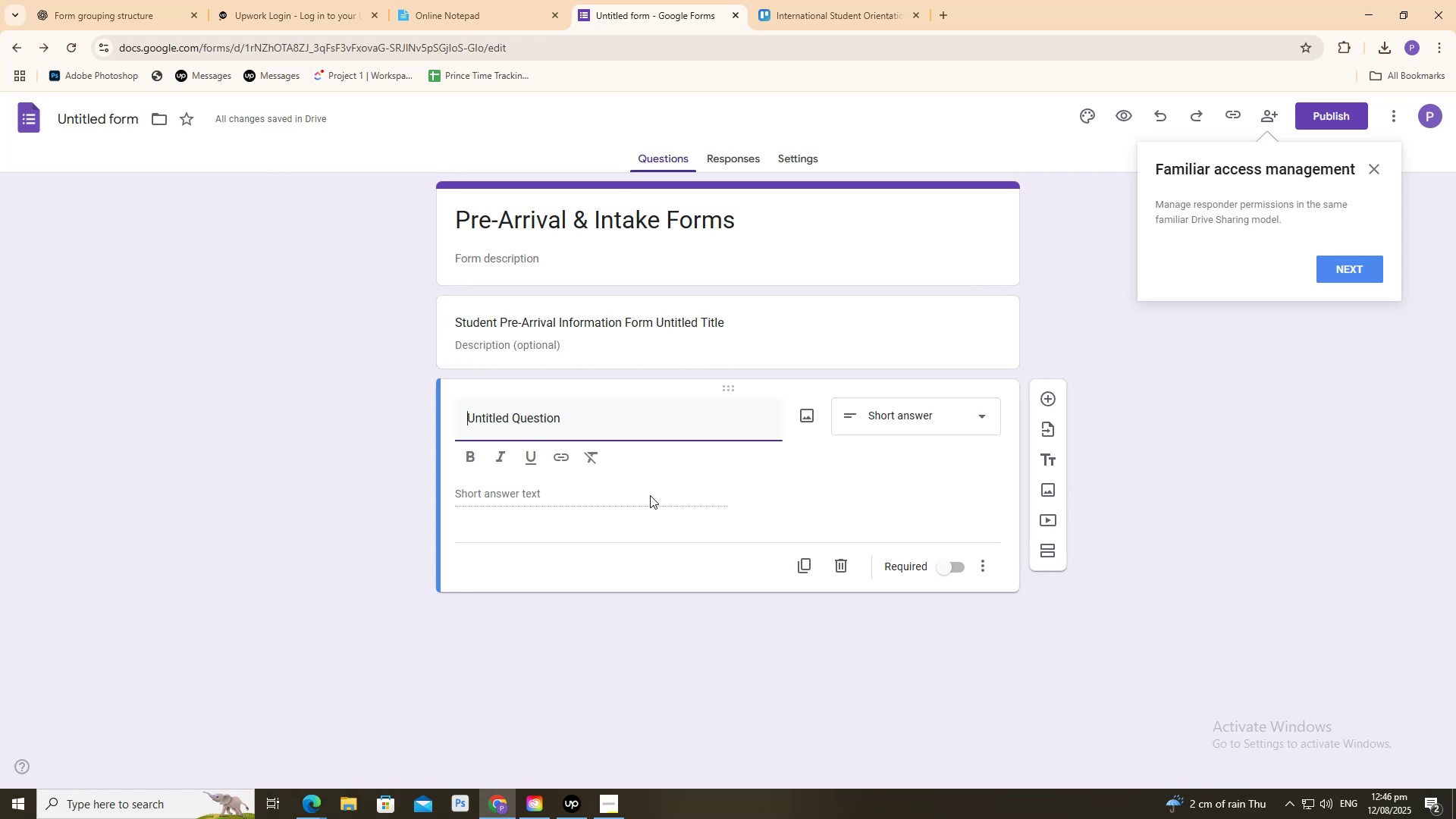 
mouse_move([1028, 460])
 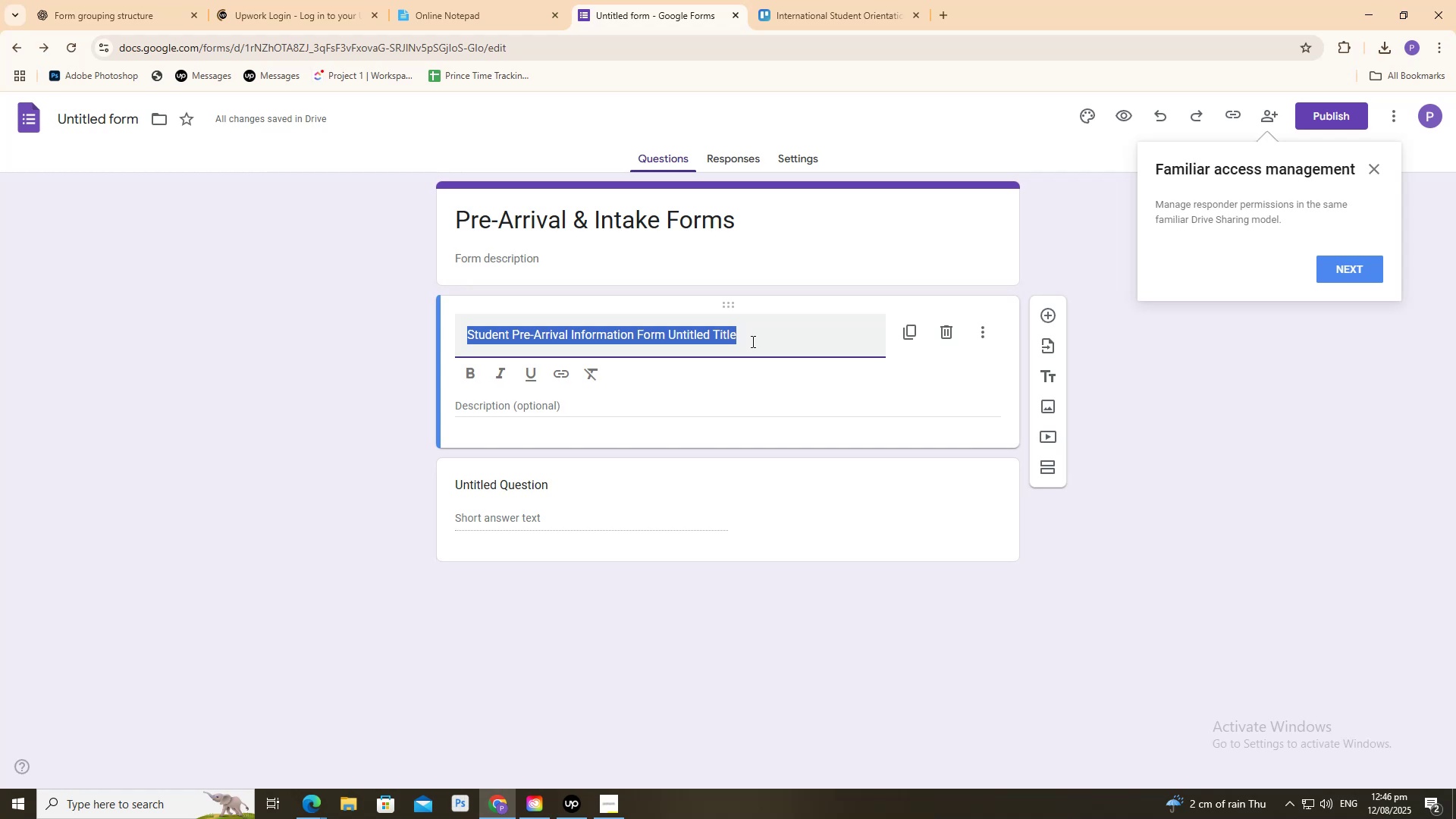 
wait(8.2)
 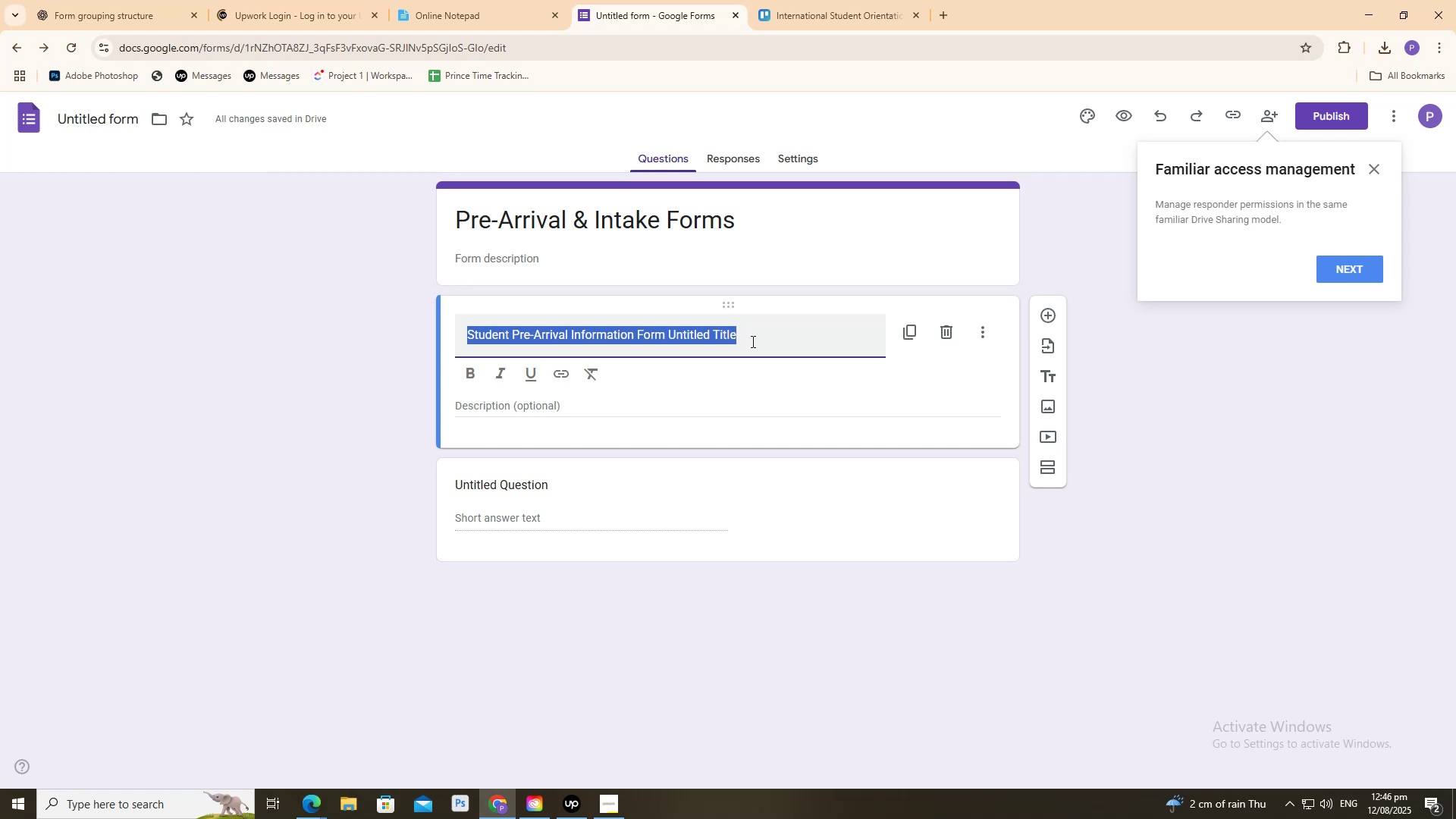 
left_click([976, 330])
 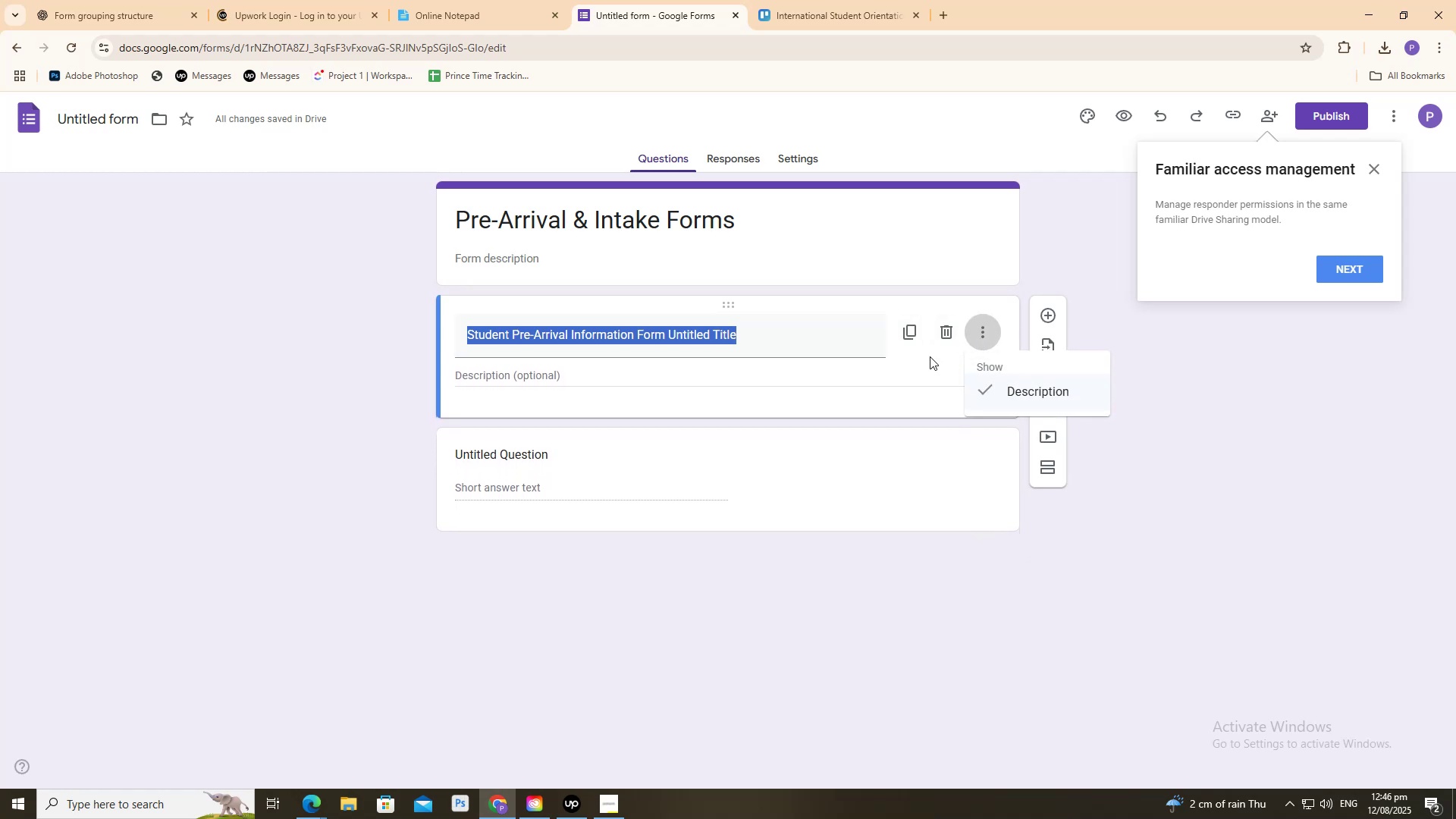 
left_click([851, 389])
 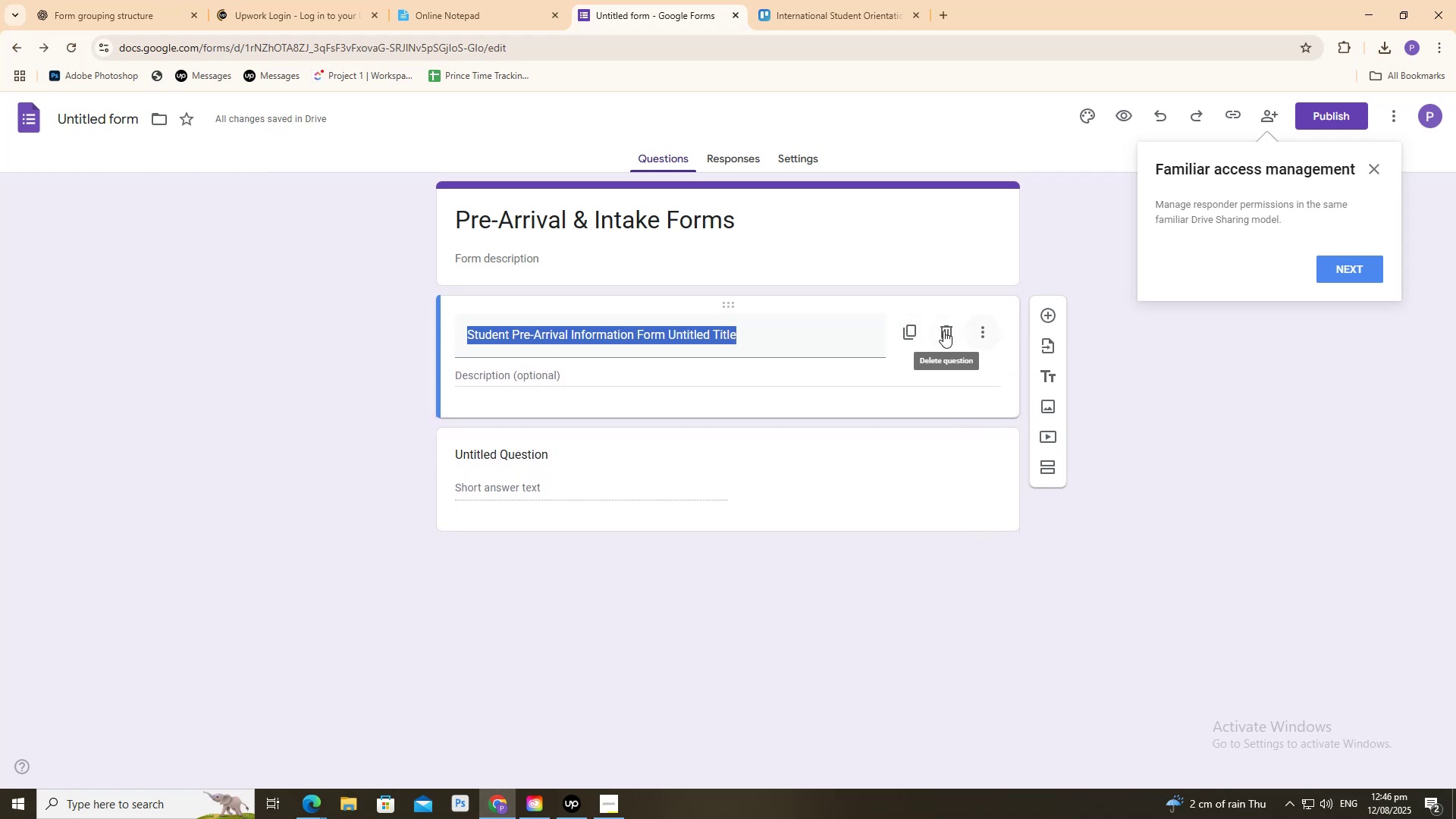 
left_click([940, 328])
 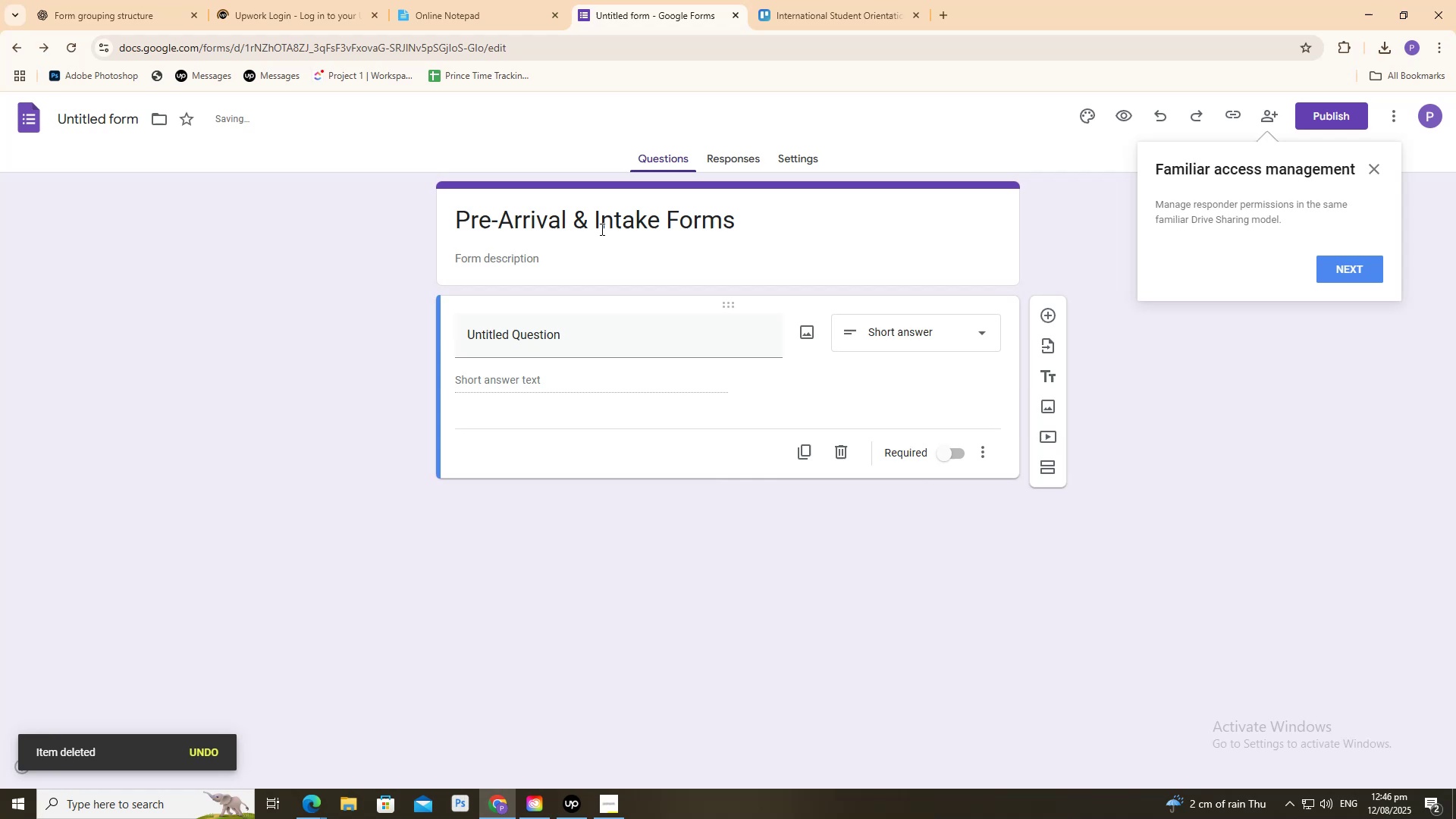 
left_click([503, 255])
 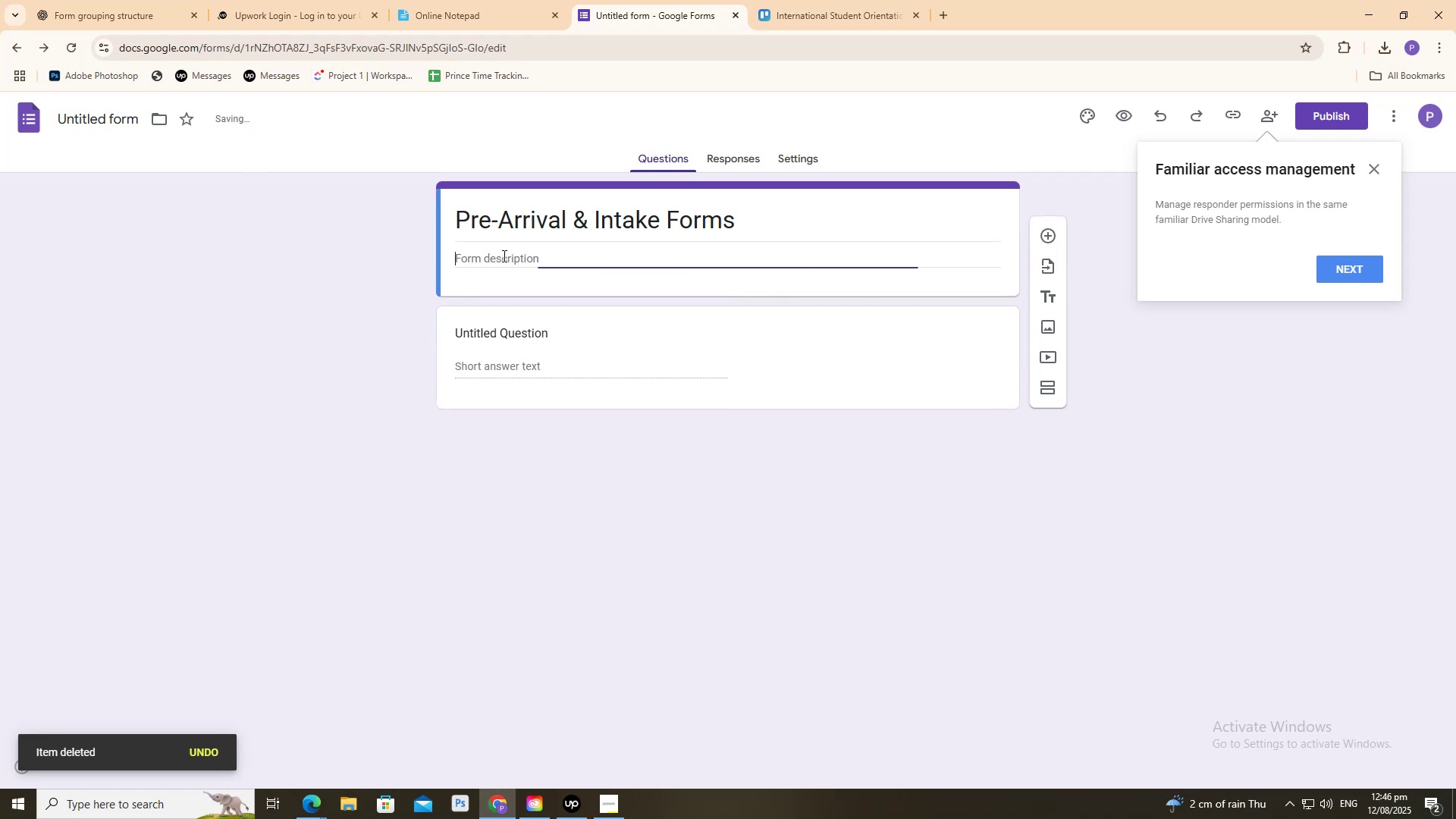 
key(Control+V)
 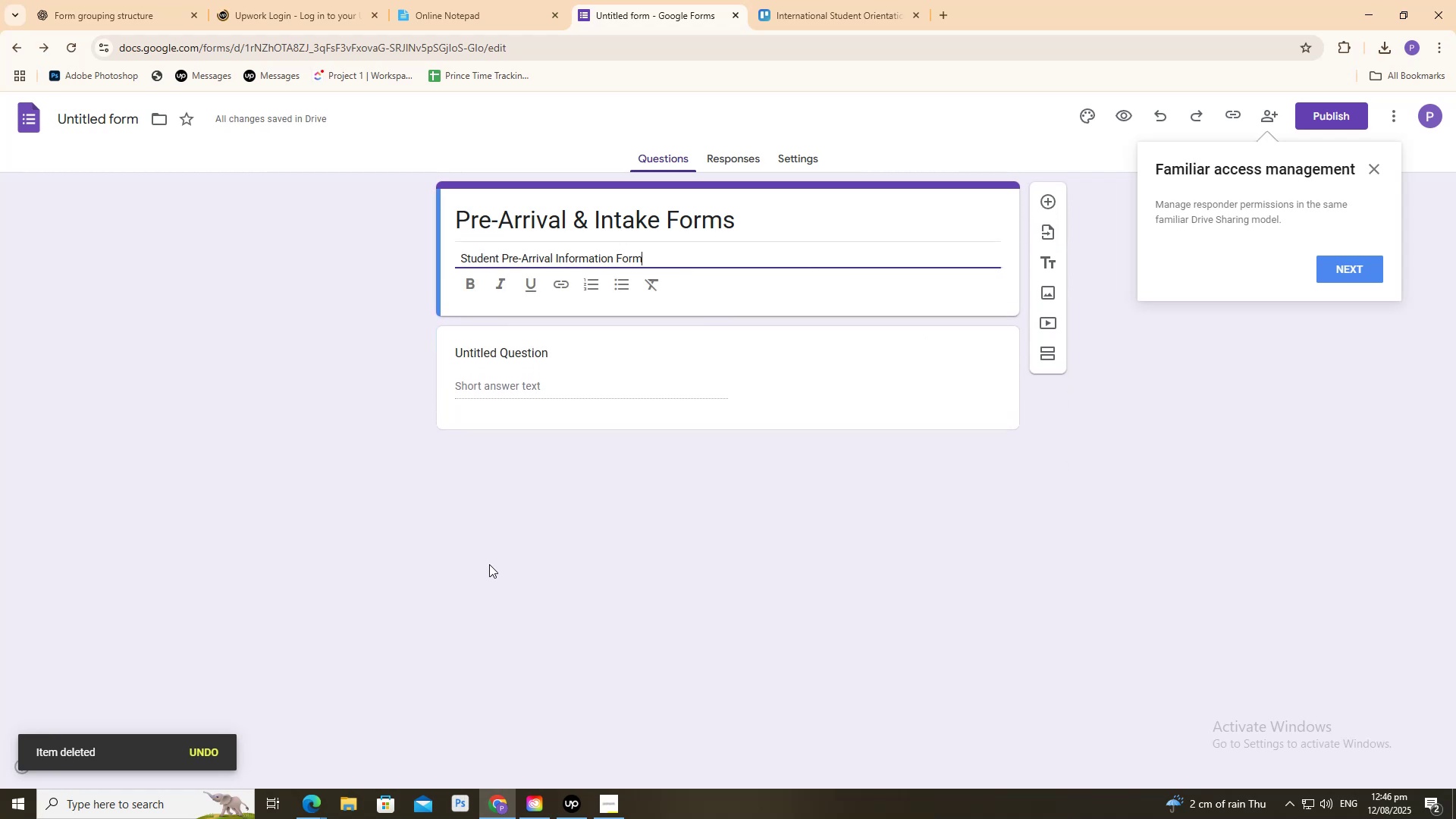 
left_click([489, 560])
 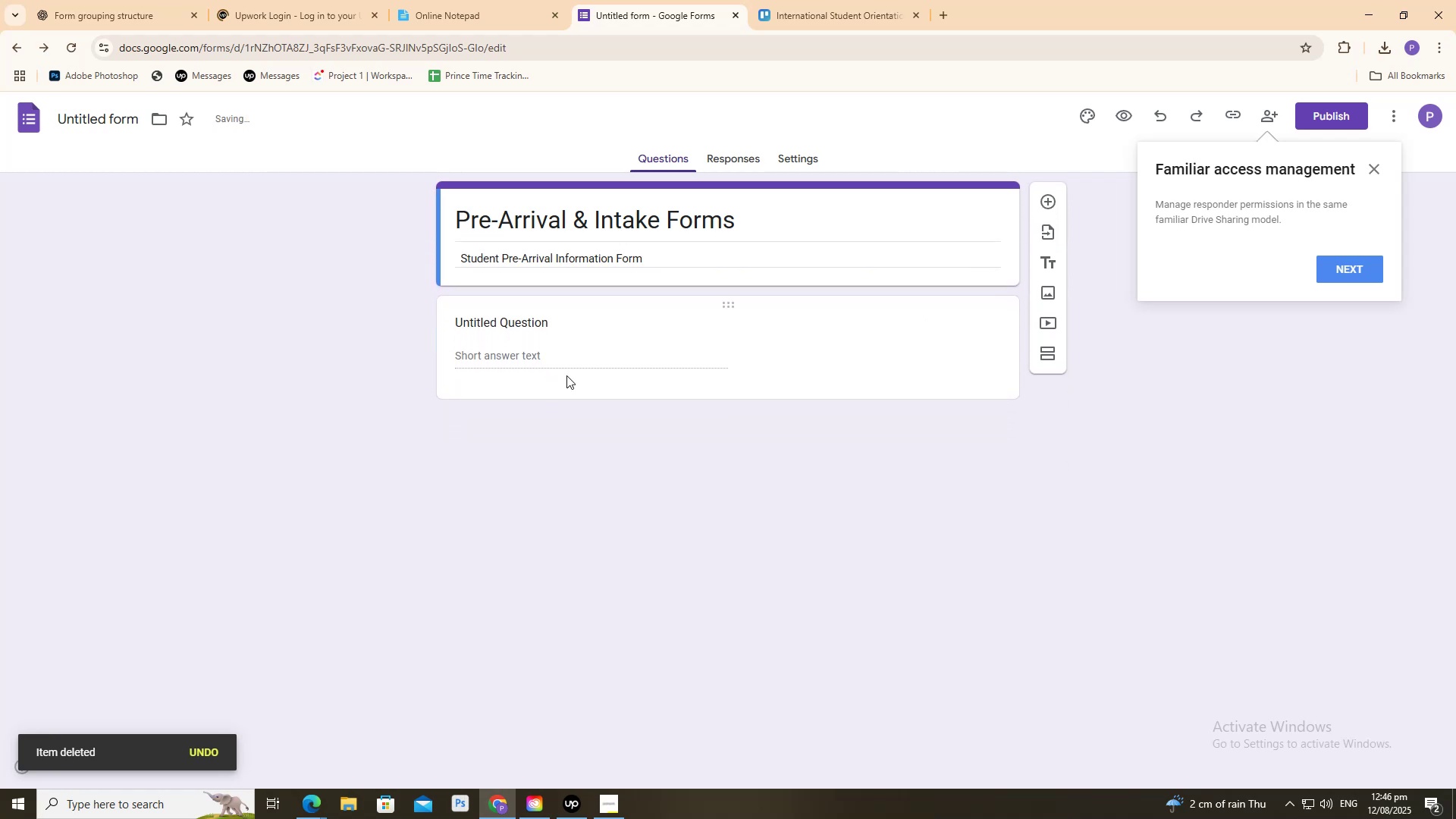 
left_click([716, 415])
 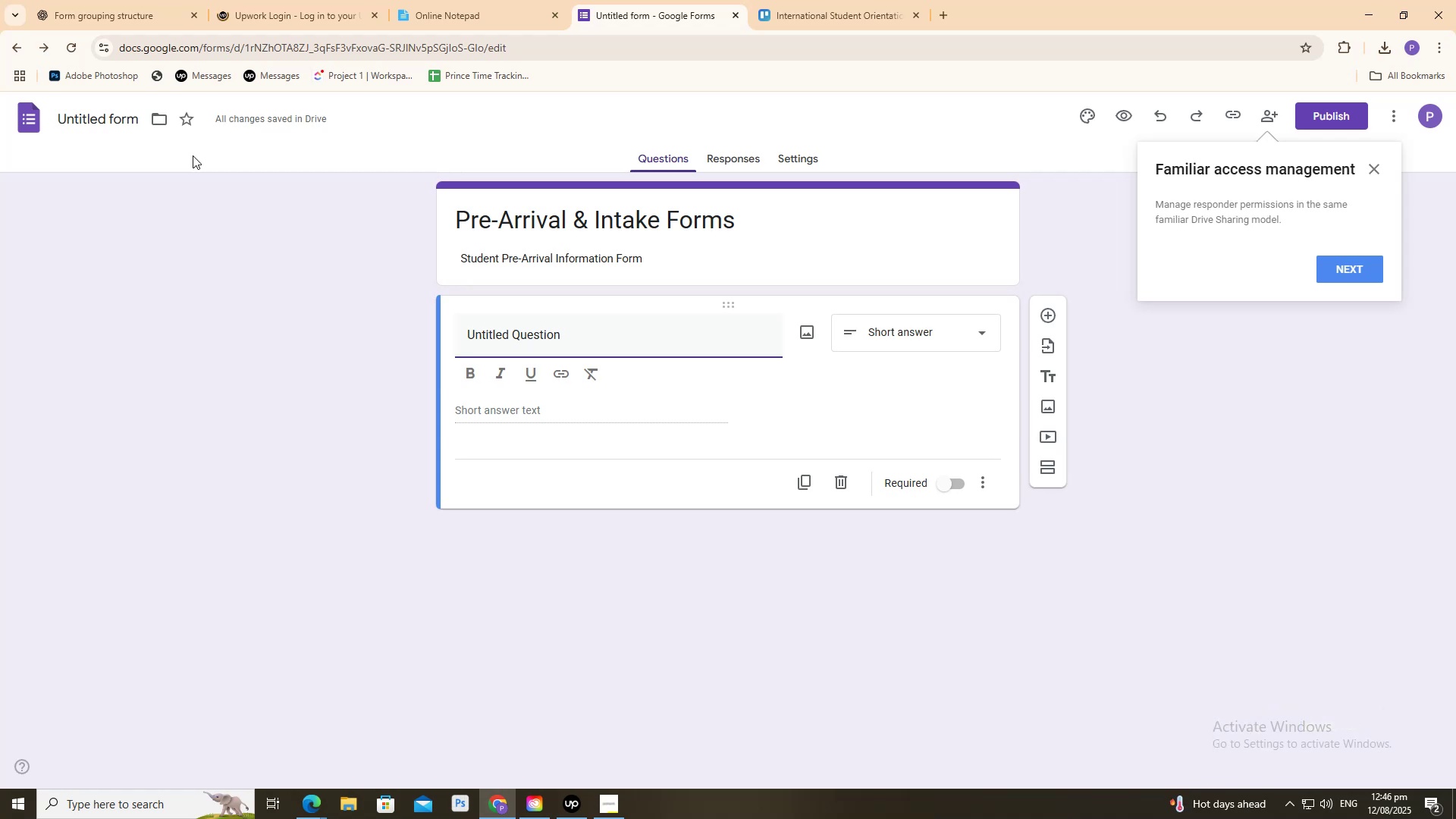 
wait(15.09)
 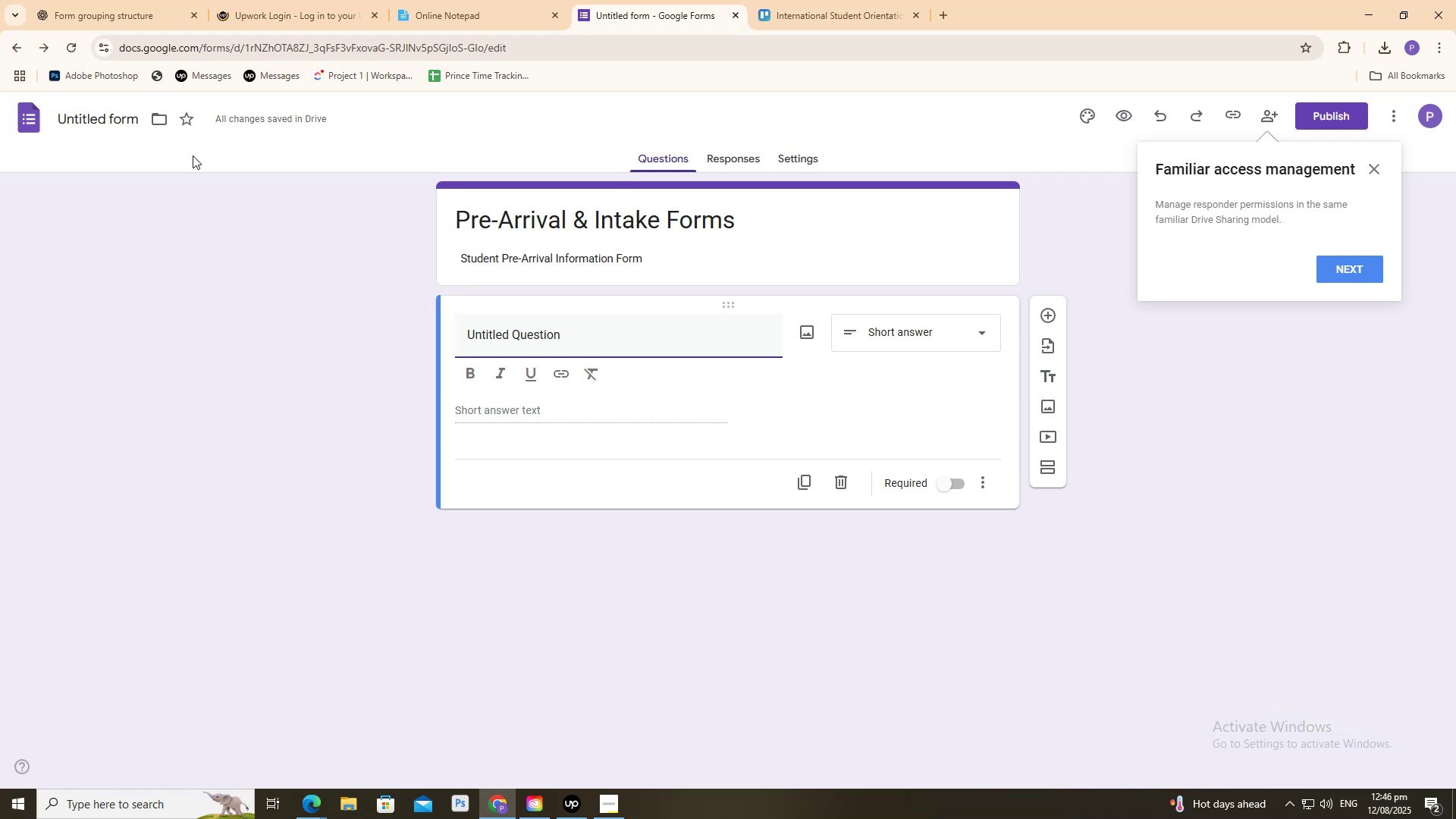 
left_click_drag(start_coordinate=[93, 1], to_coordinate=[97, 8])
 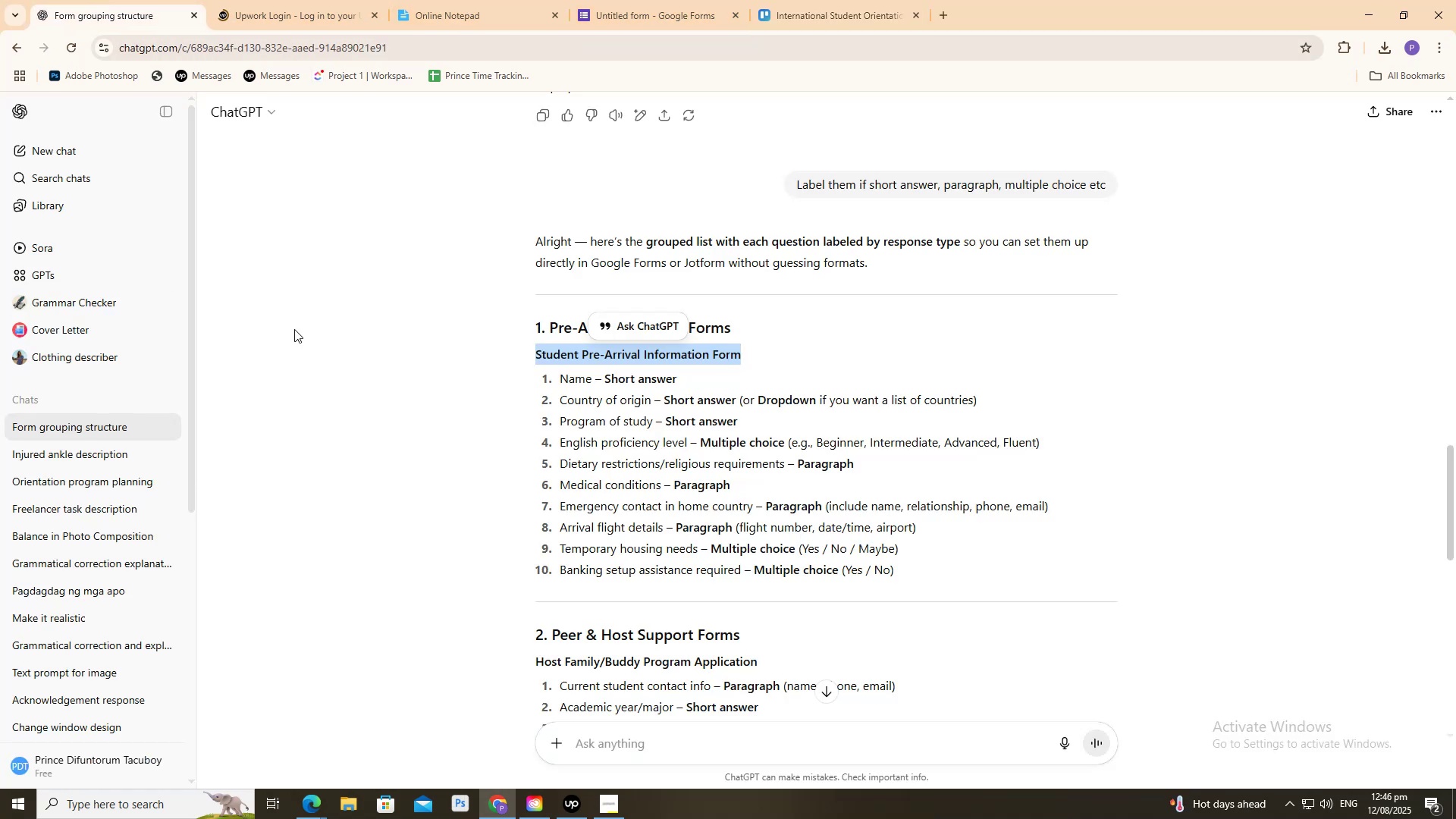 
left_click([378, 296])
 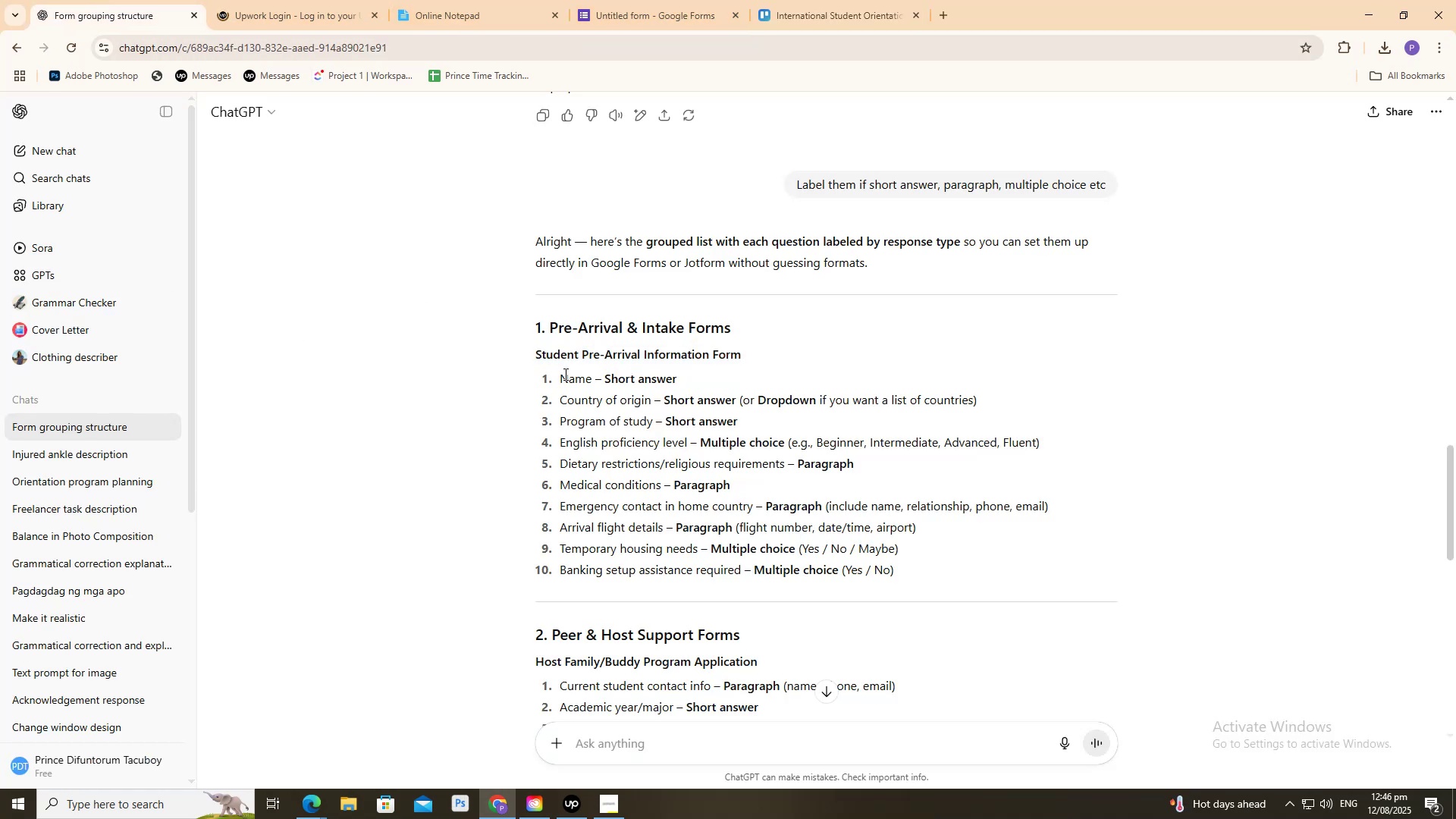 
left_click_drag(start_coordinate=[558, 378], to_coordinate=[681, 368])
 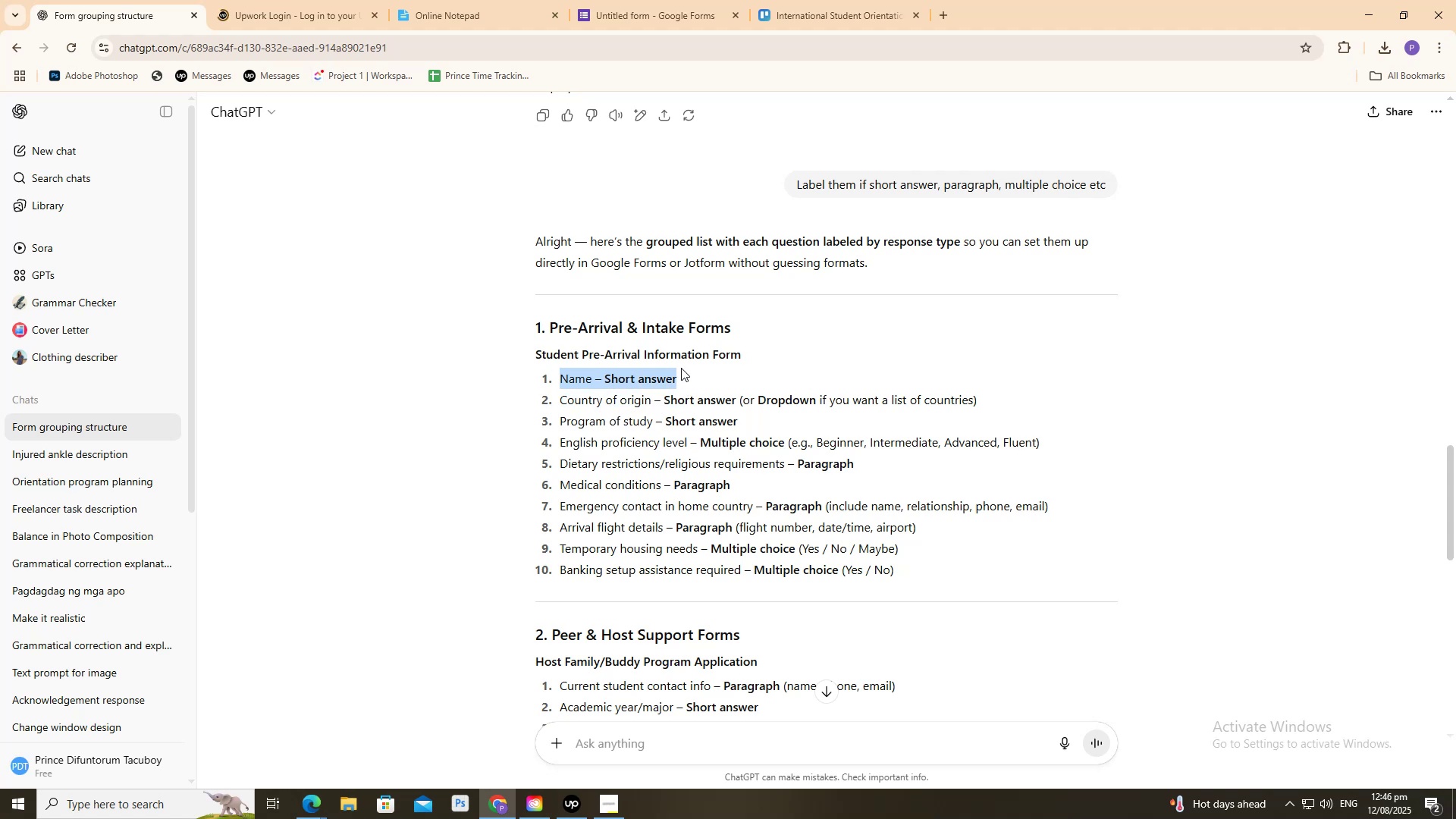 
key(Control+C)
 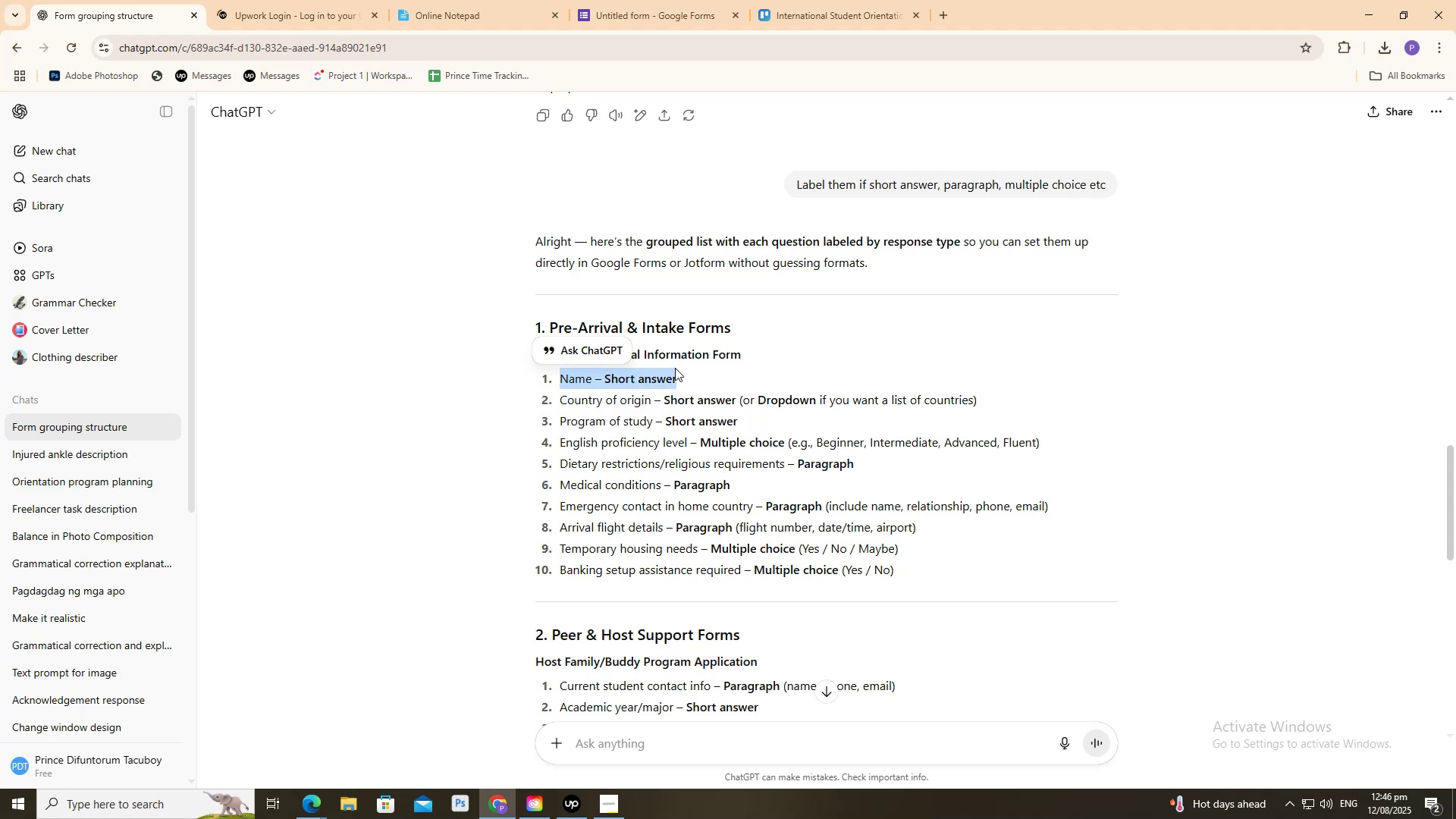 
key(Control+C)
 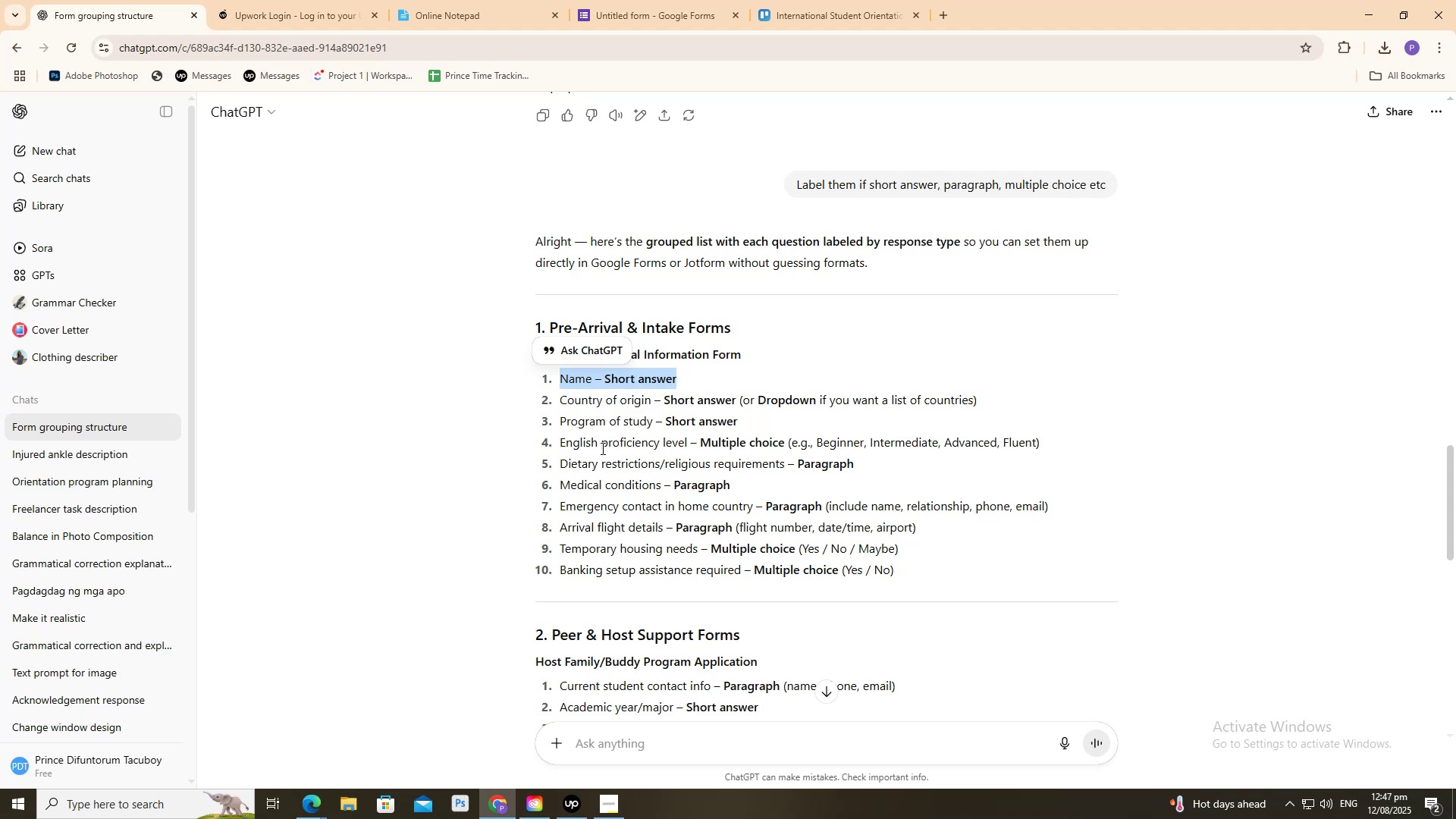 
scroll: coordinate [588, 460], scroll_direction: down, amount: 7.0
 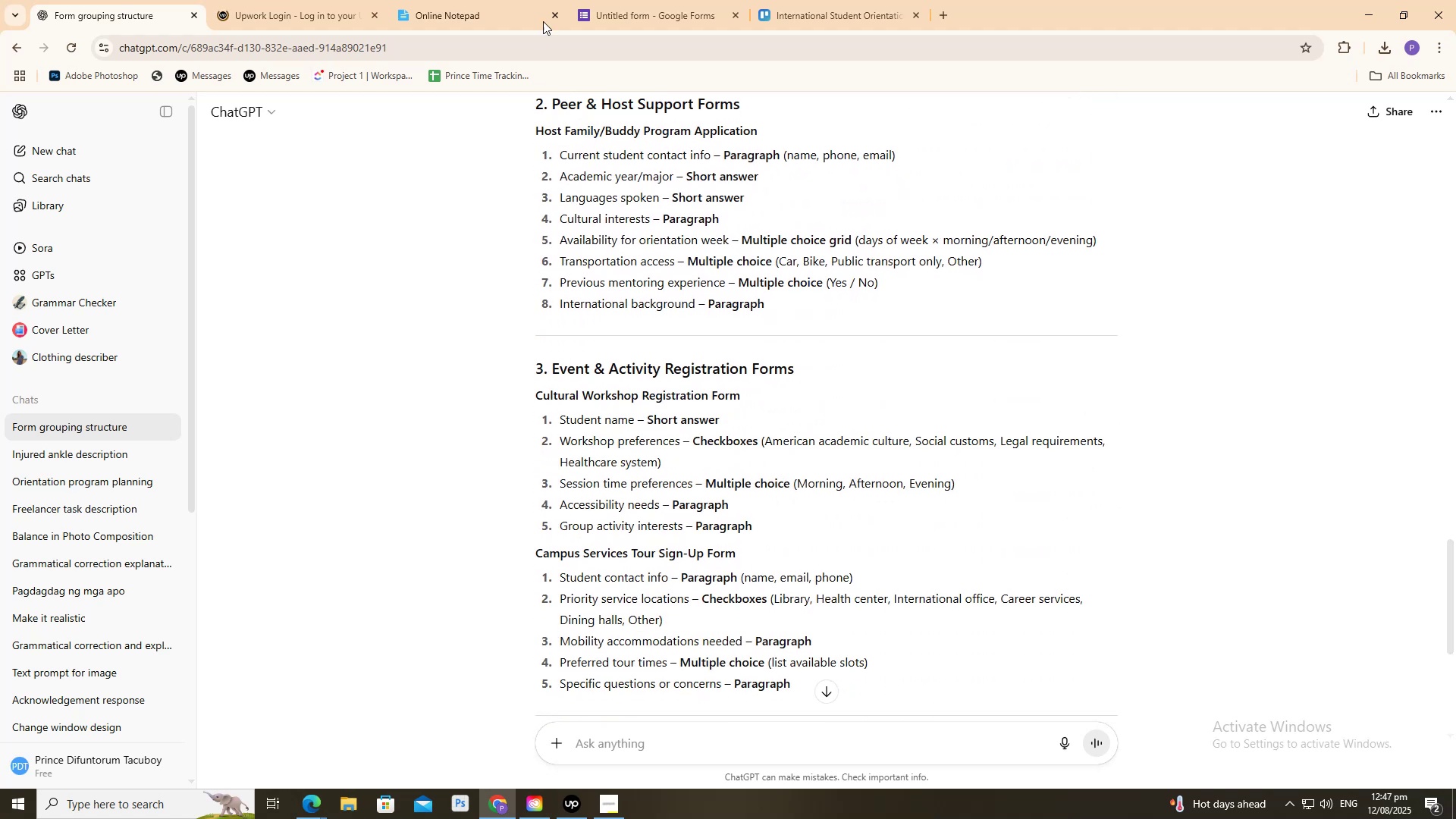 
left_click([618, 0])
 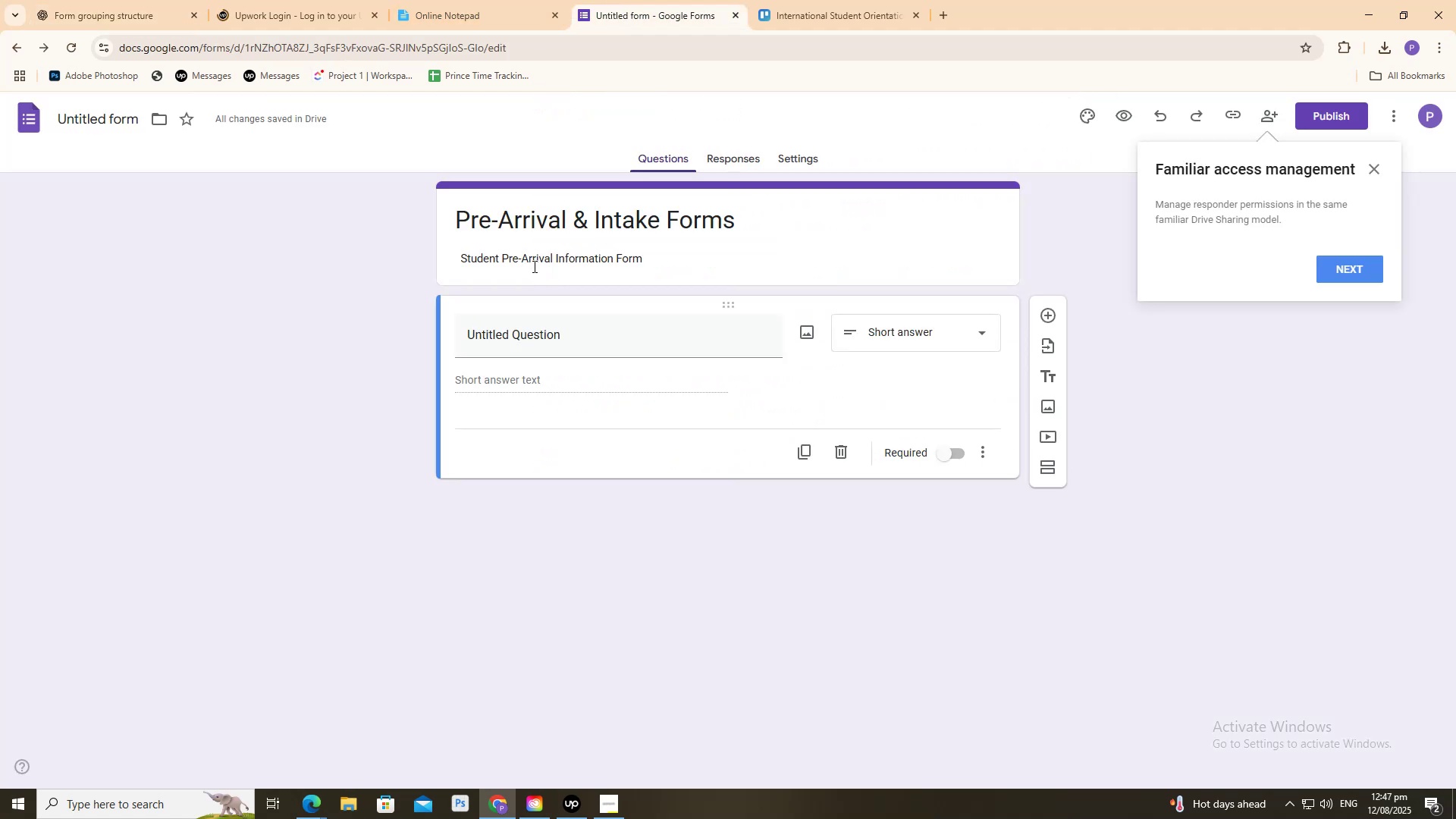 
left_click([513, 328])
 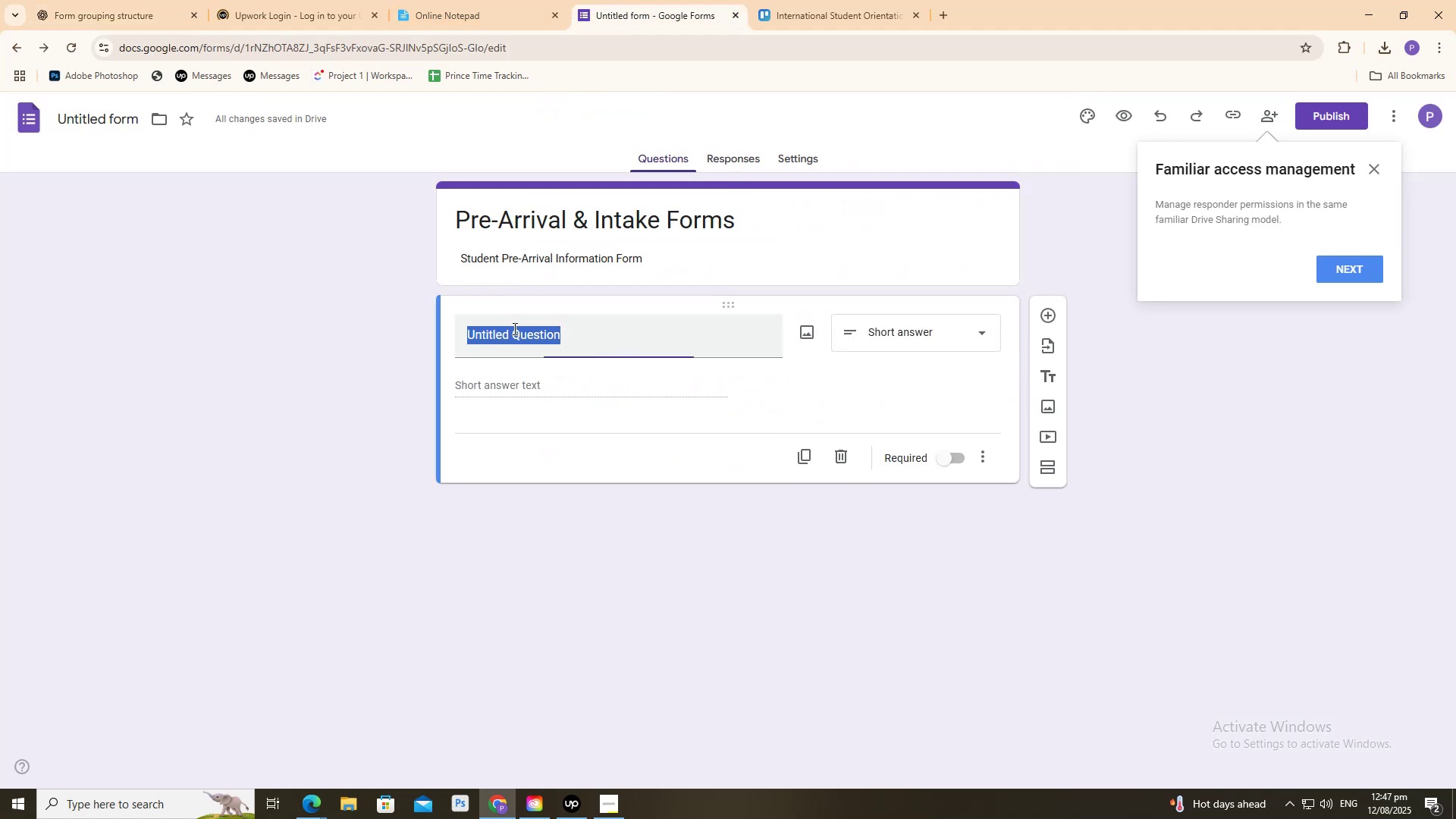 
key(Control+V)
 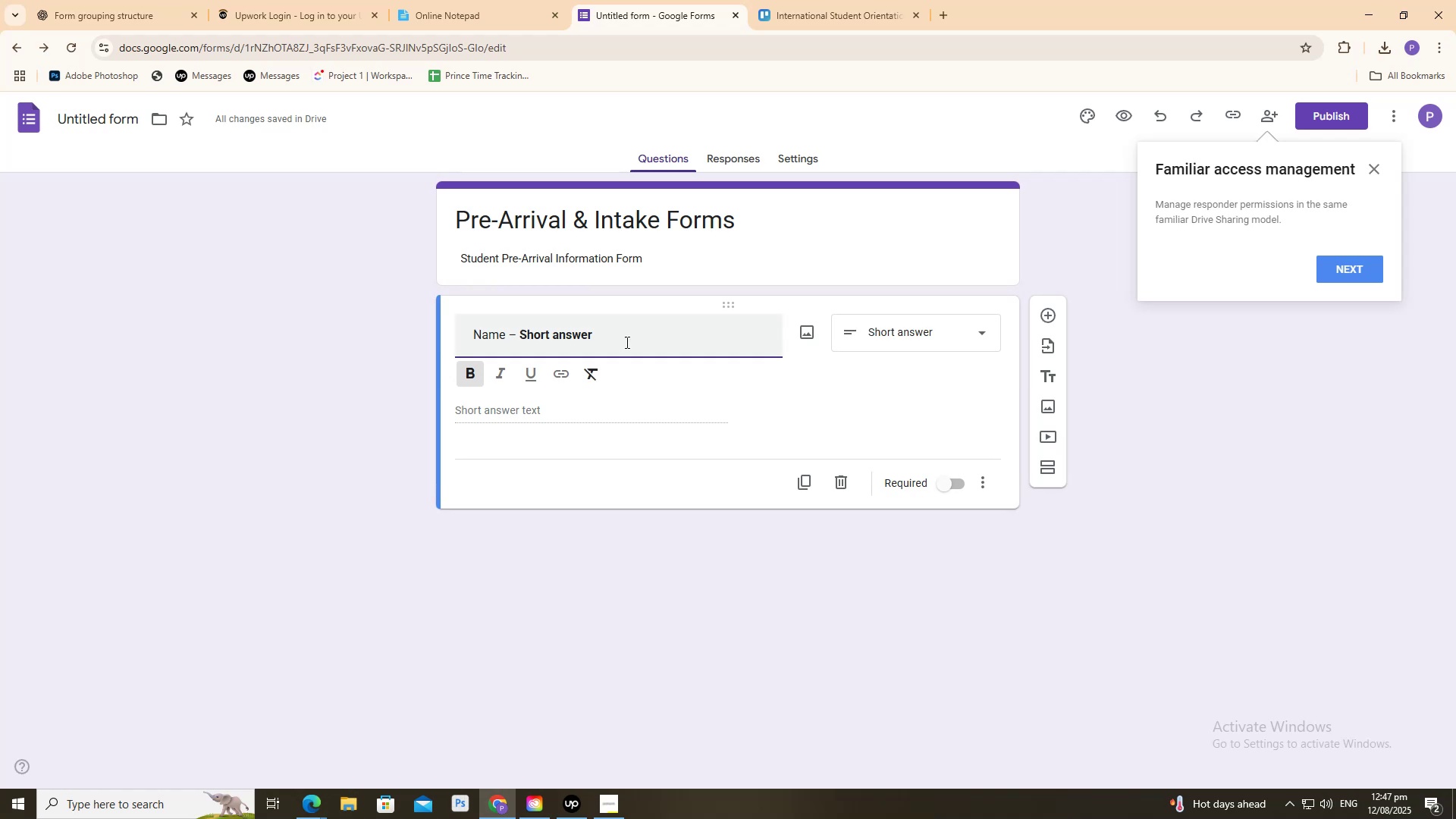 
left_click_drag(start_coordinate=[634, 325], to_coordinate=[505, 314])
 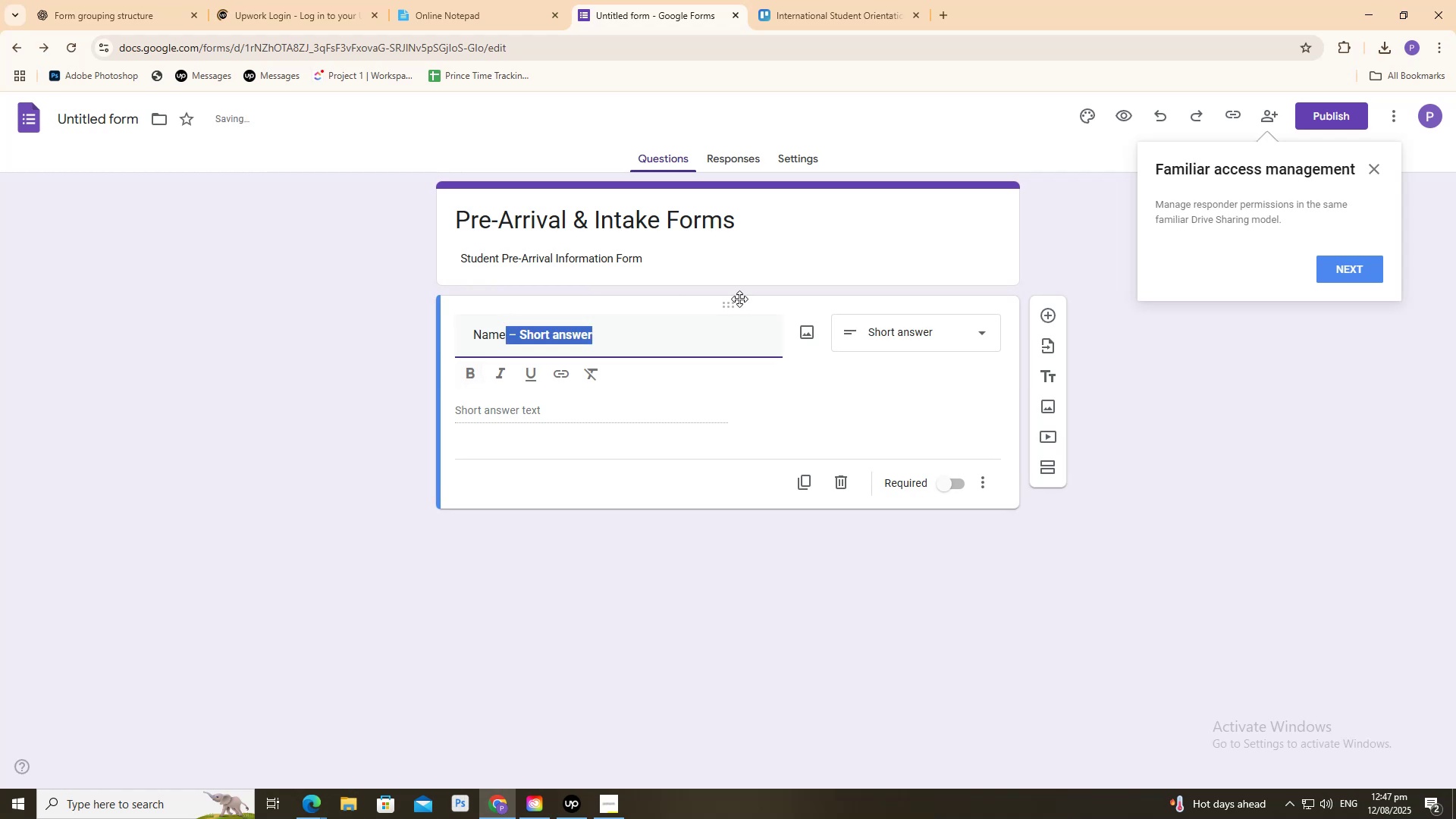 
key(Backspace)
 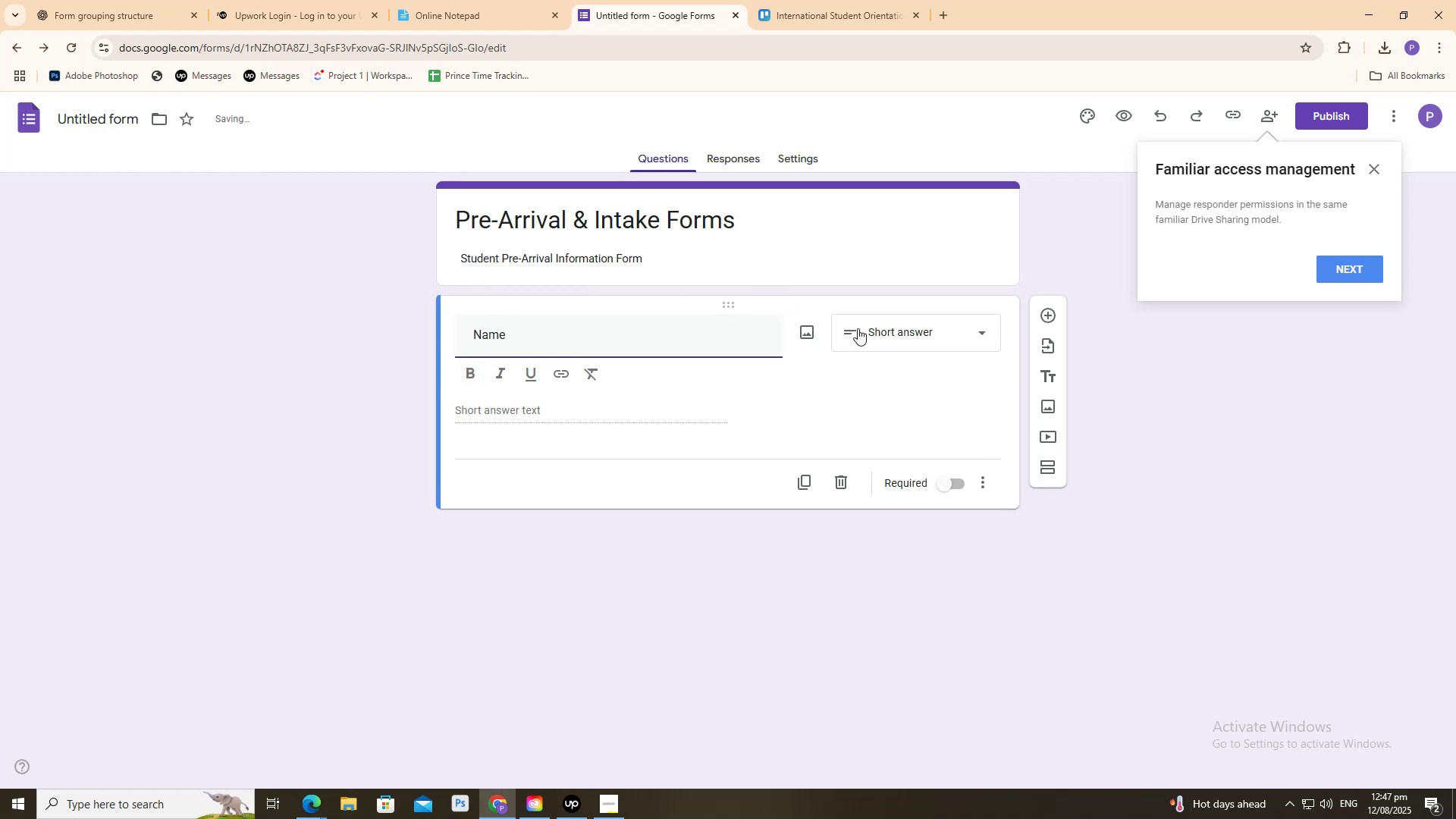 
left_click([860, 329])
 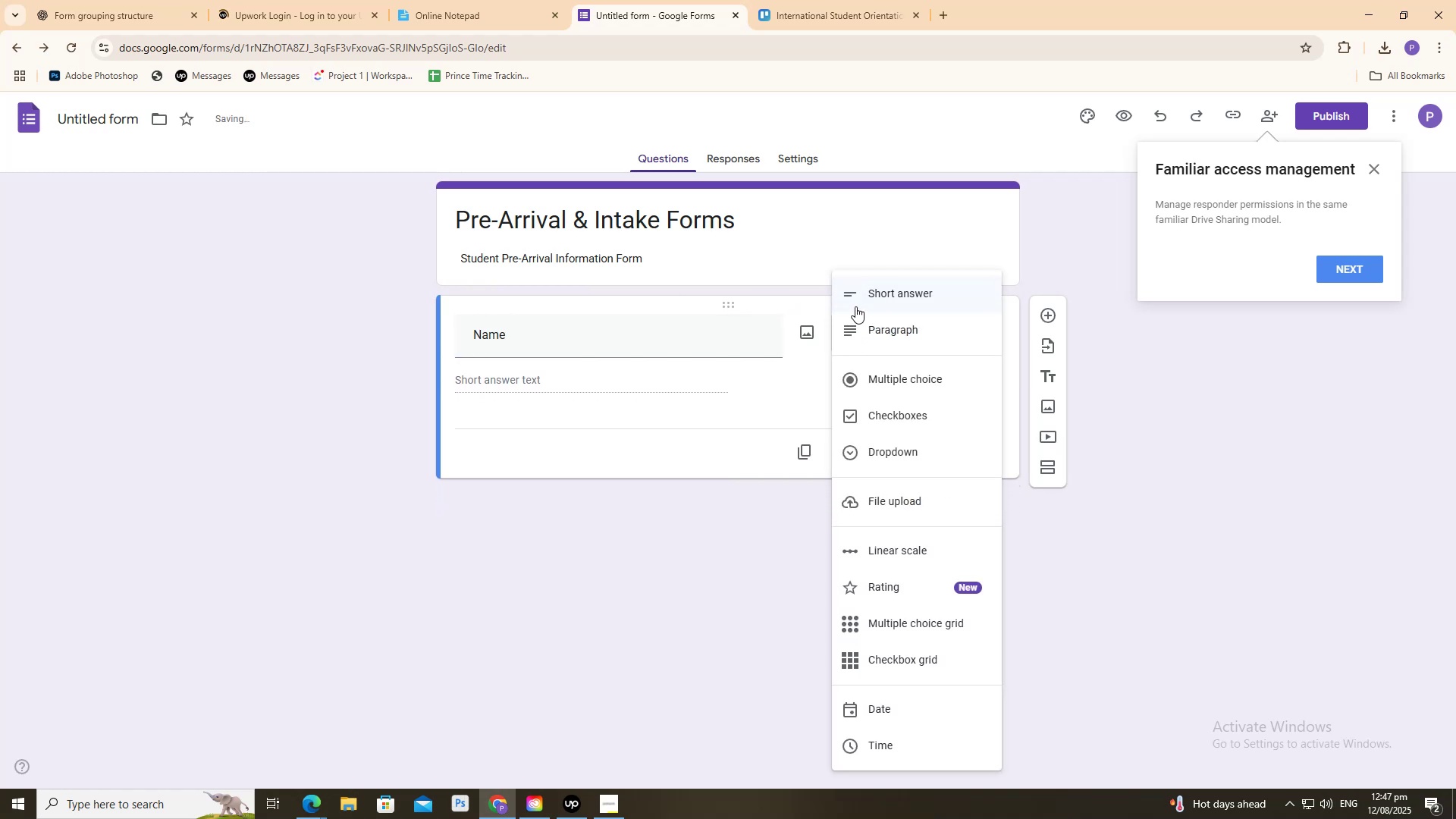 
left_click([858, 298])
 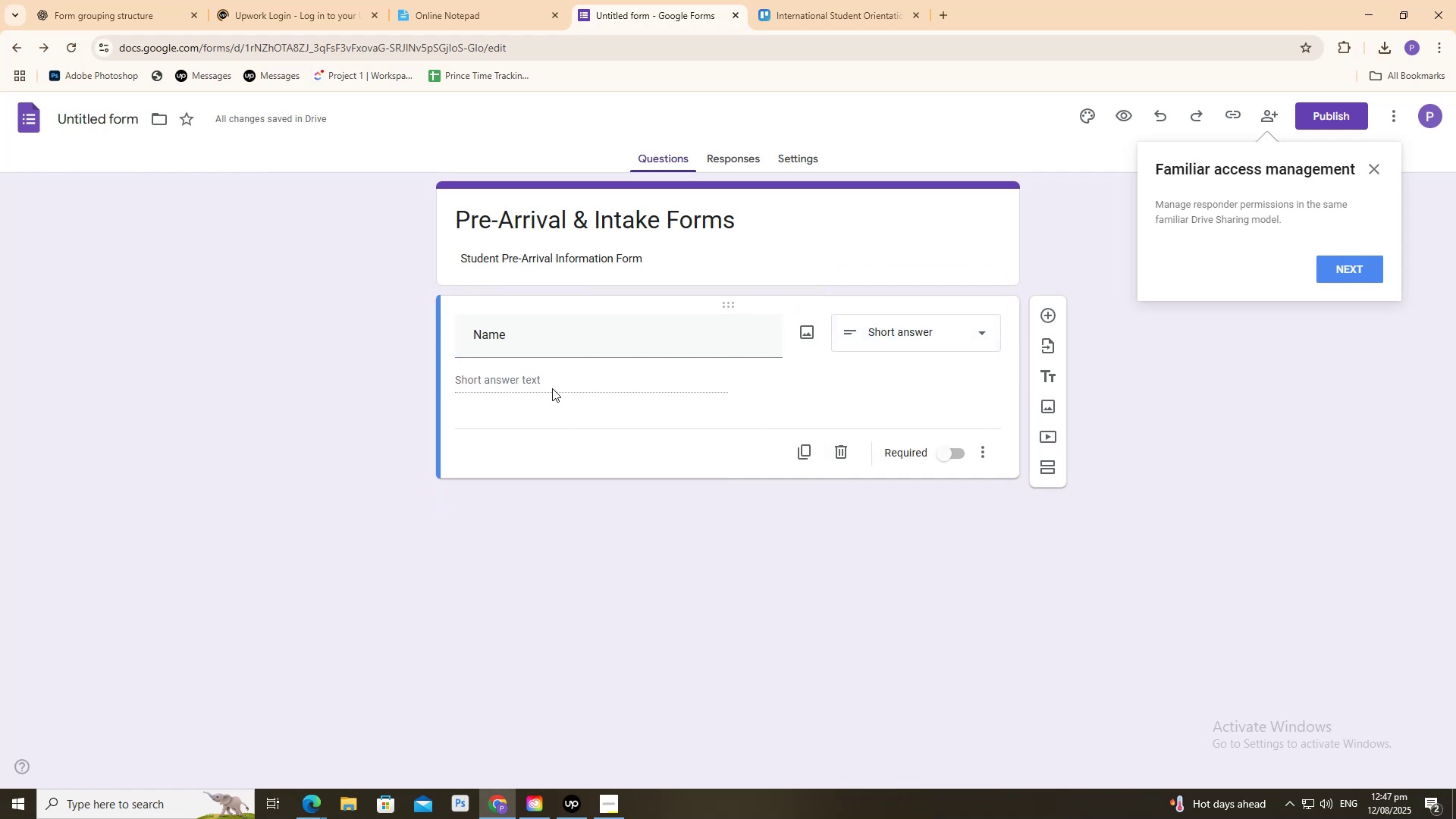 
left_click([538, 379])
 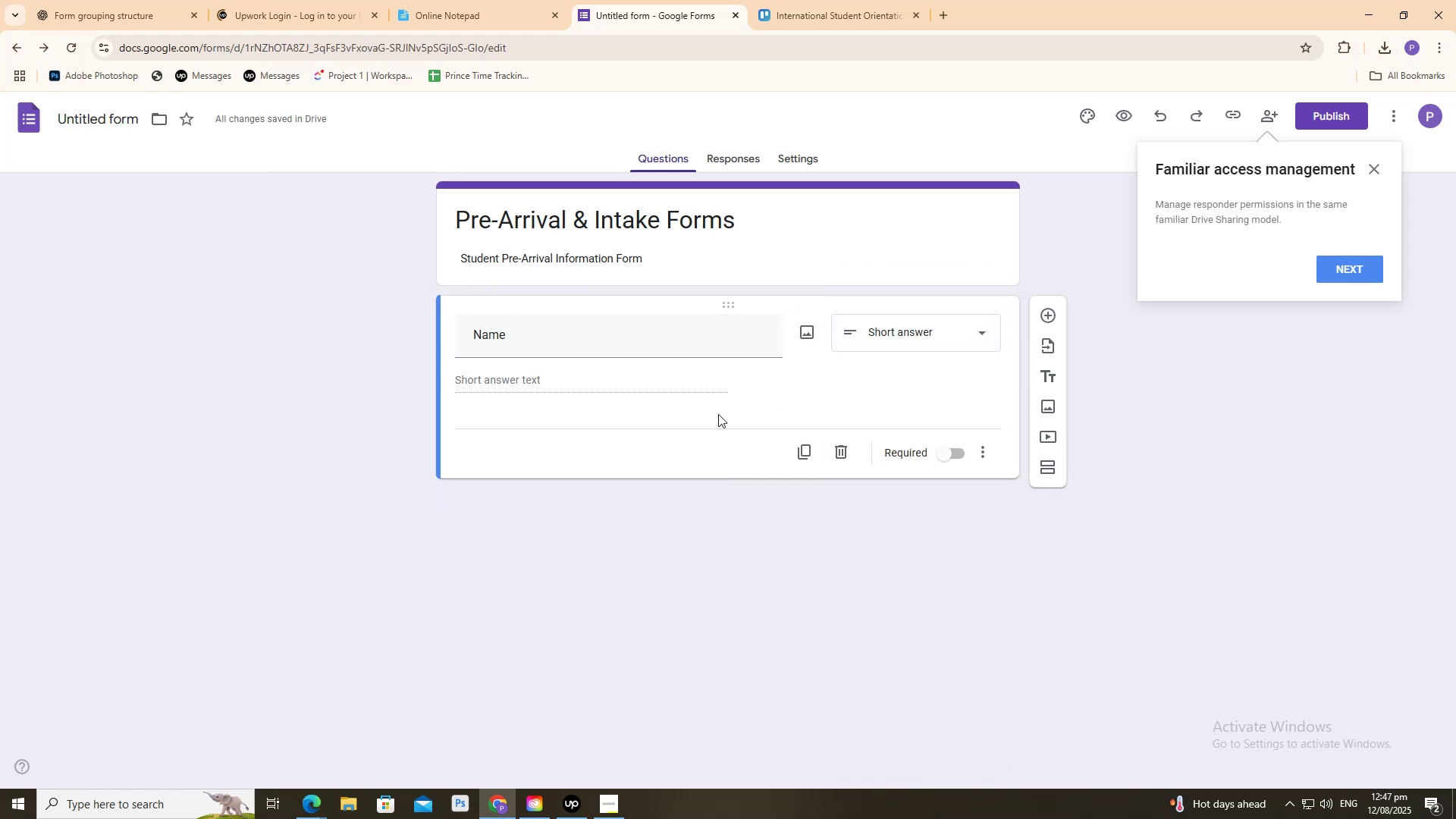 
left_click([732, 421])
 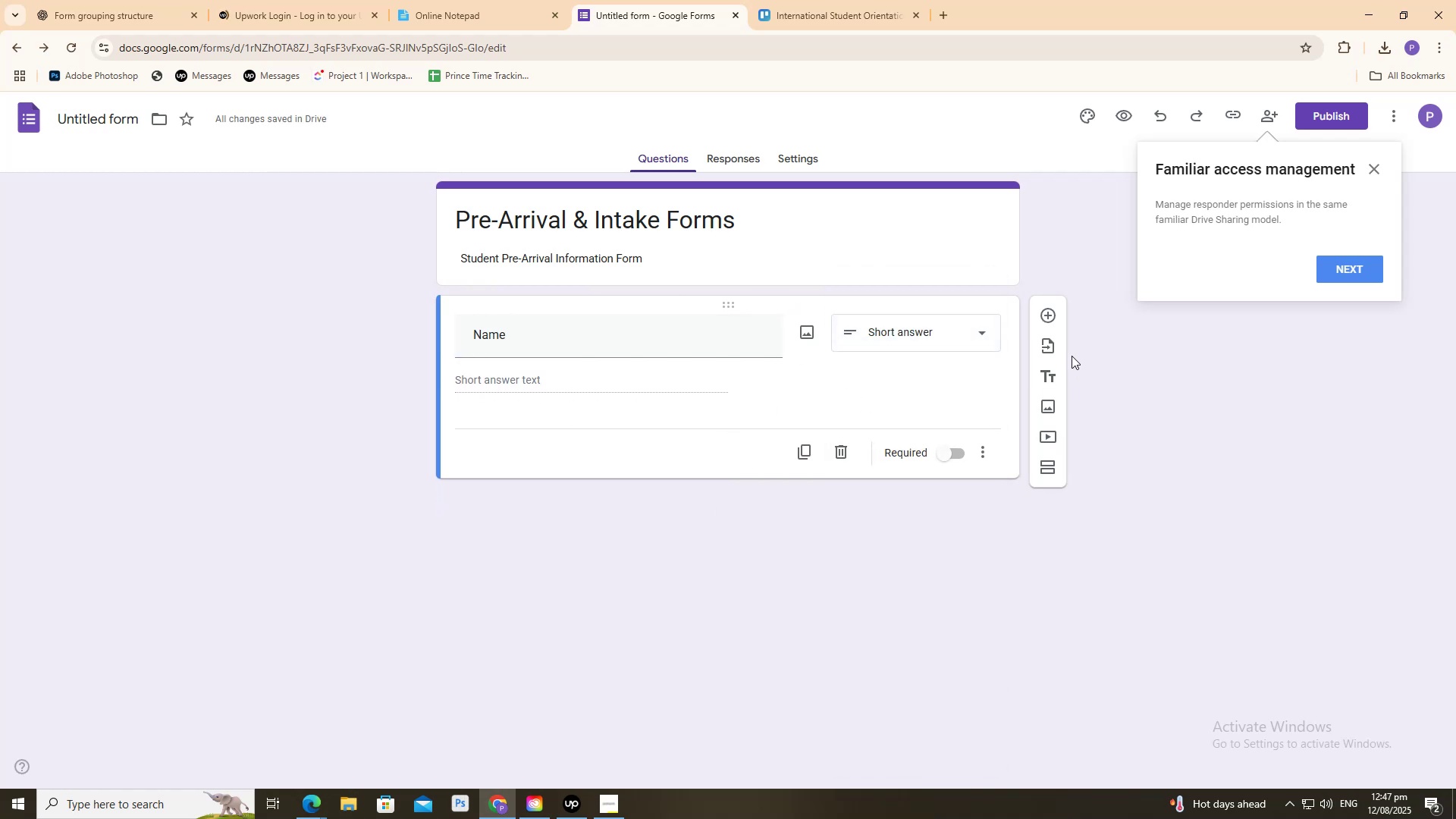 
mouse_move([1053, 361])
 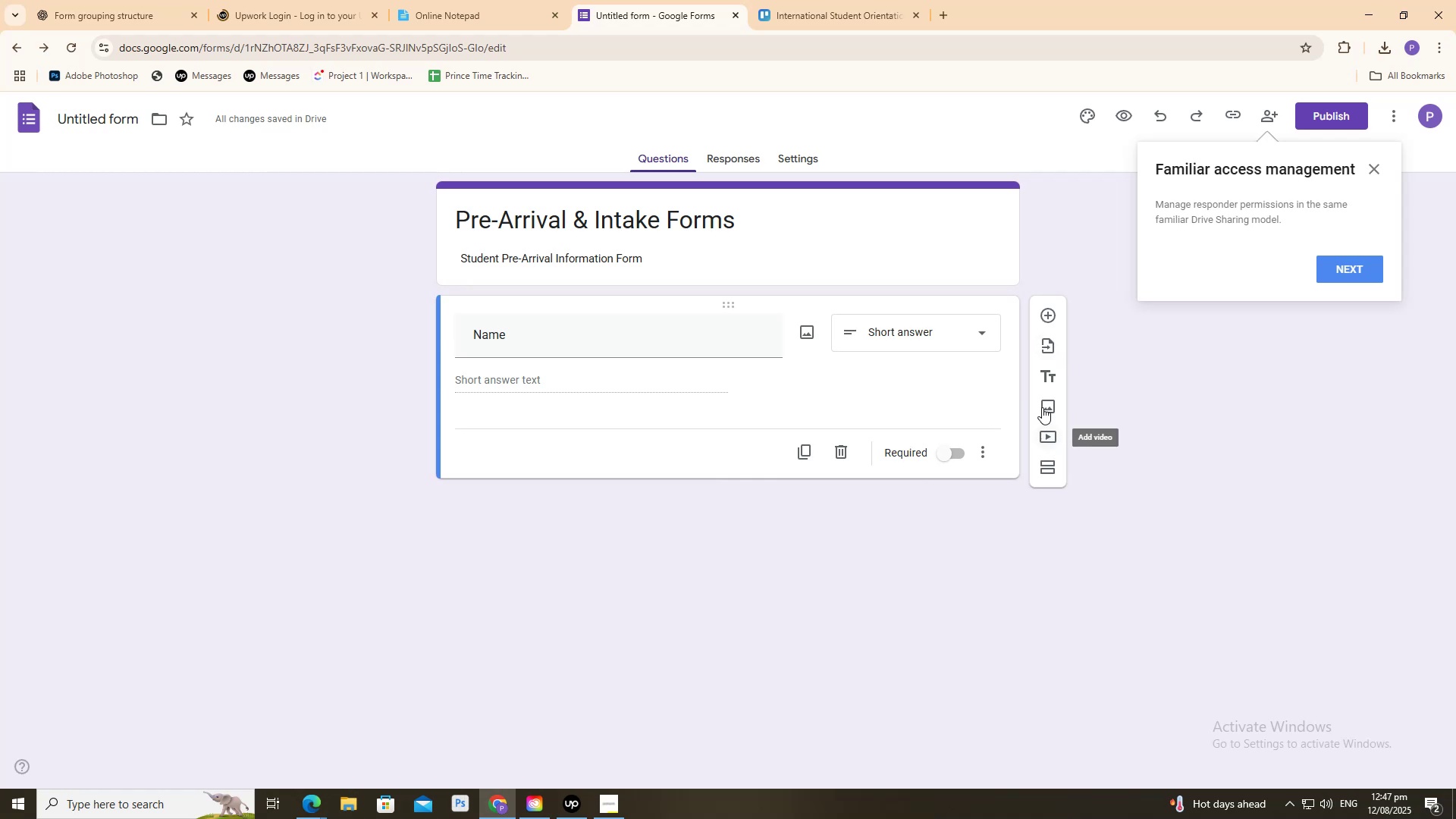 
mouse_move([1030, 398])
 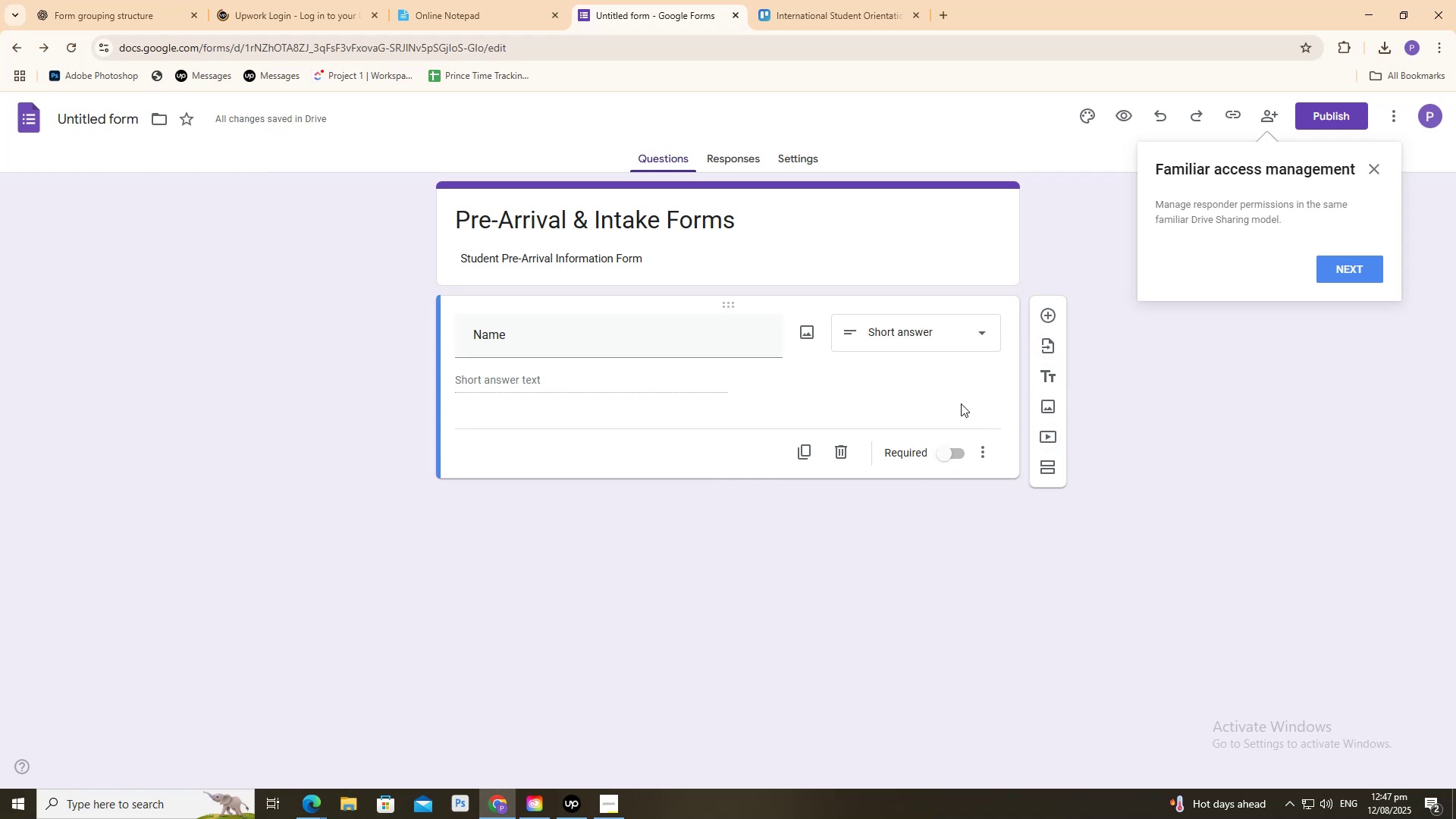 
double_click([961, 403])
 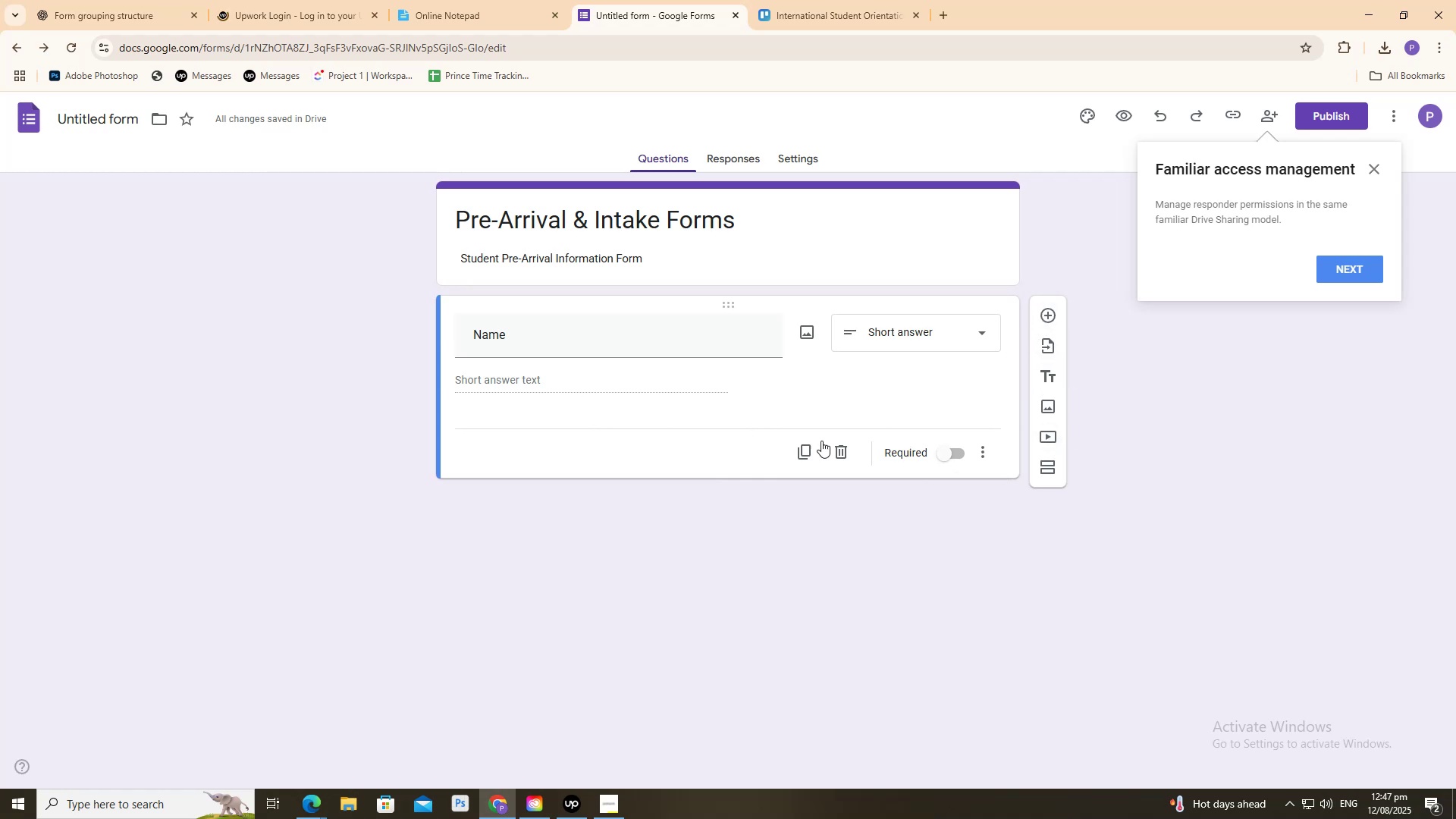 
left_click([941, 450])
 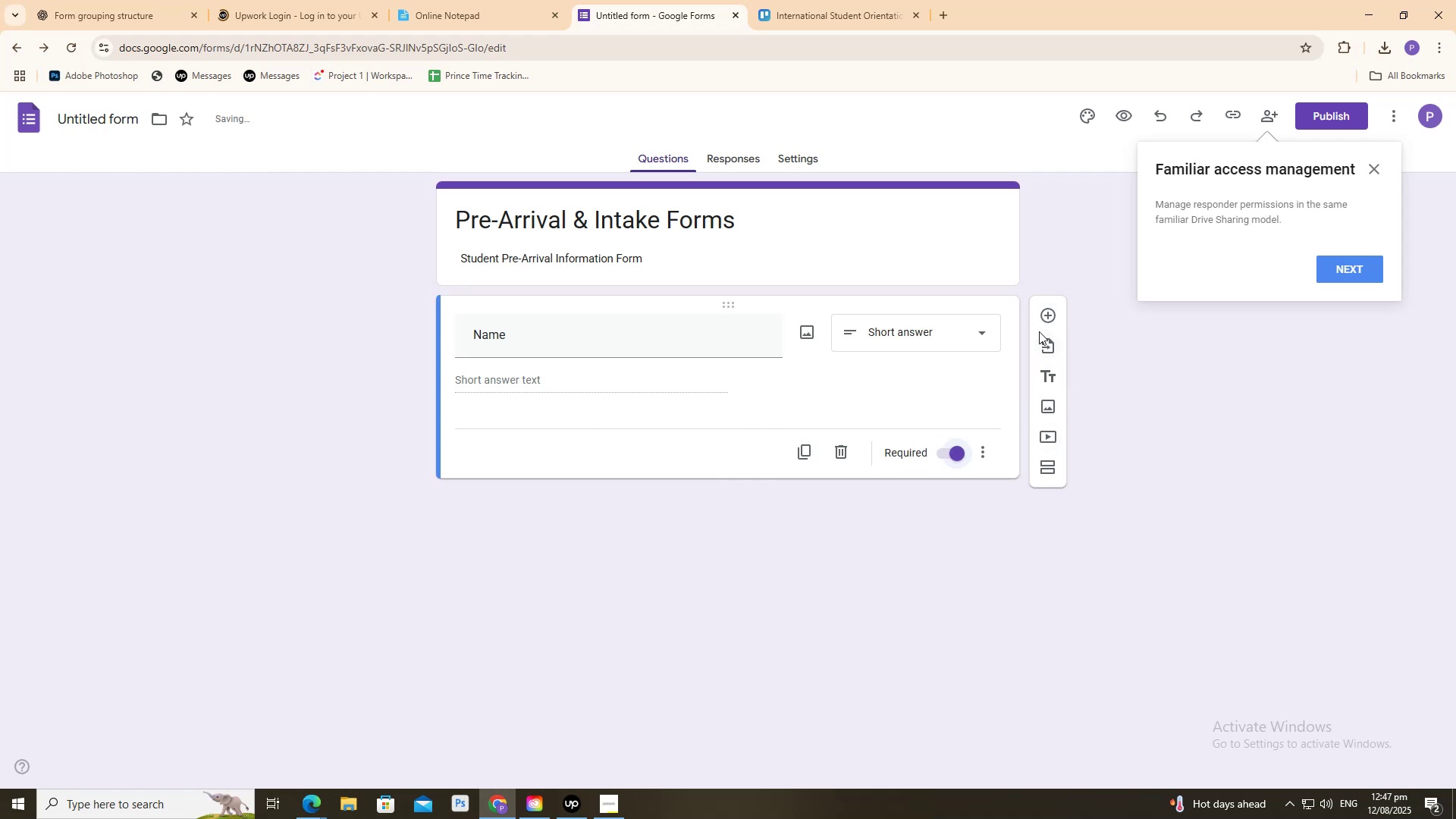 
left_click([1048, 320])
 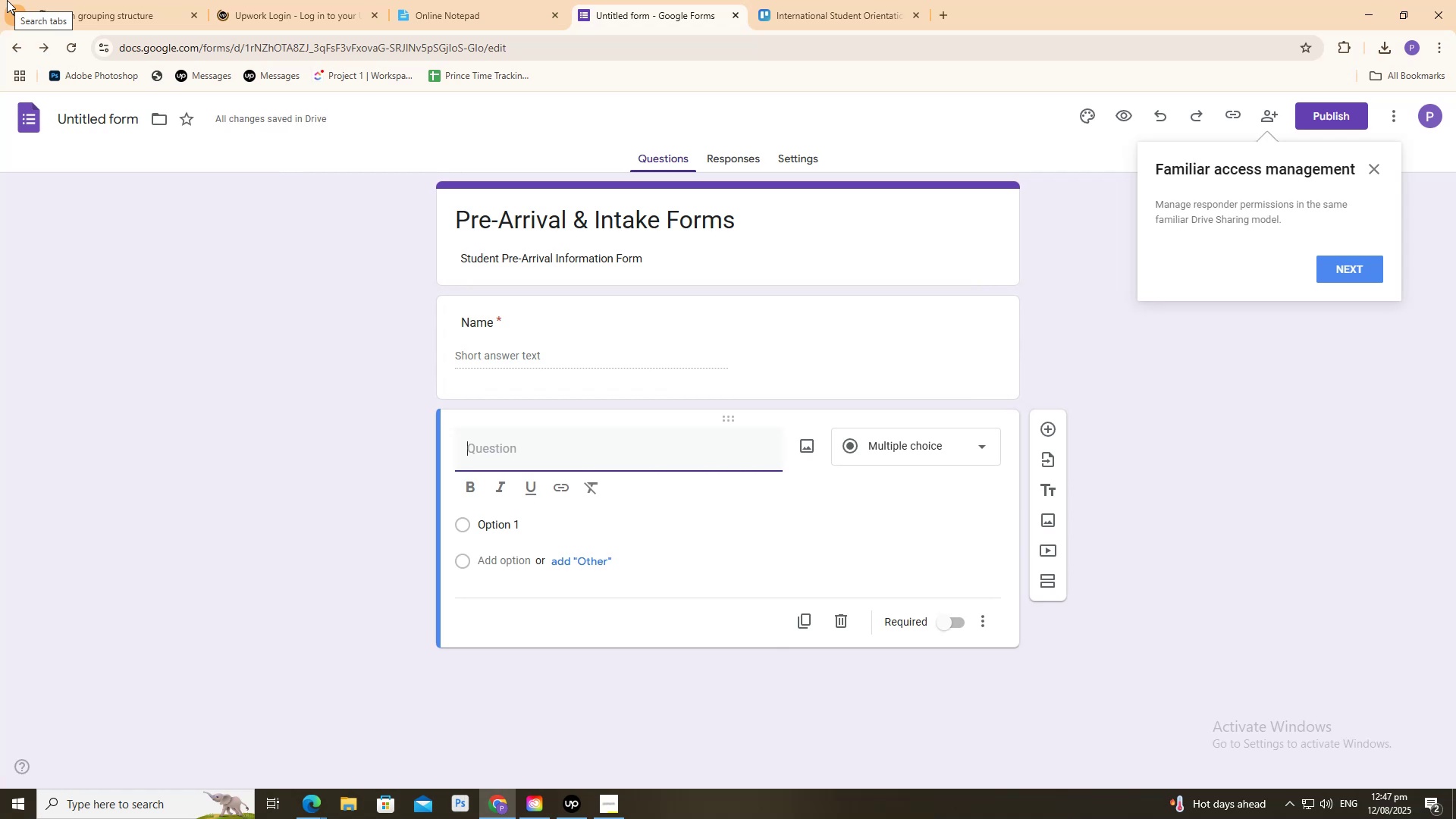 
left_click([110, 0])
 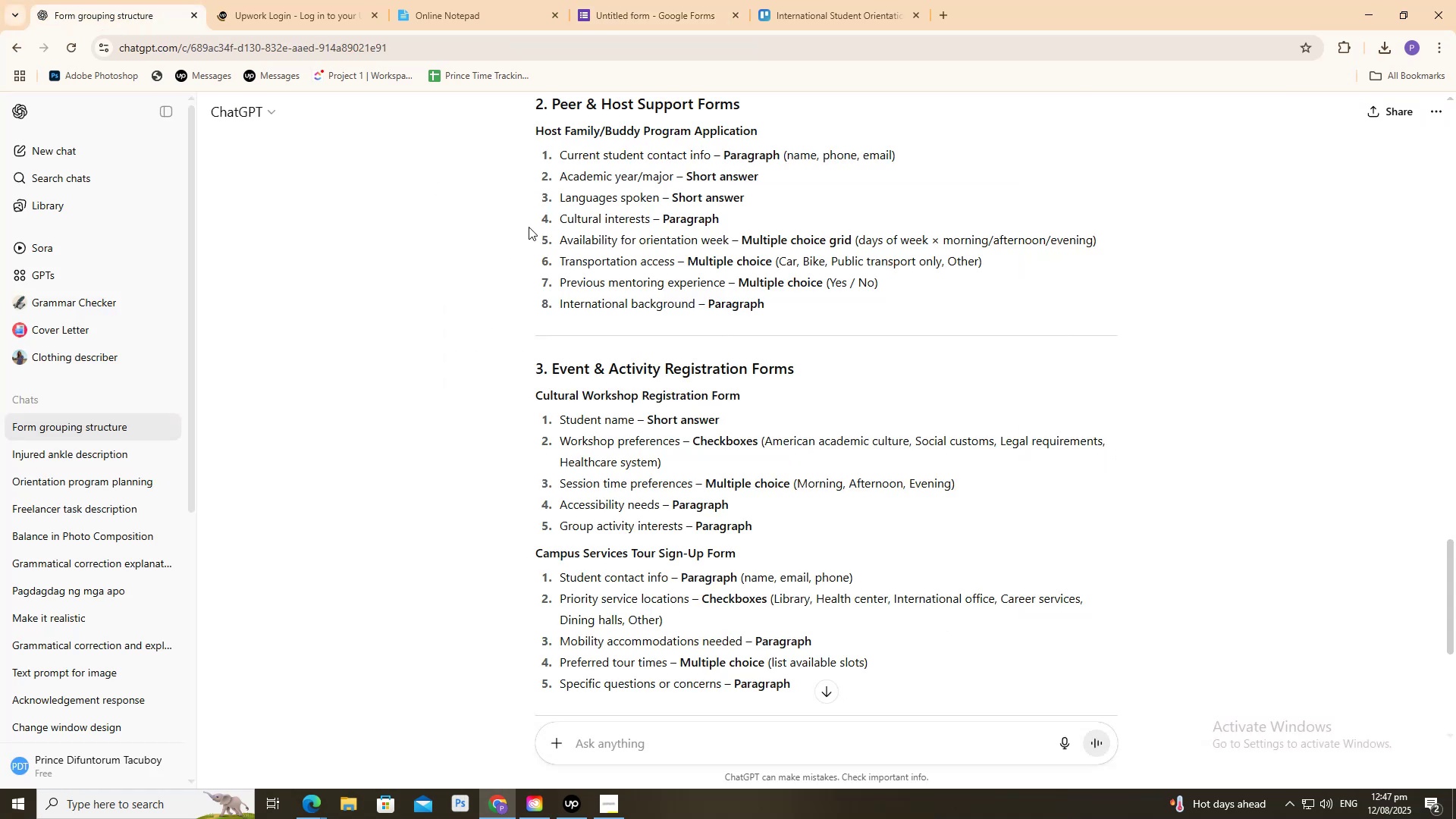 
scroll: coordinate [595, 198], scroll_direction: up, amount: 7.0
 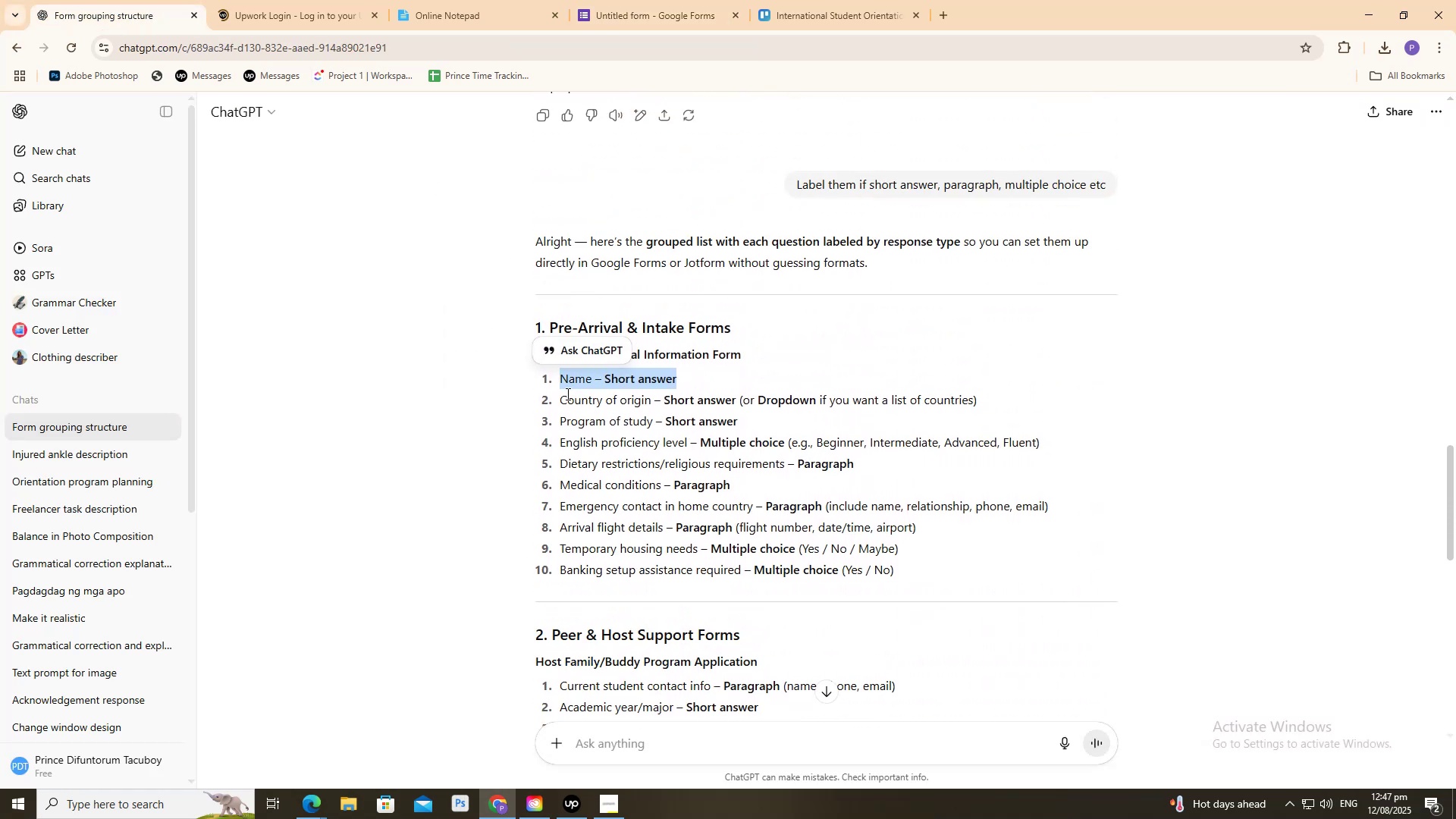 
left_click_drag(start_coordinate=[558, 398], to_coordinate=[654, 402])
 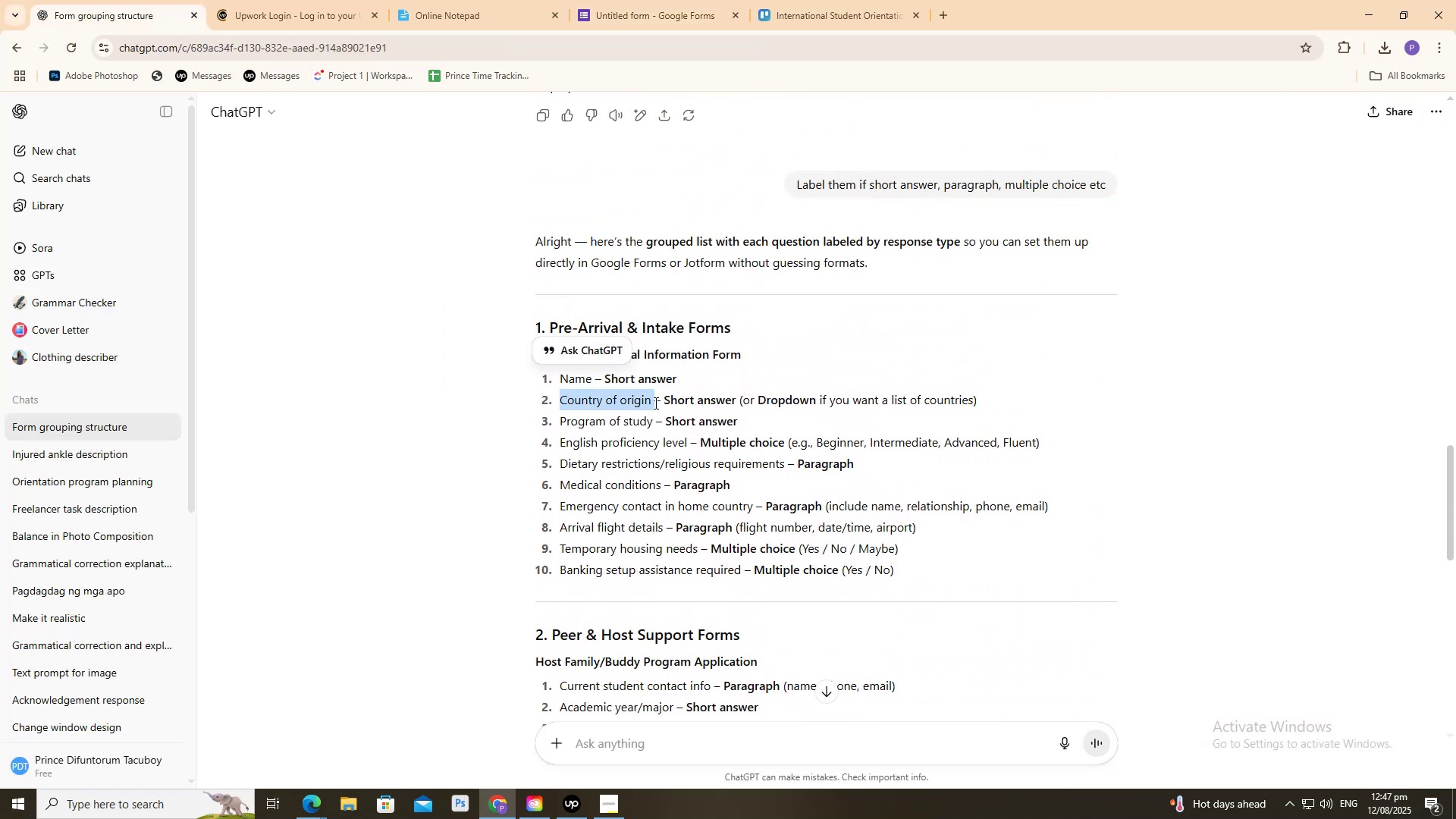 
key(Control+C)
 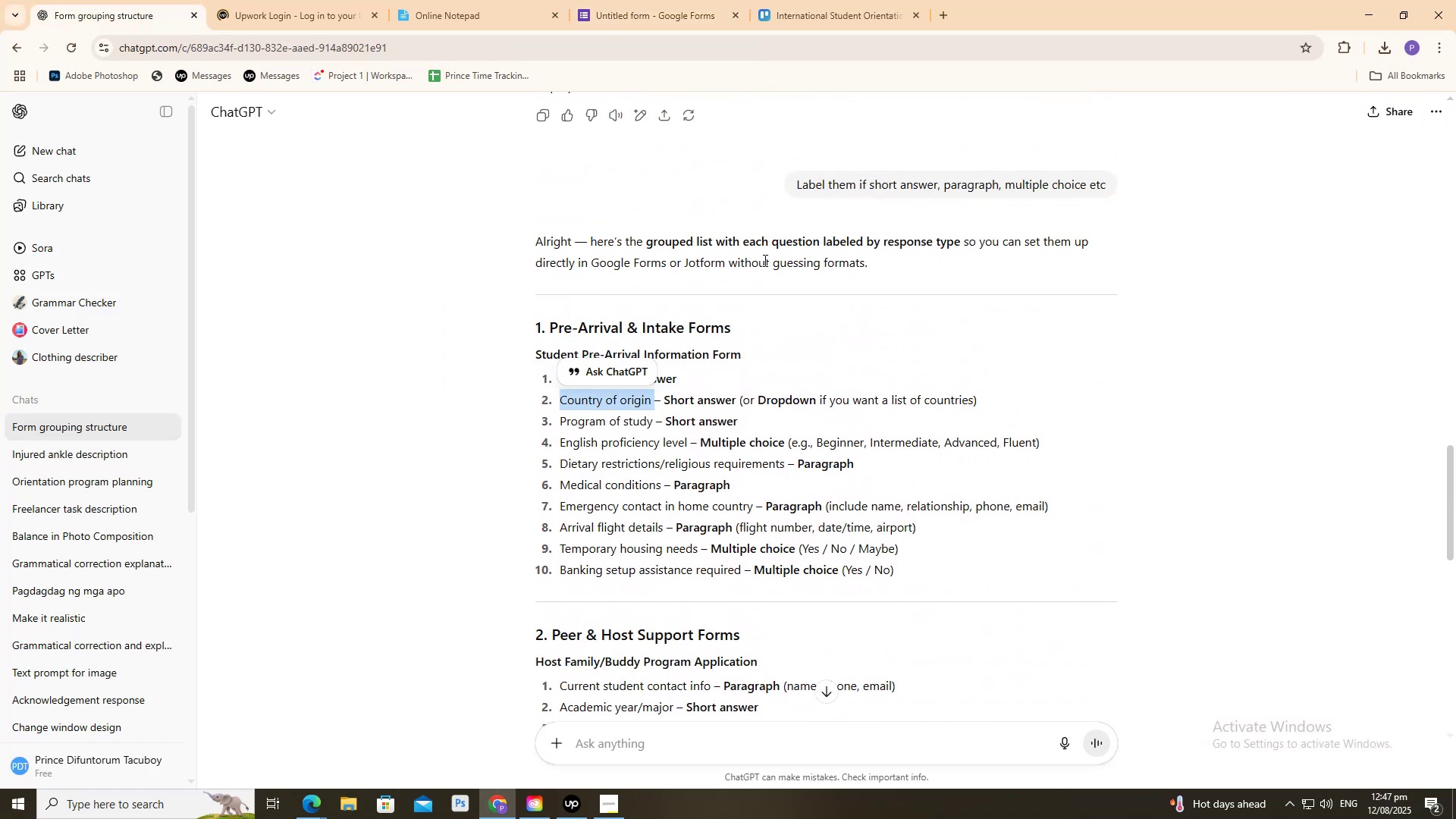 
key(Control+C)
 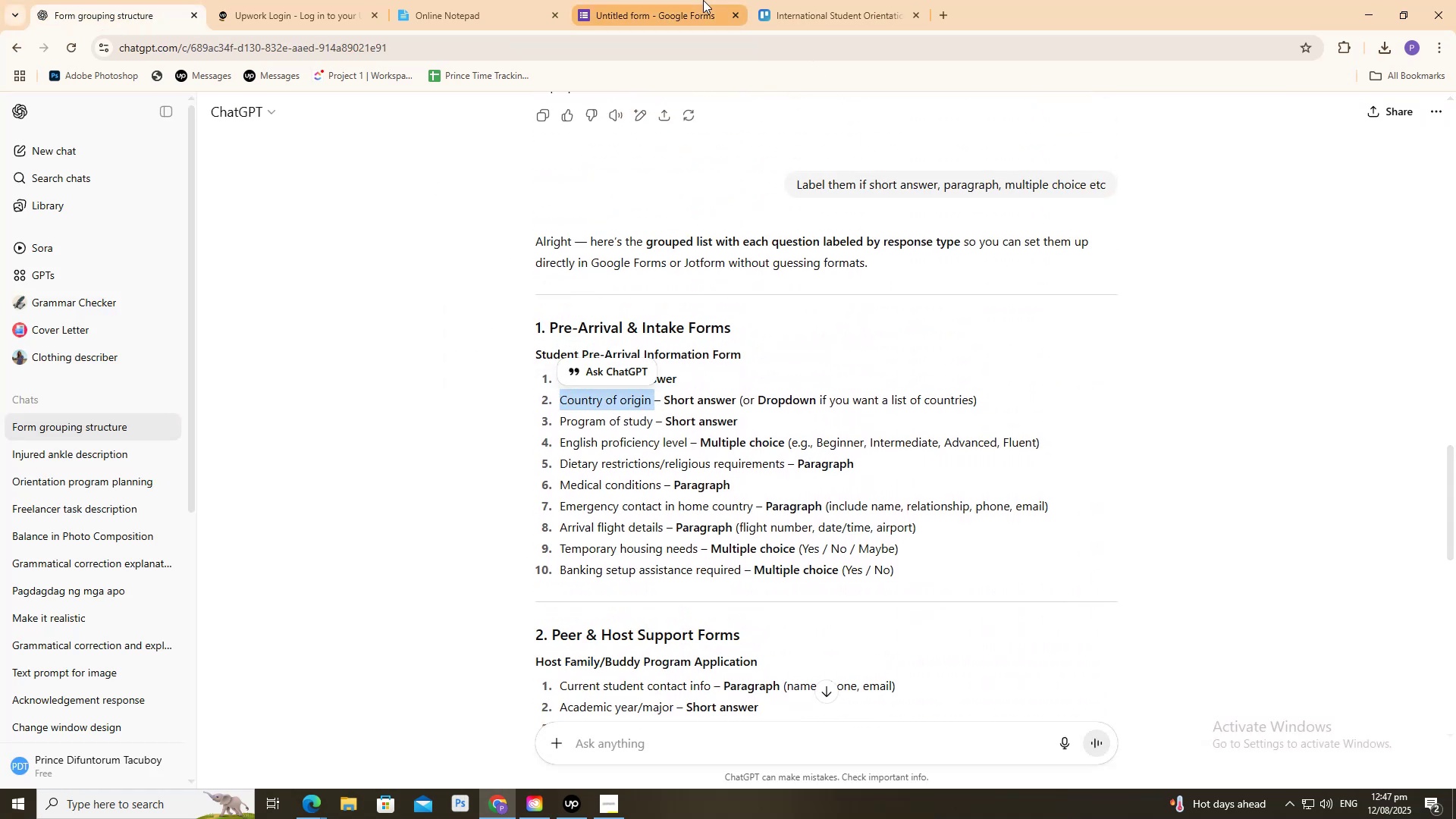 
left_click([703, 0])
 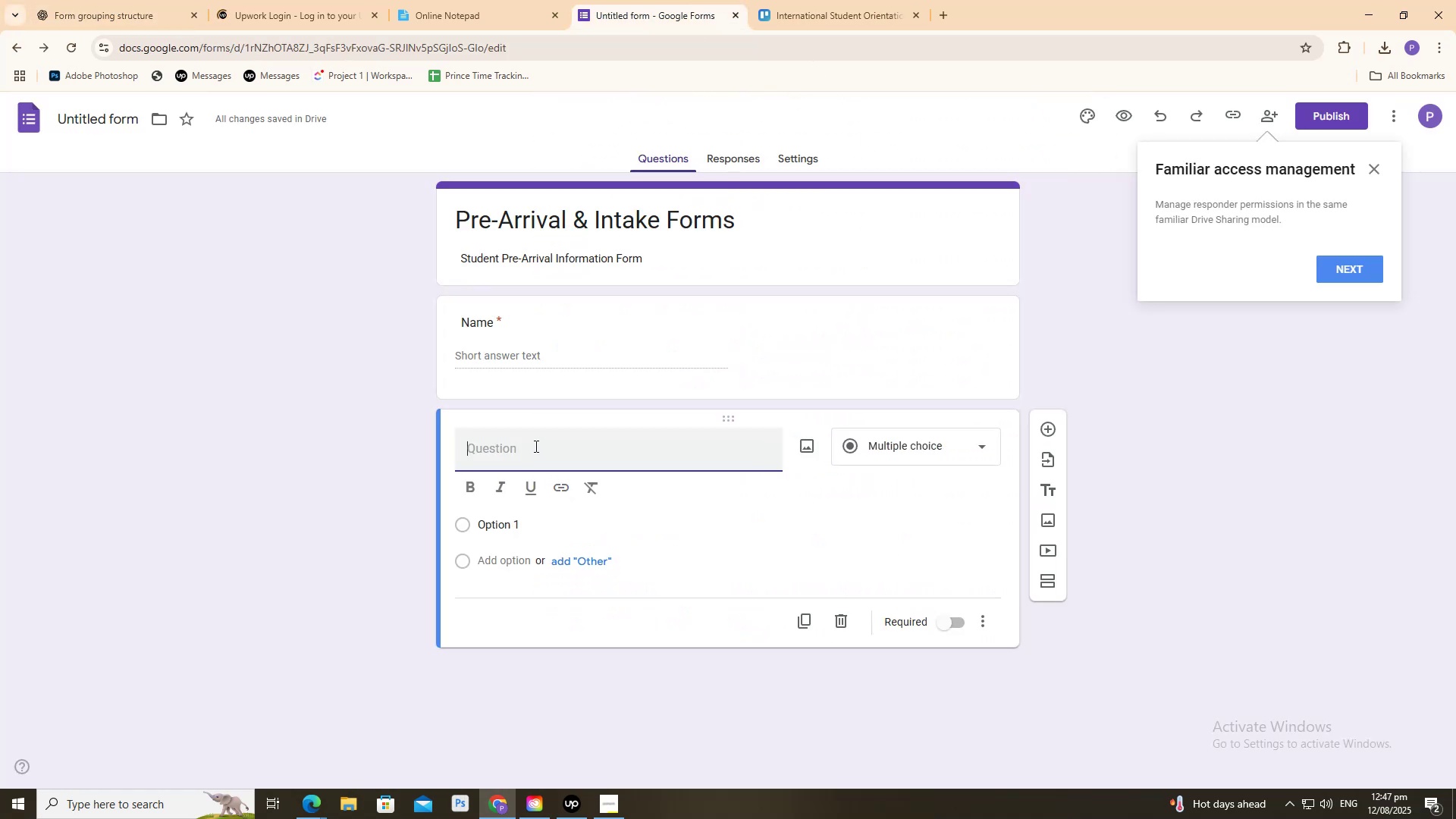 
left_click([532, 444])
 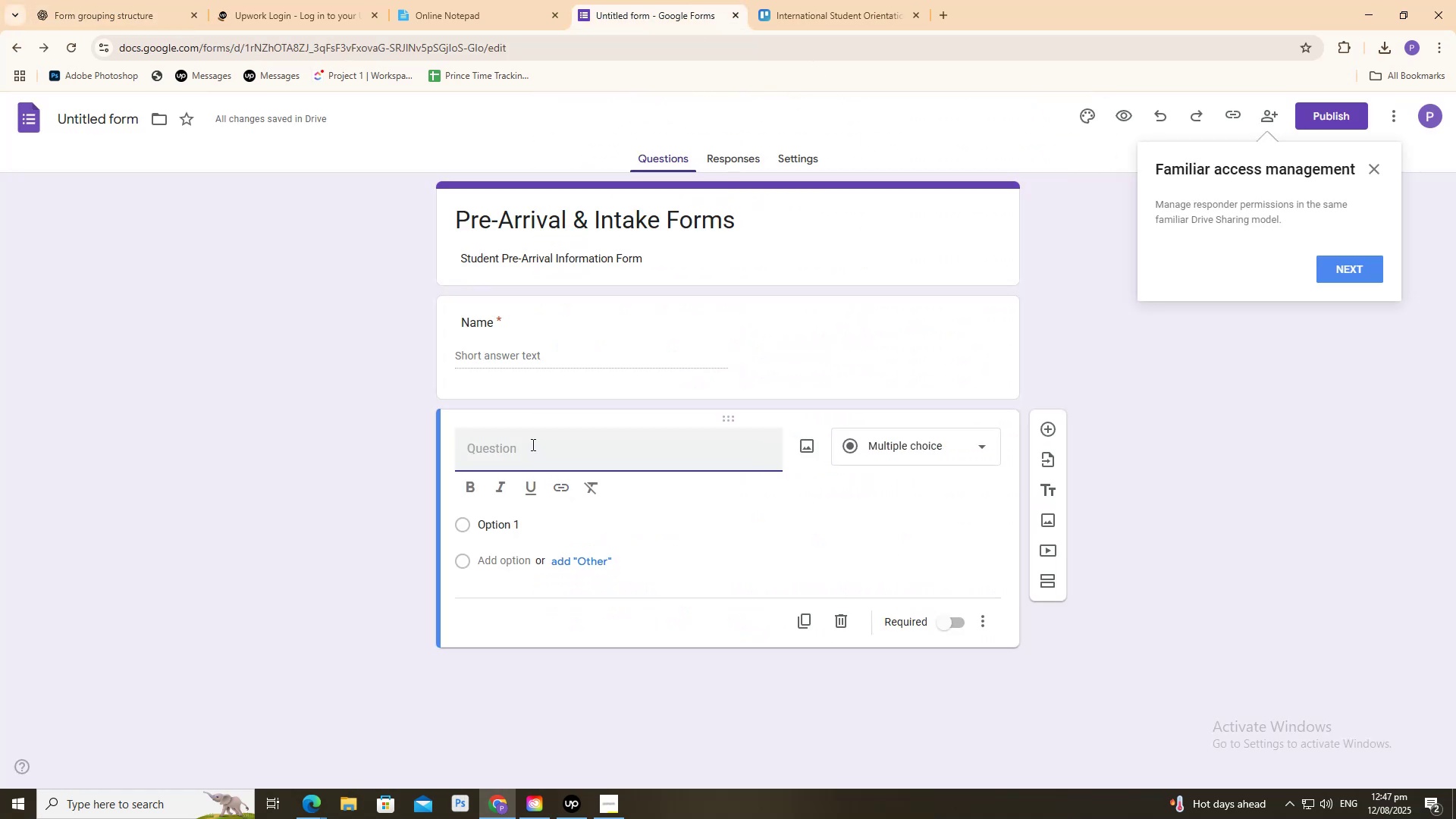 
key(Control+V)
 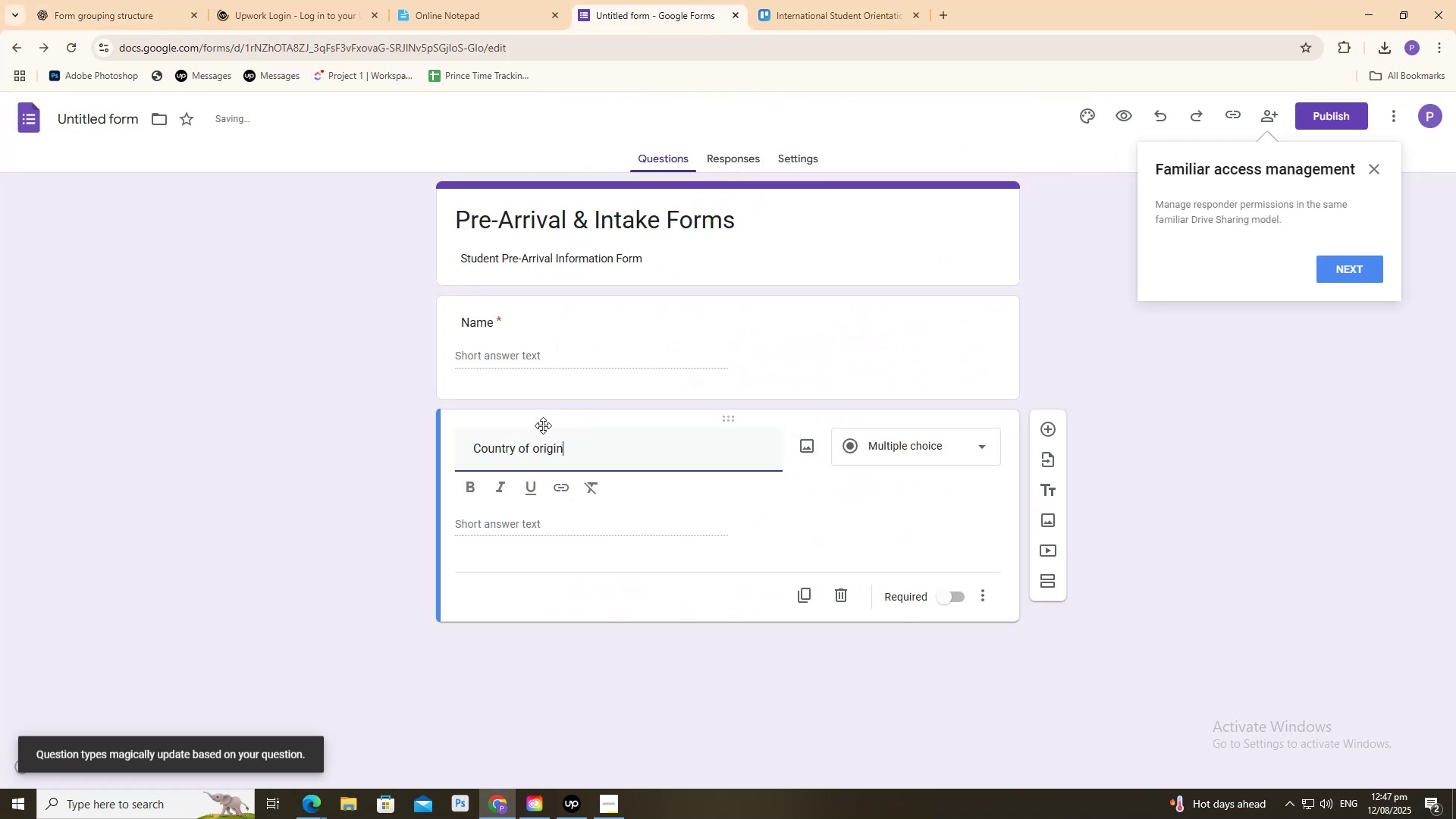 
key(Control+A)
 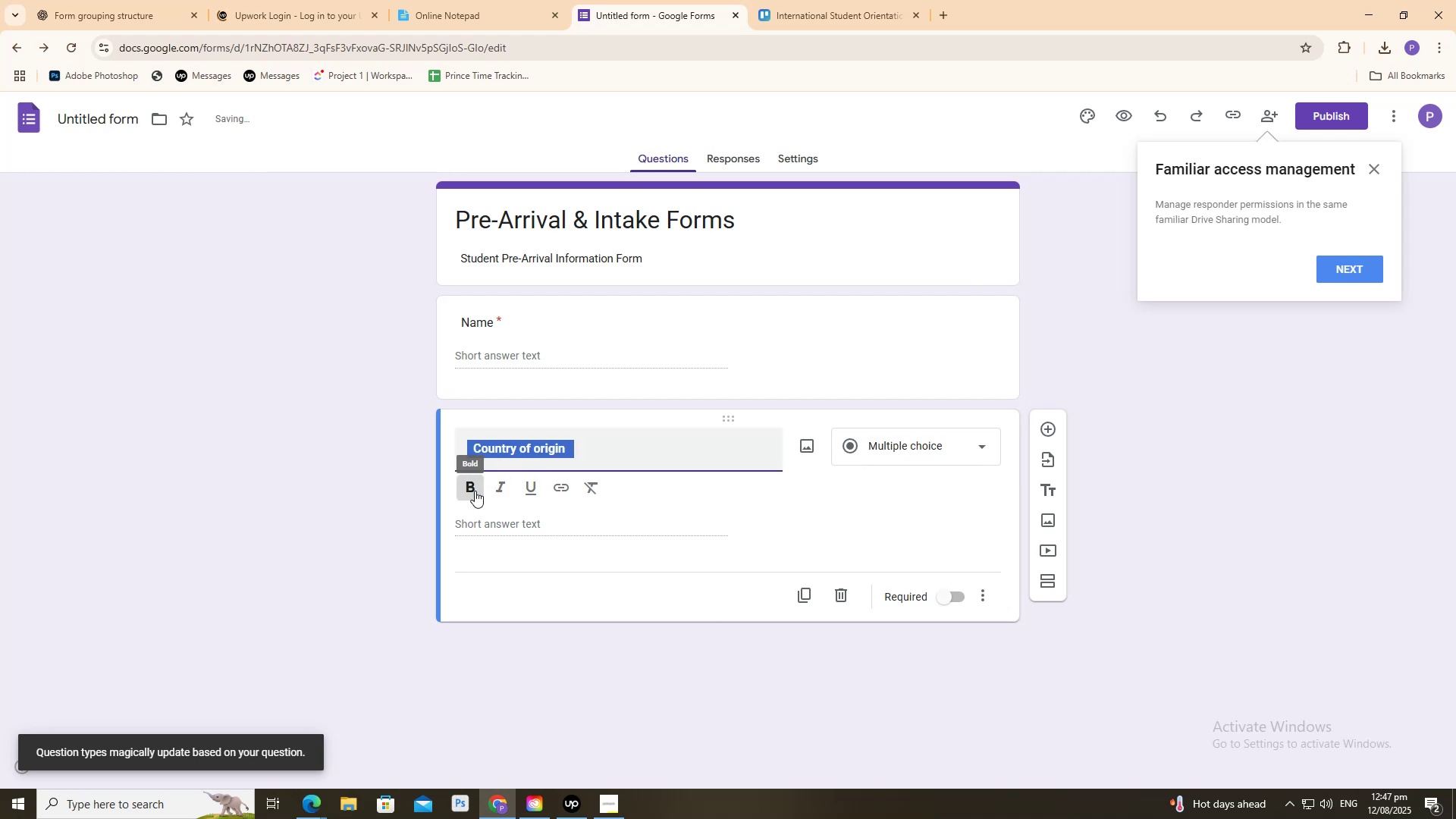 
double_click([300, 400])
 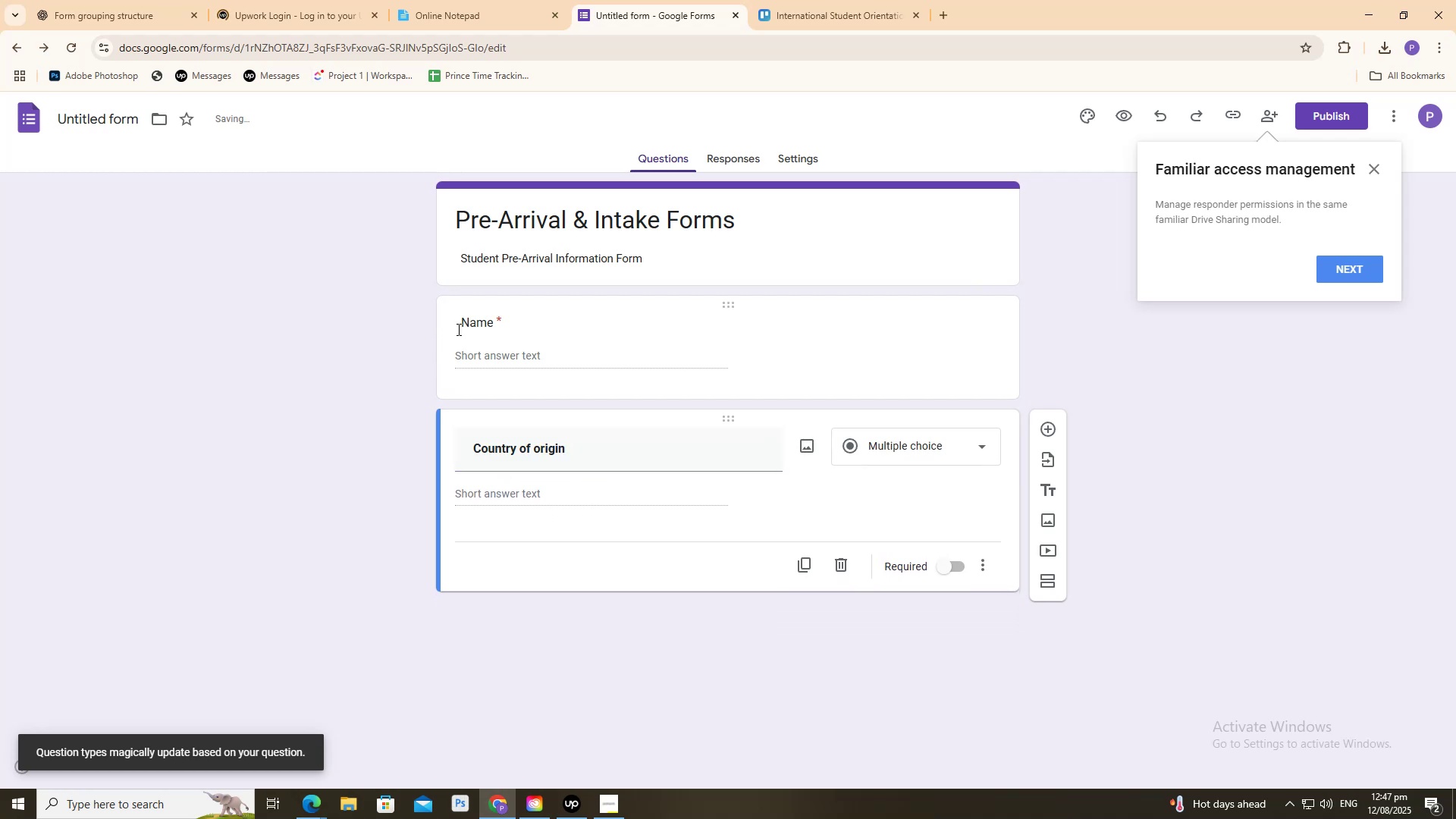 
left_click([475, 325])
 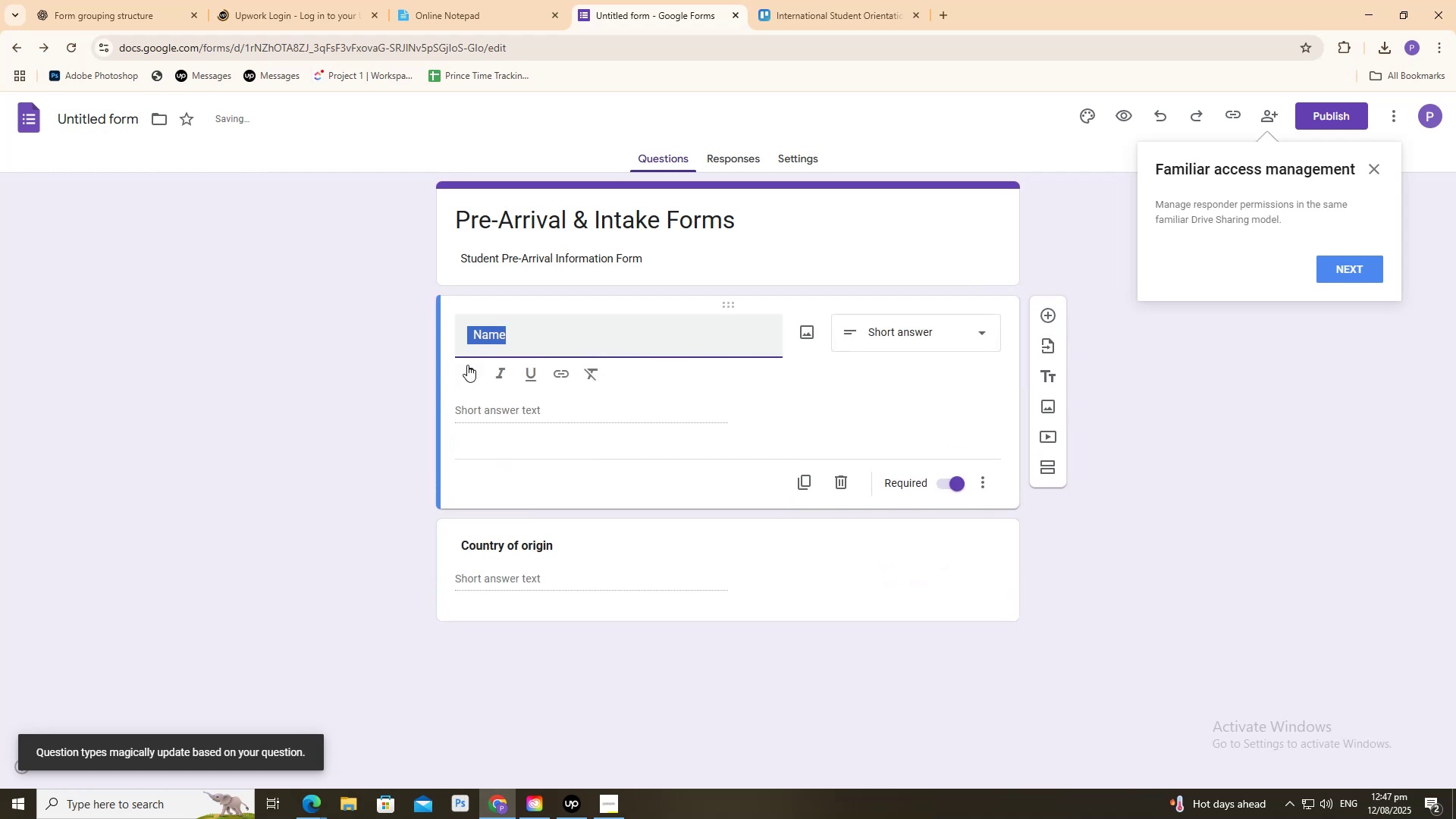 
left_click([465, 368])
 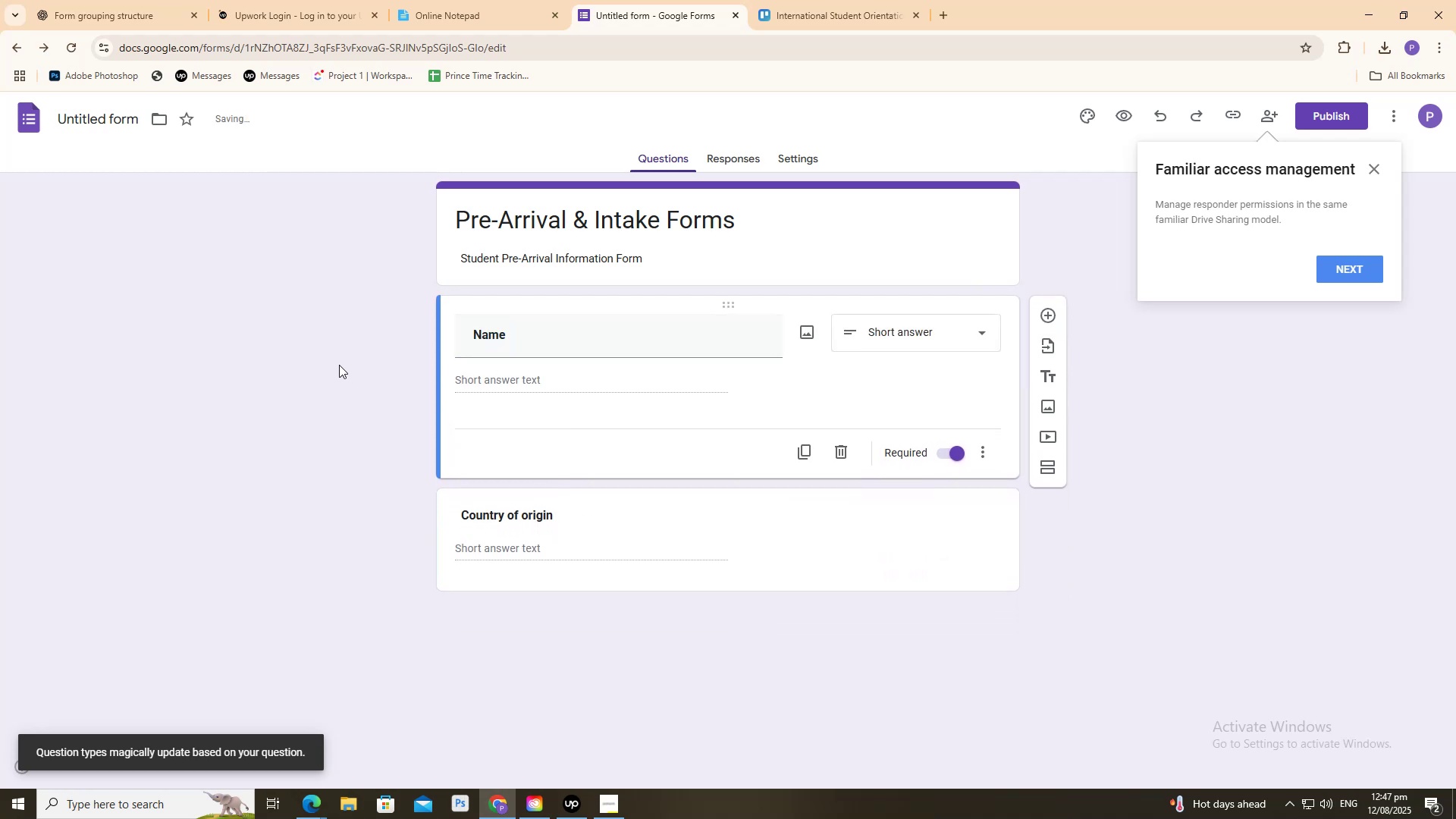 
left_click([669, 532])
 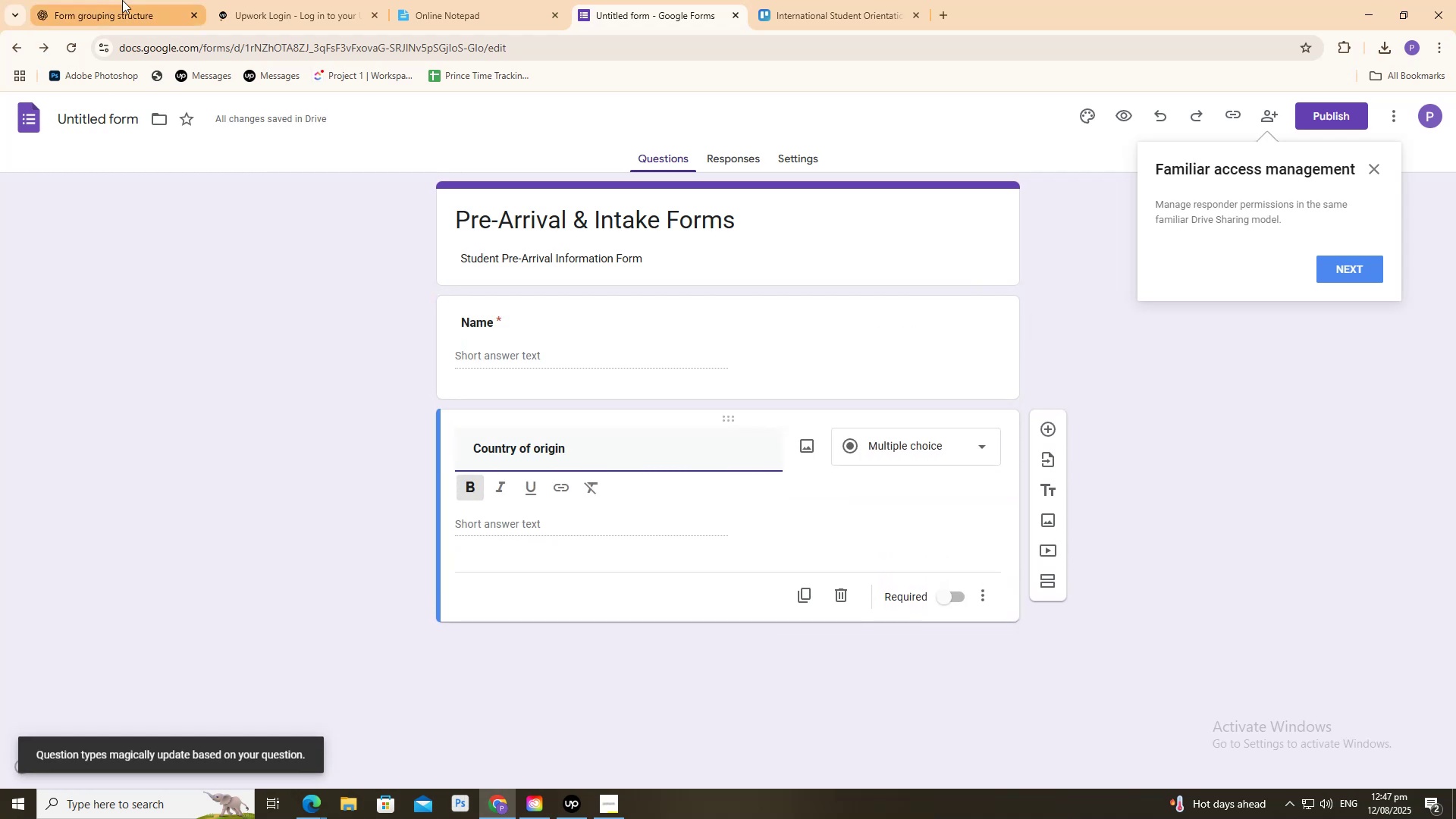 
left_click([150, 0])
 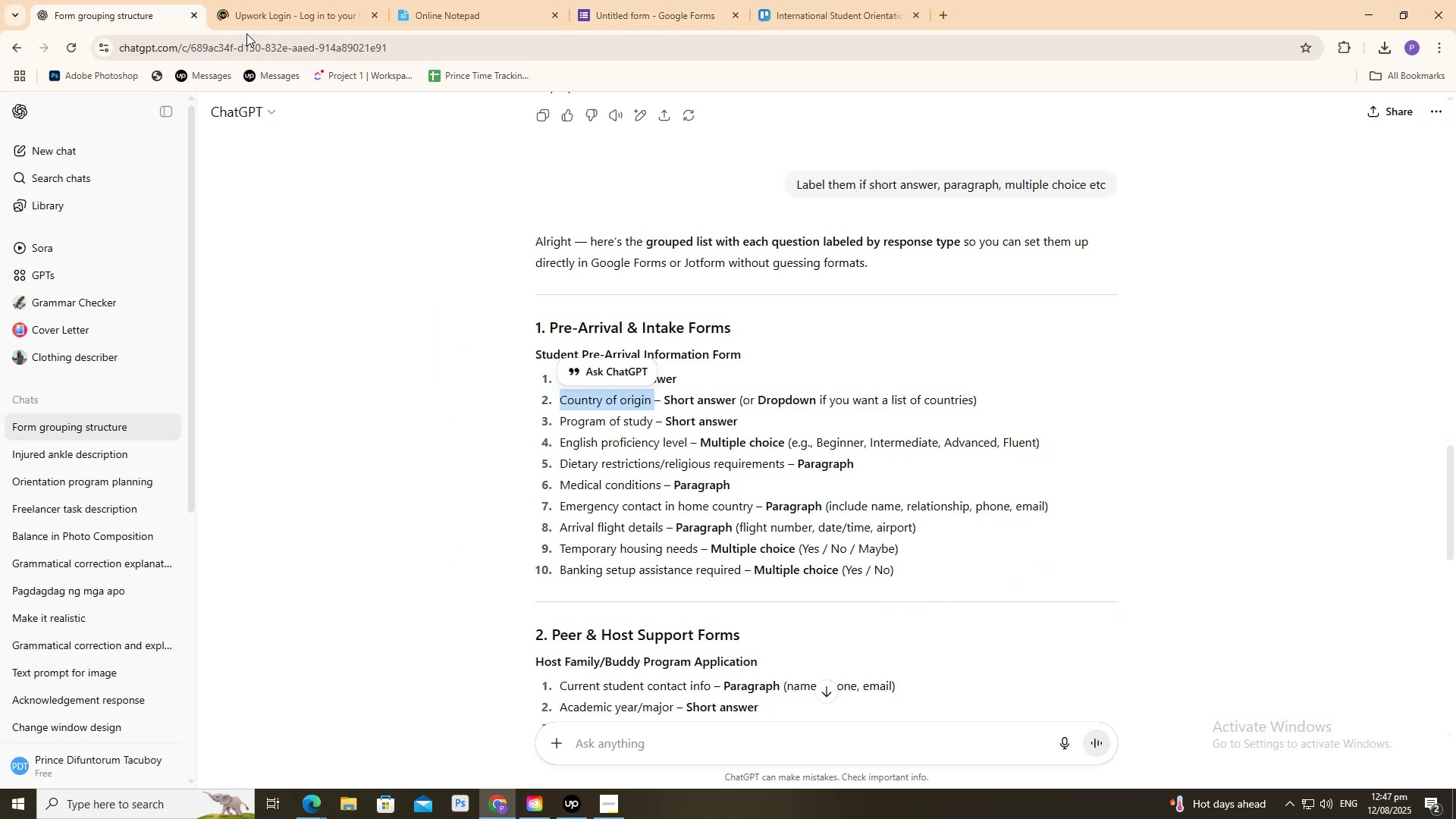 
left_click([638, 0])
 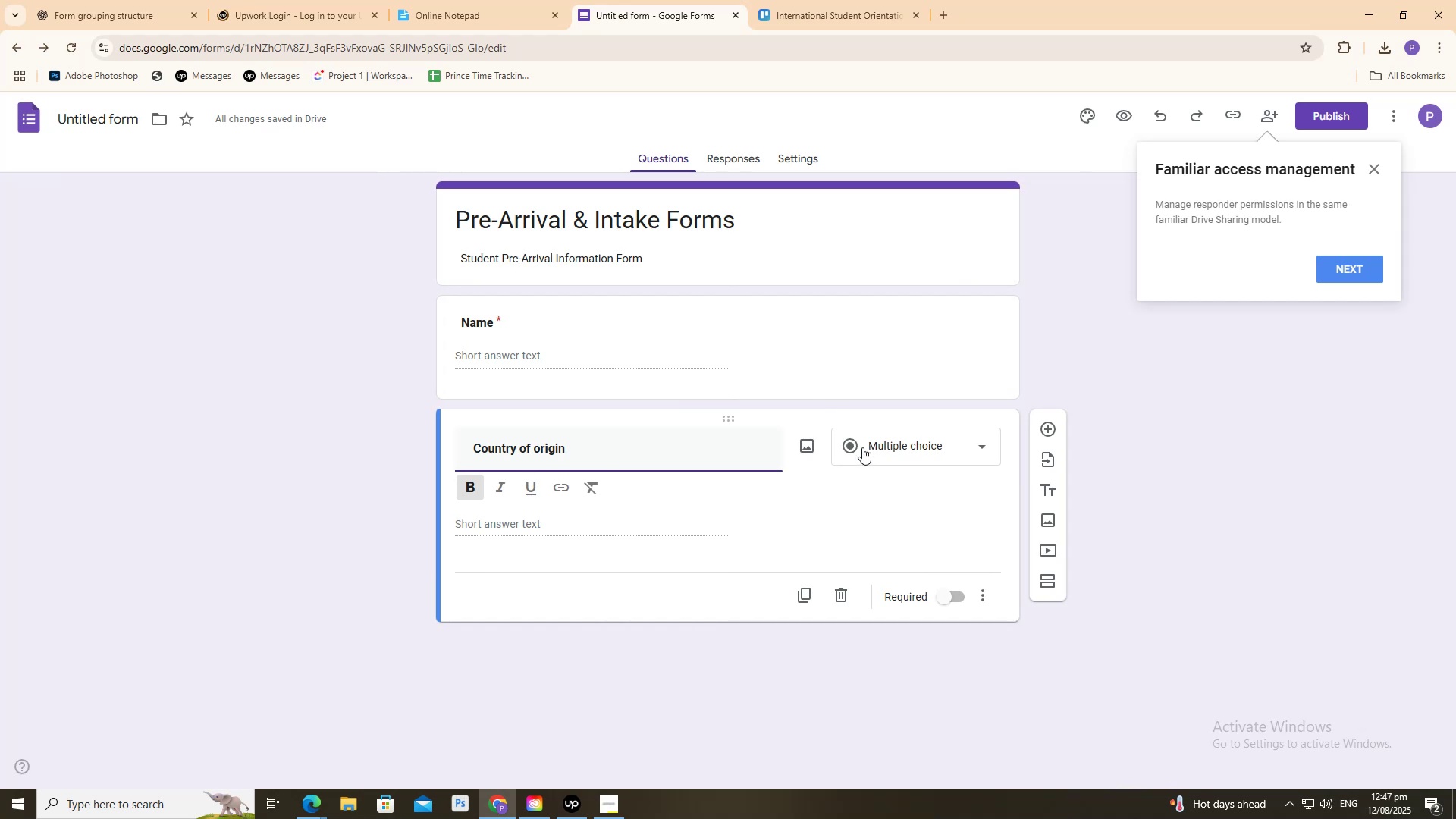 
left_click([863, 447])
 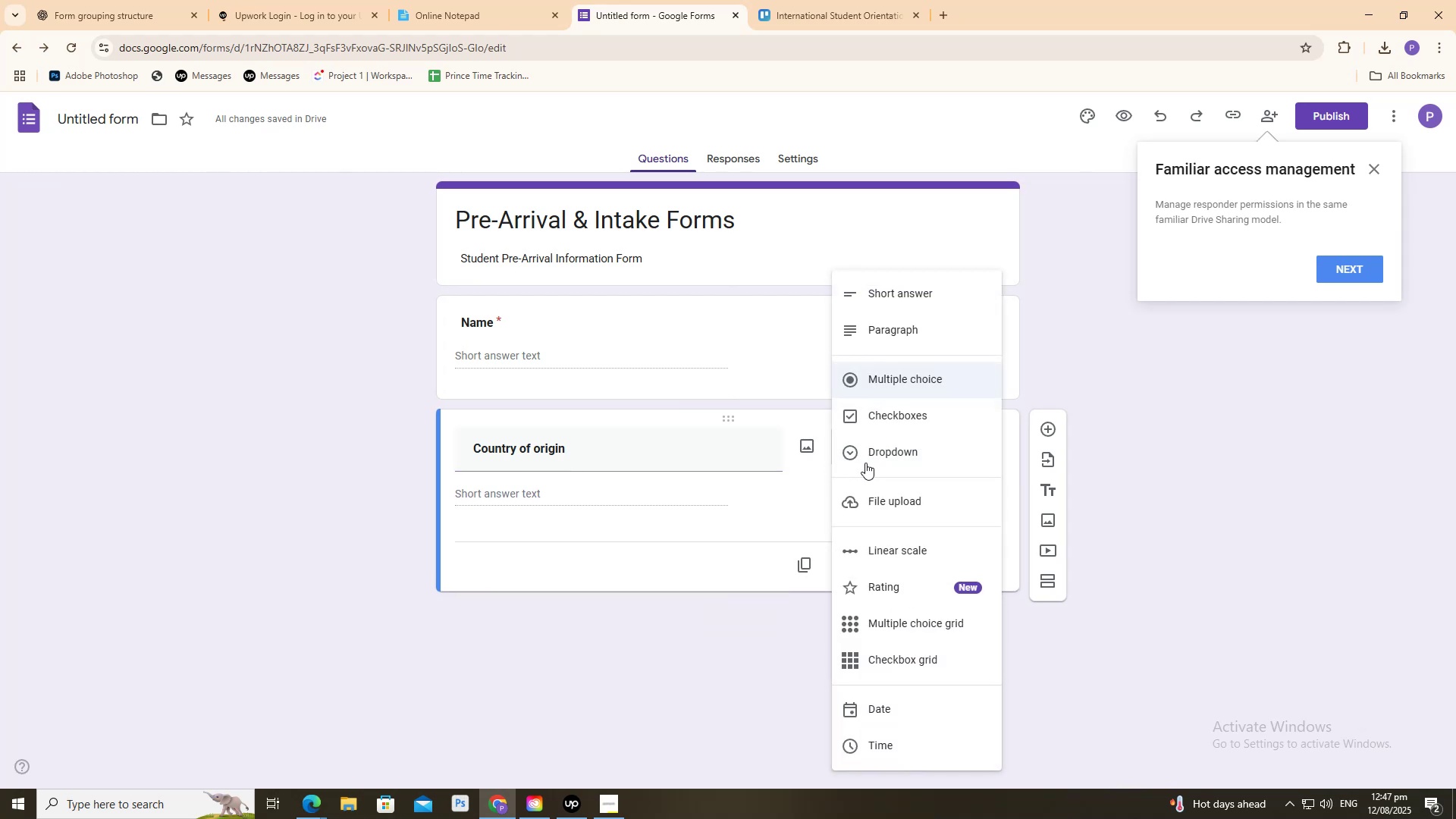 
left_click([861, 447])
 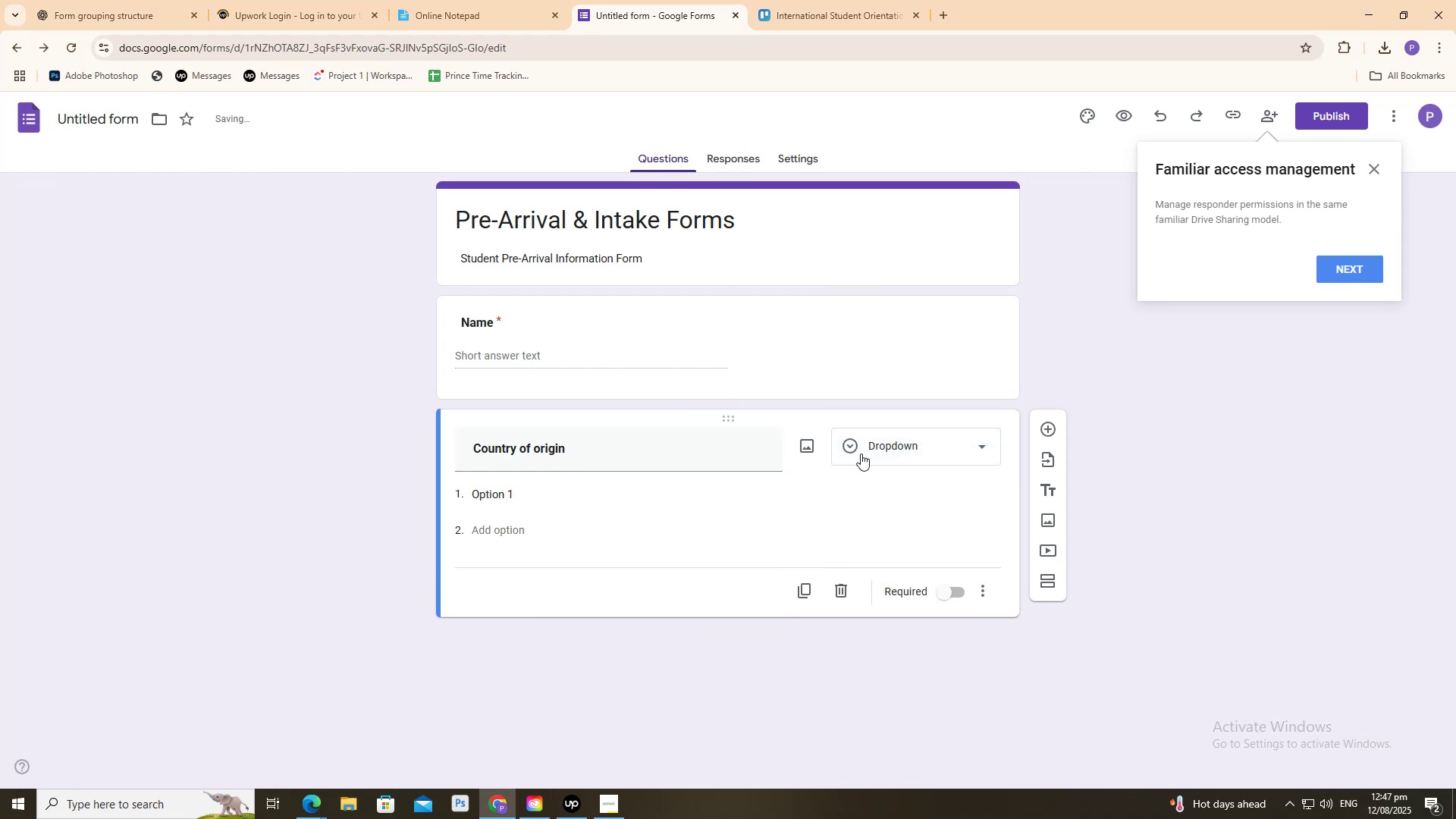 
left_click([860, 453])
 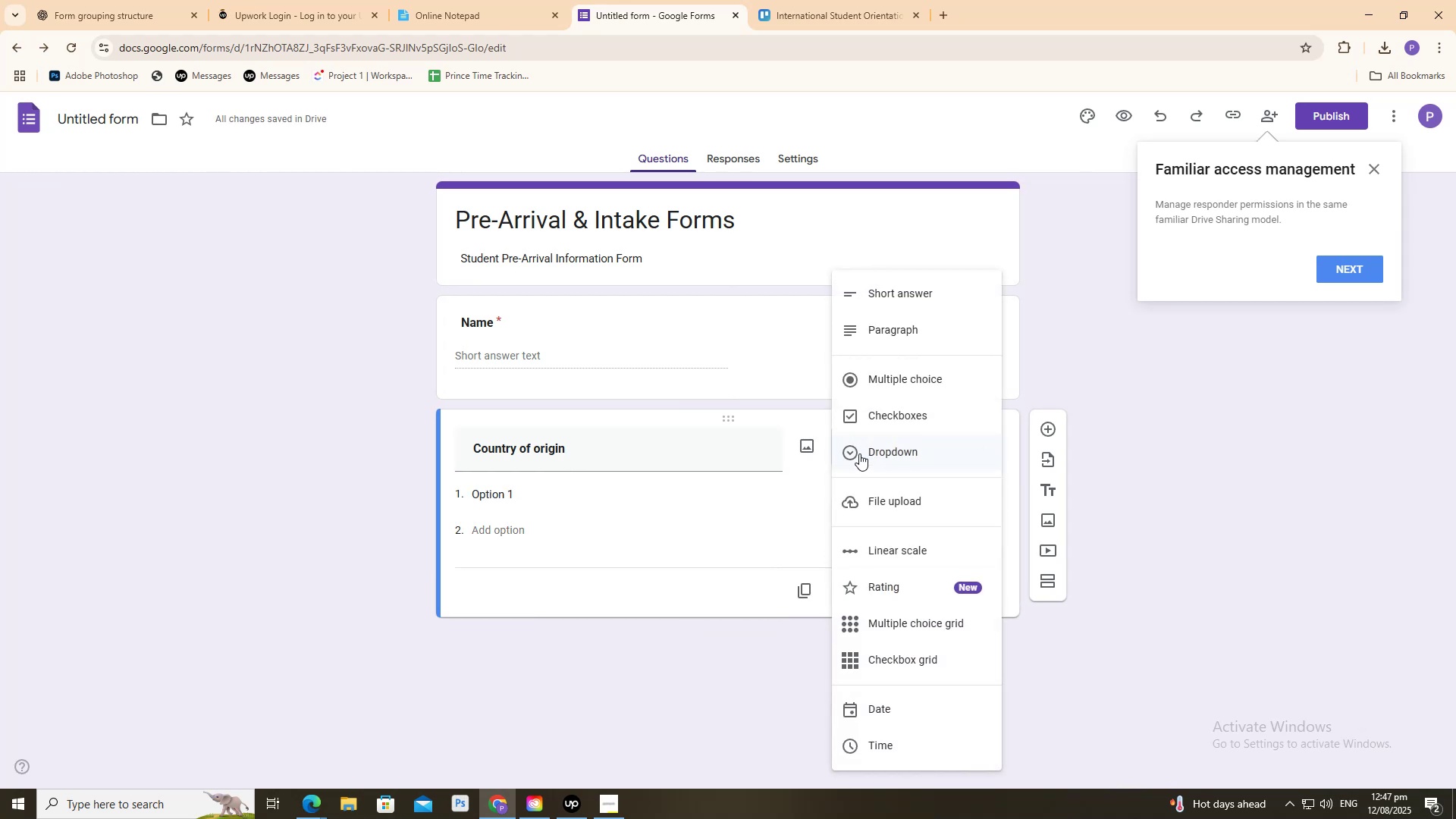 
left_click([859, 453])
 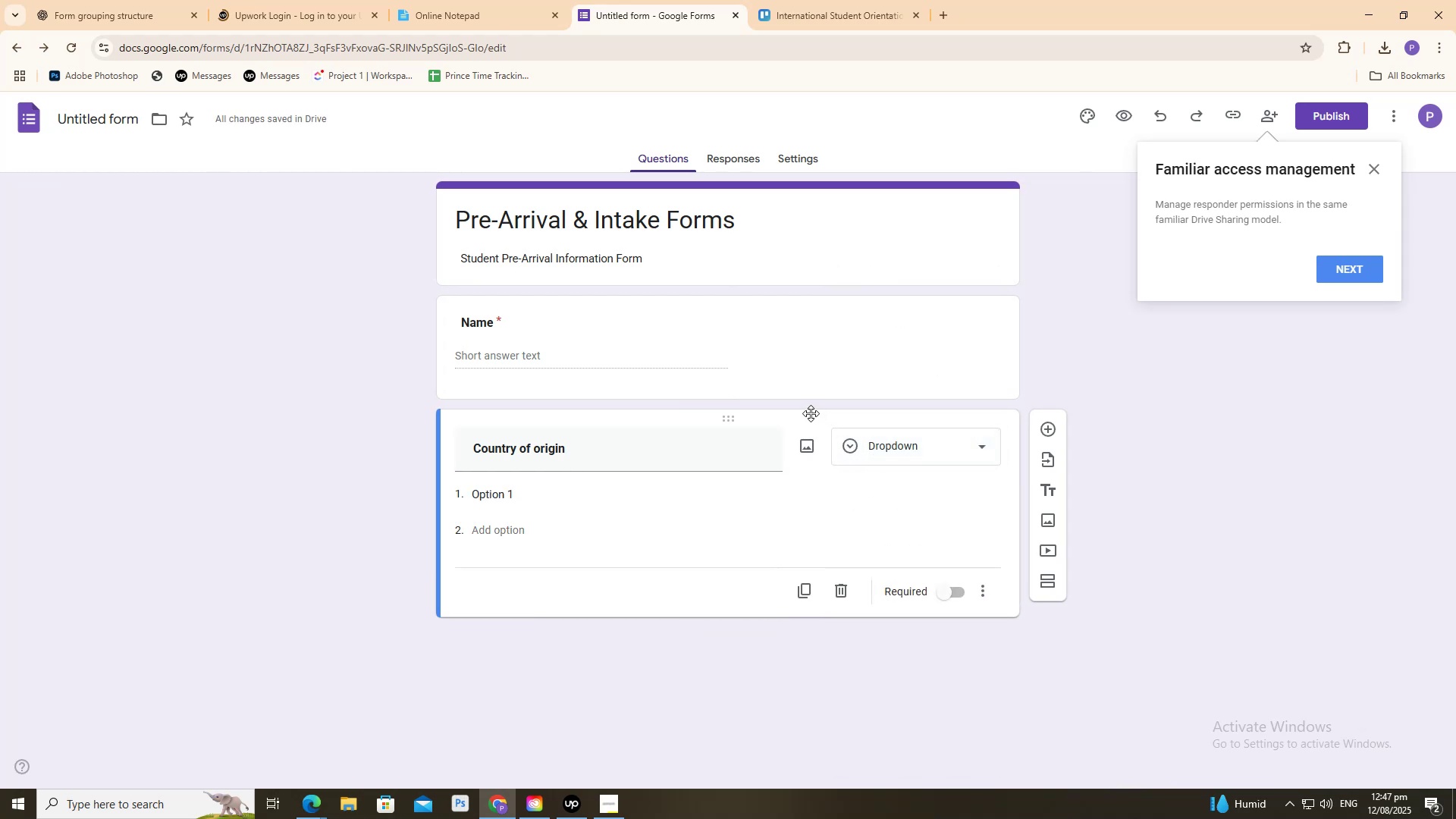 
scroll: coordinate [224, 383], scroll_direction: down, amount: 7.0
 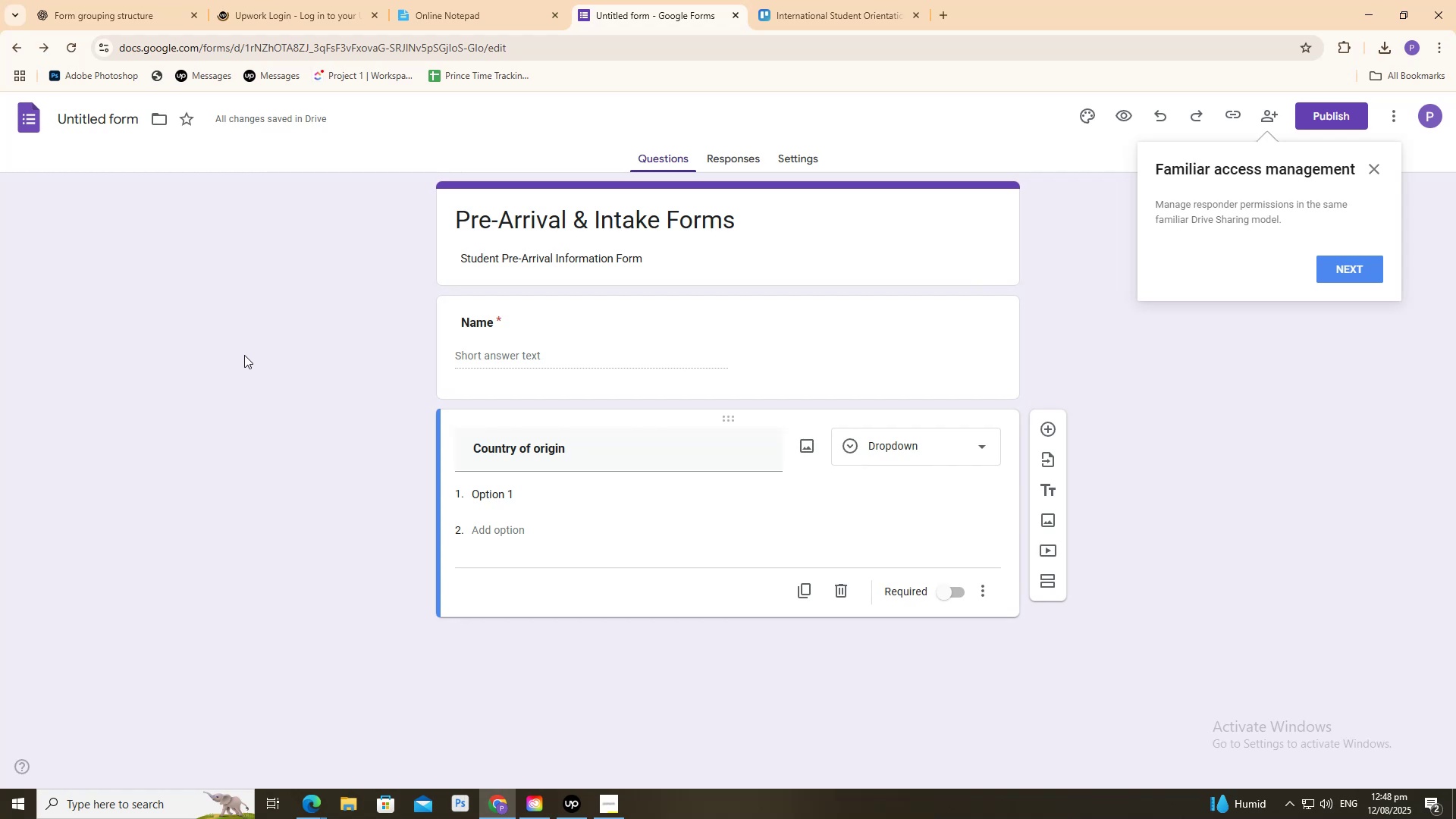 
wait(6.13)
 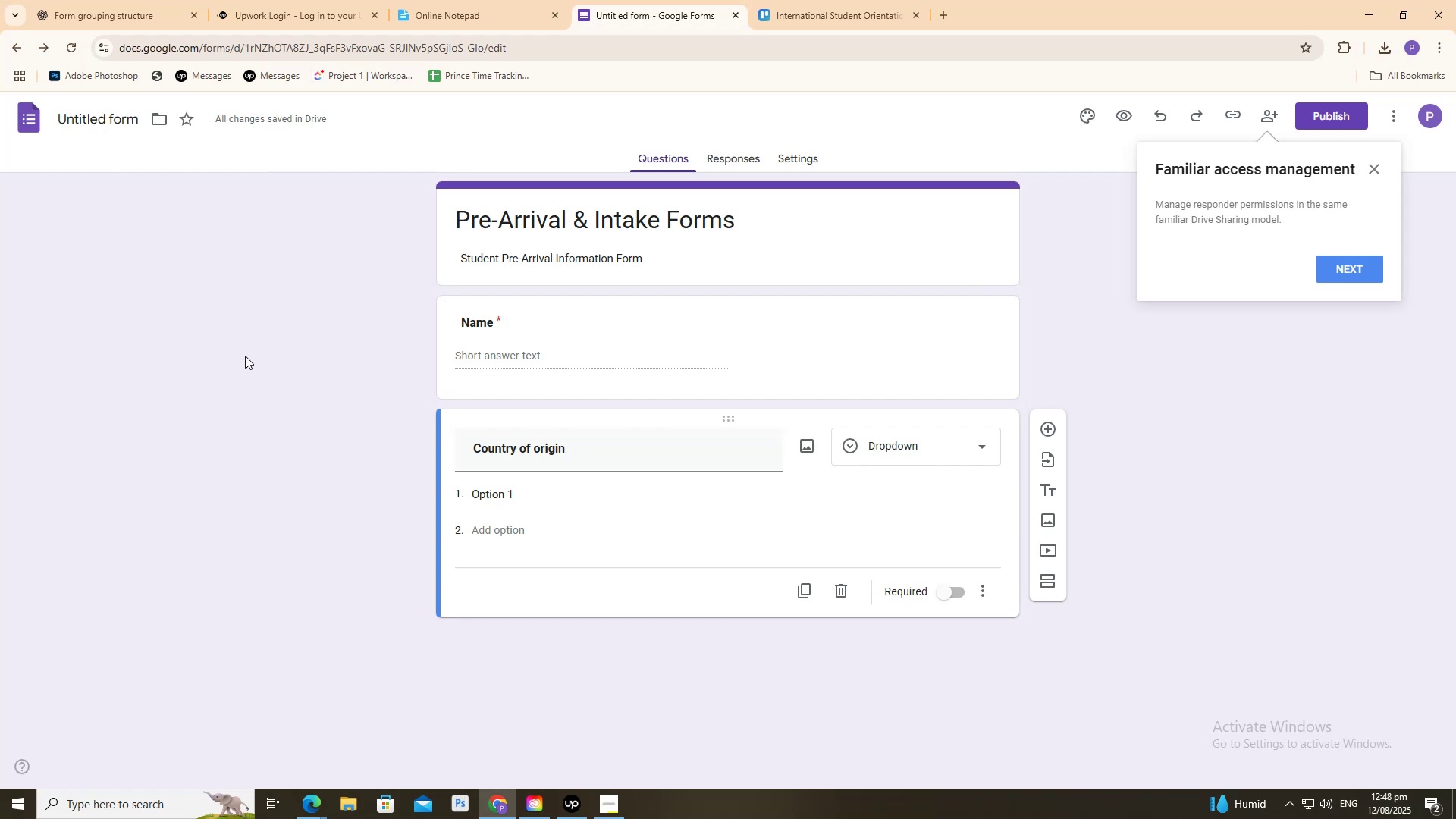 
left_click([939, 2])
 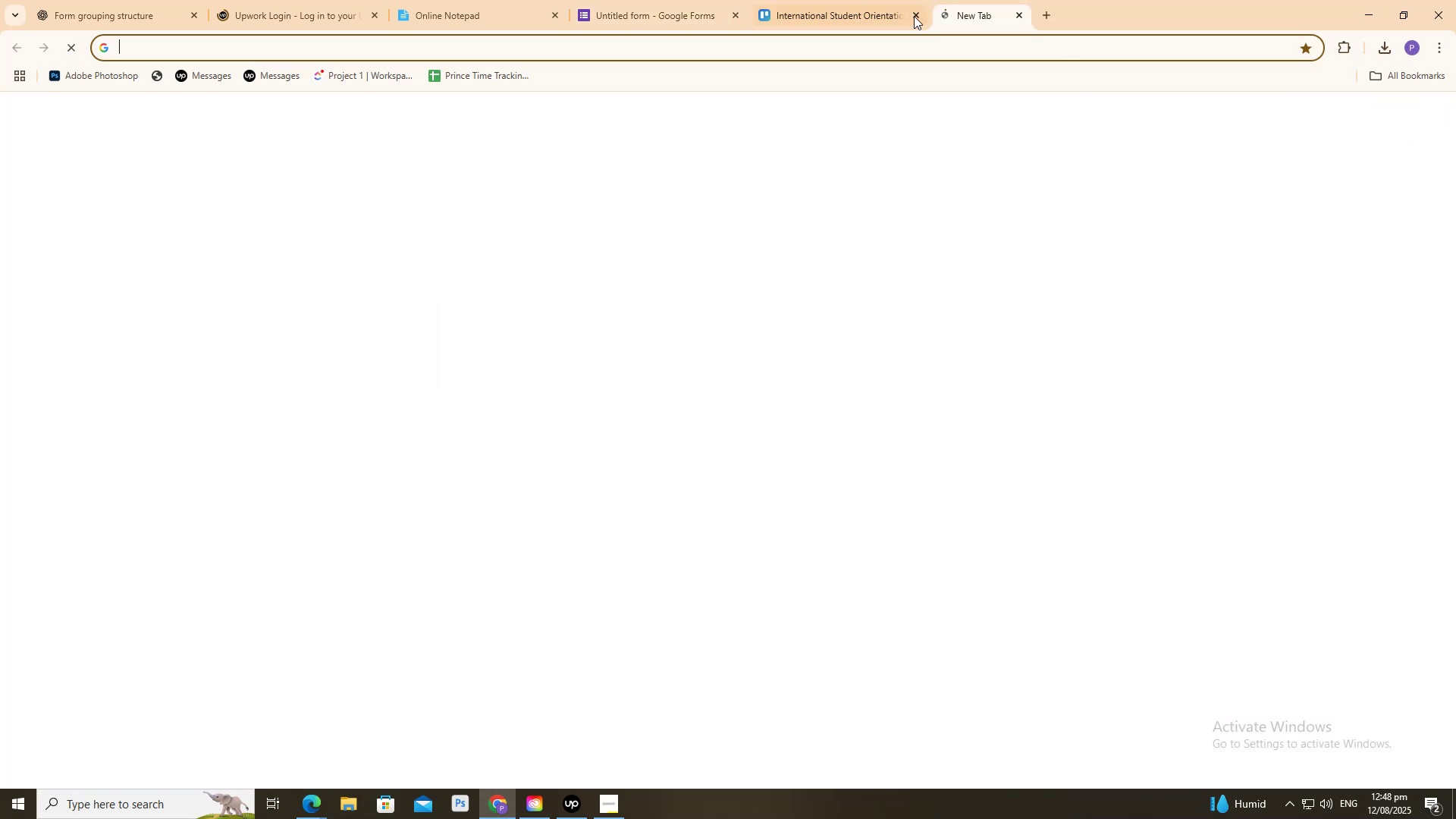 
key(G)
 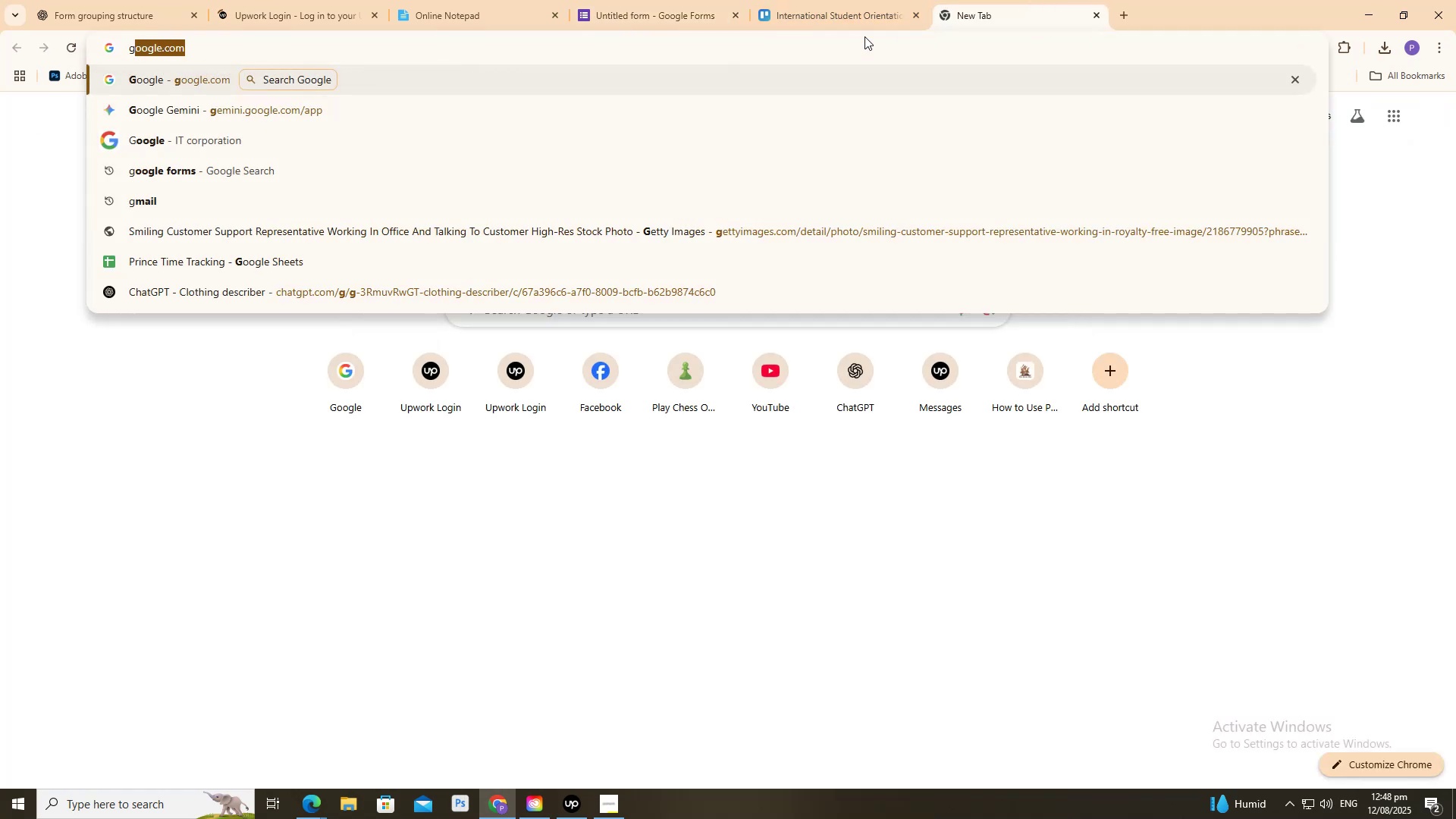 
key(Enter)
 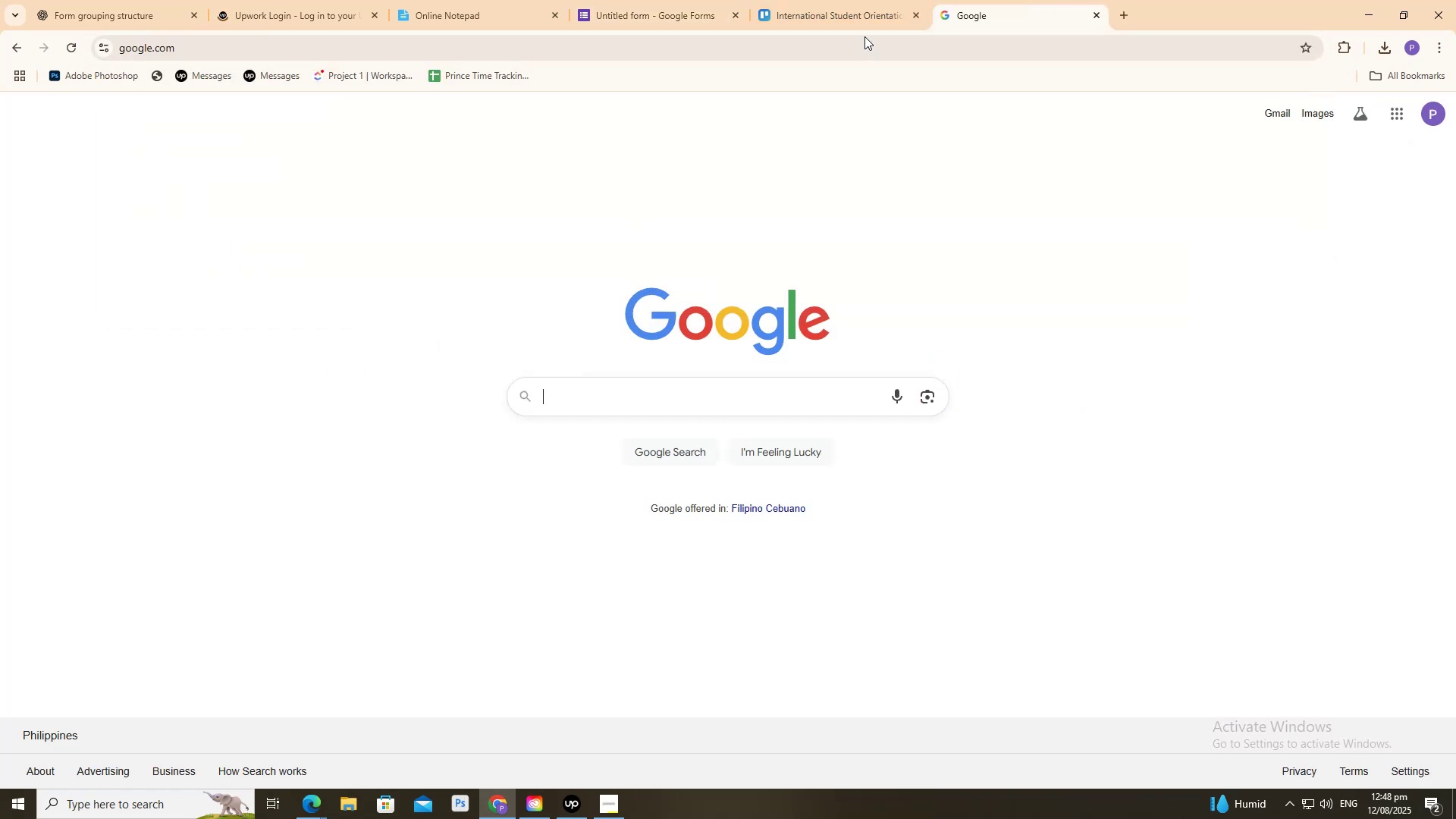 
type(list of country ori)
 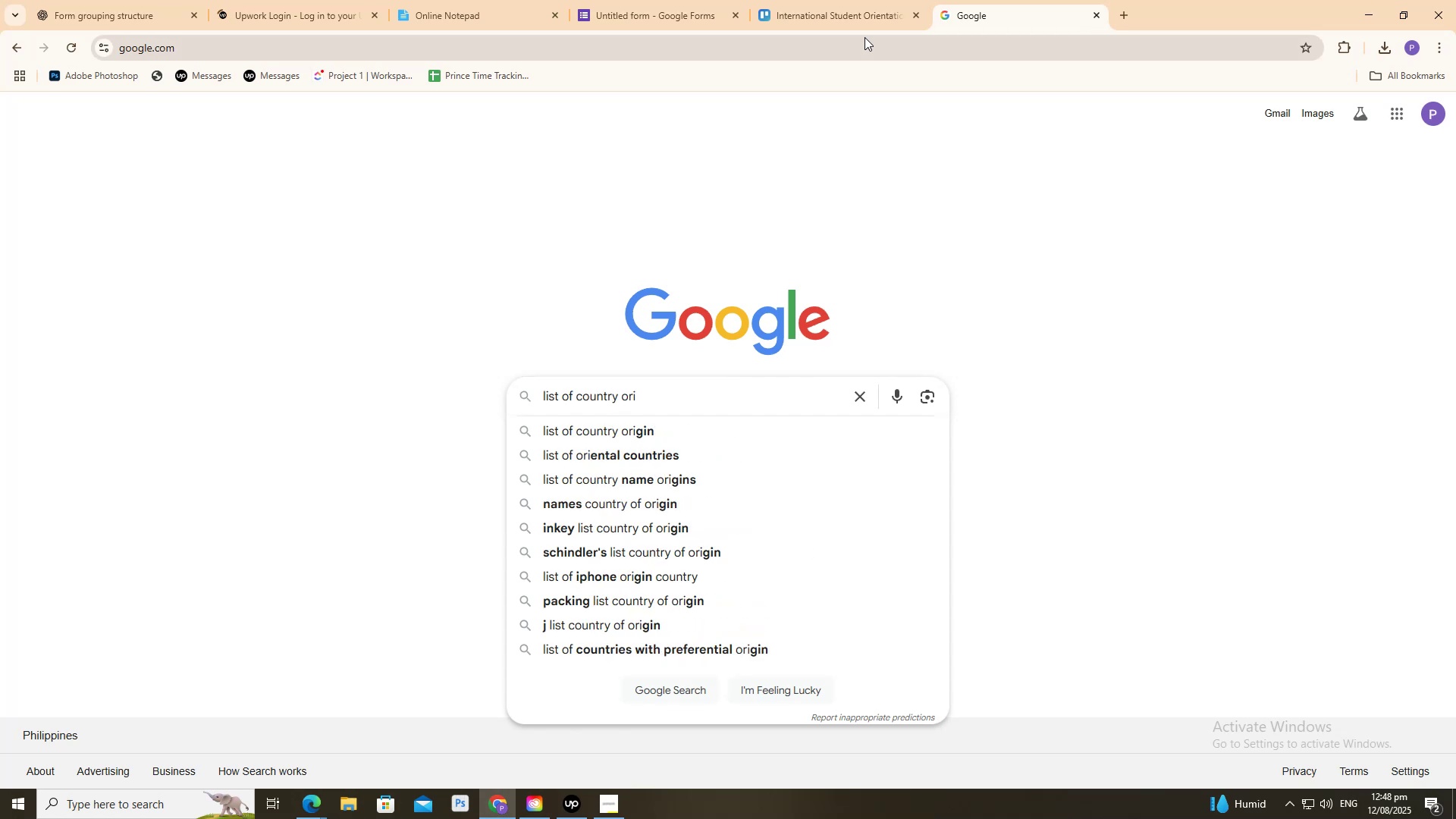 
key(ArrowDown)
 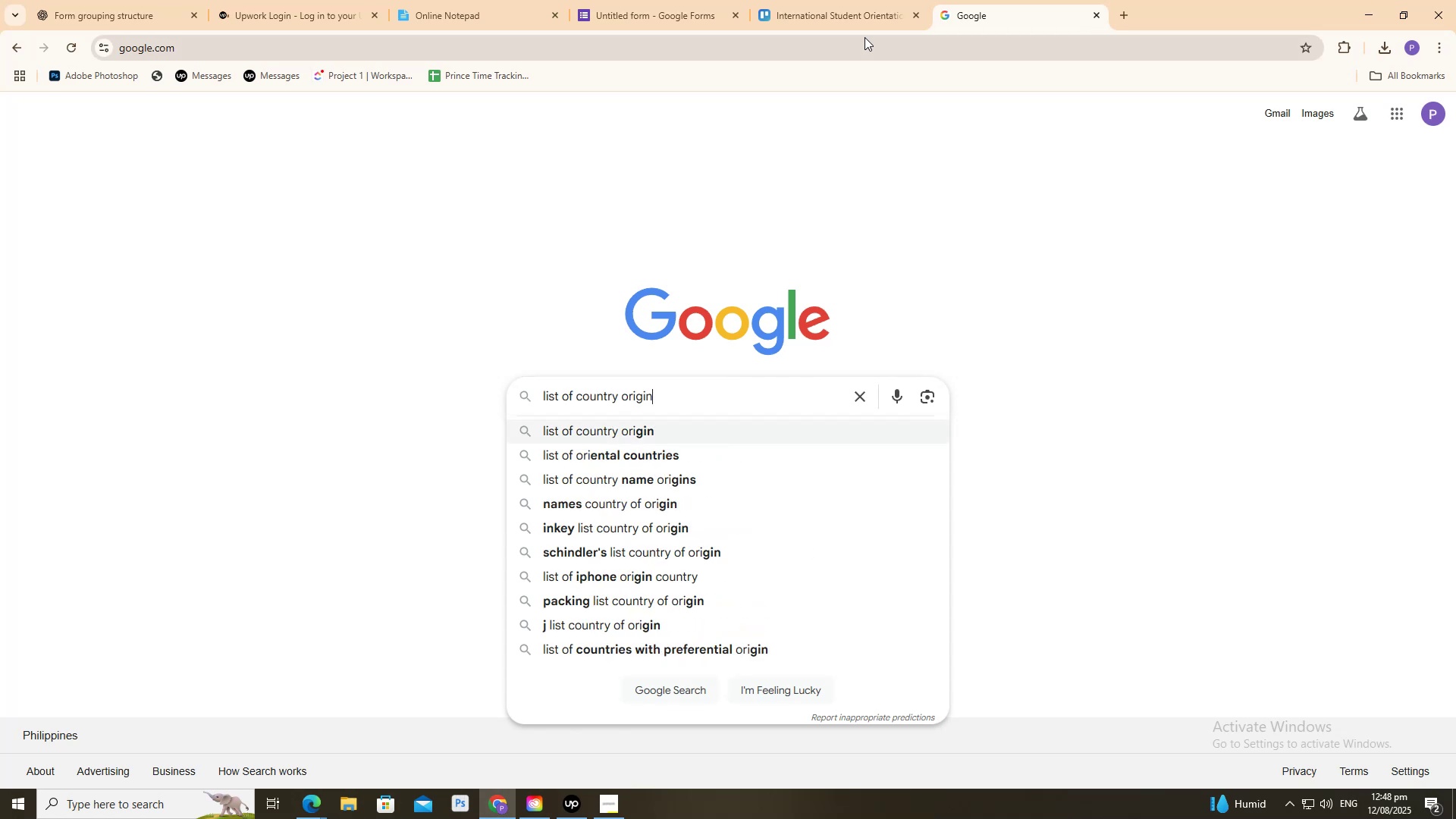 
key(Enter)
 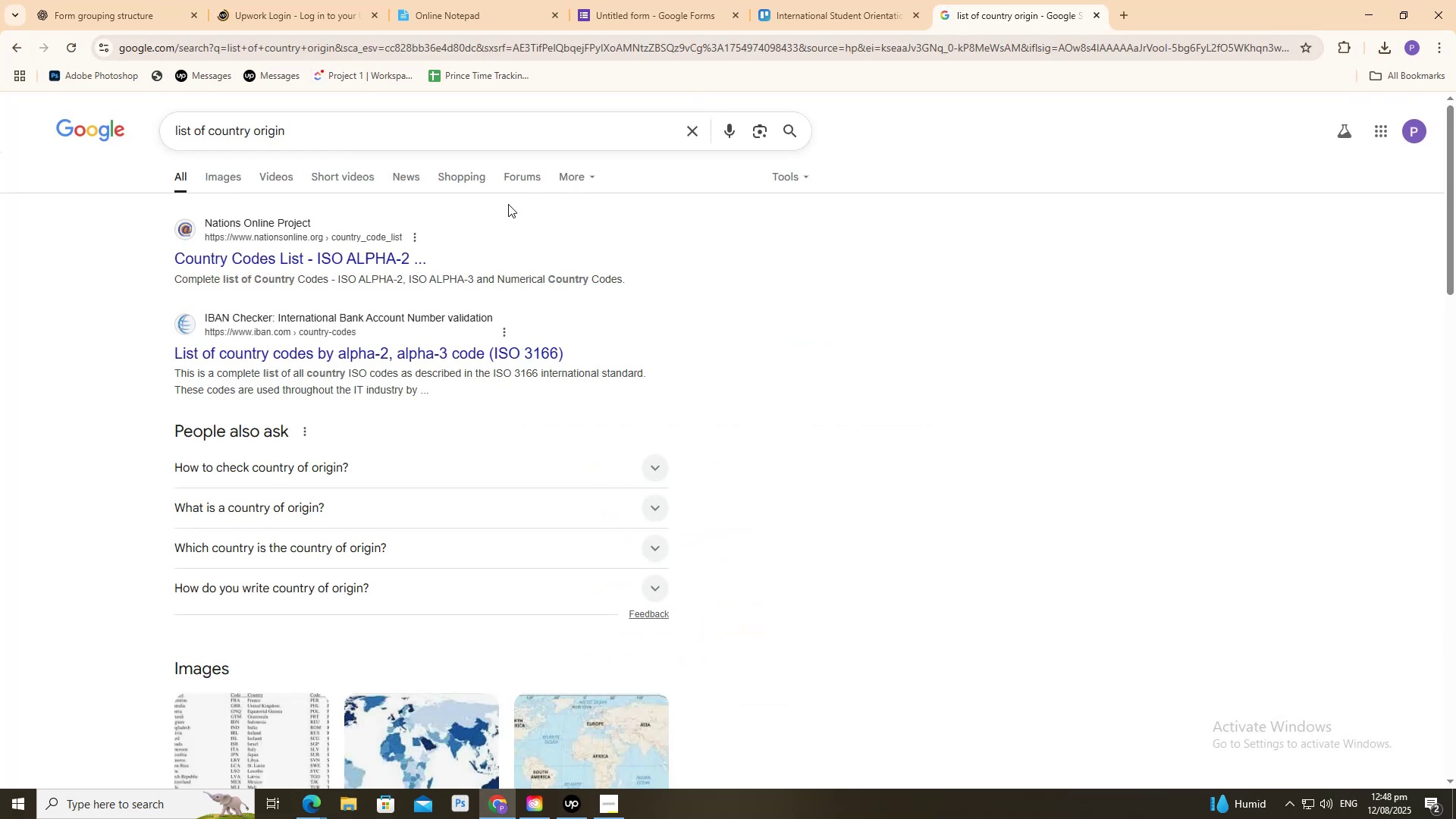 
scroll: coordinate [414, 293], scroll_direction: down, amount: 1.0
 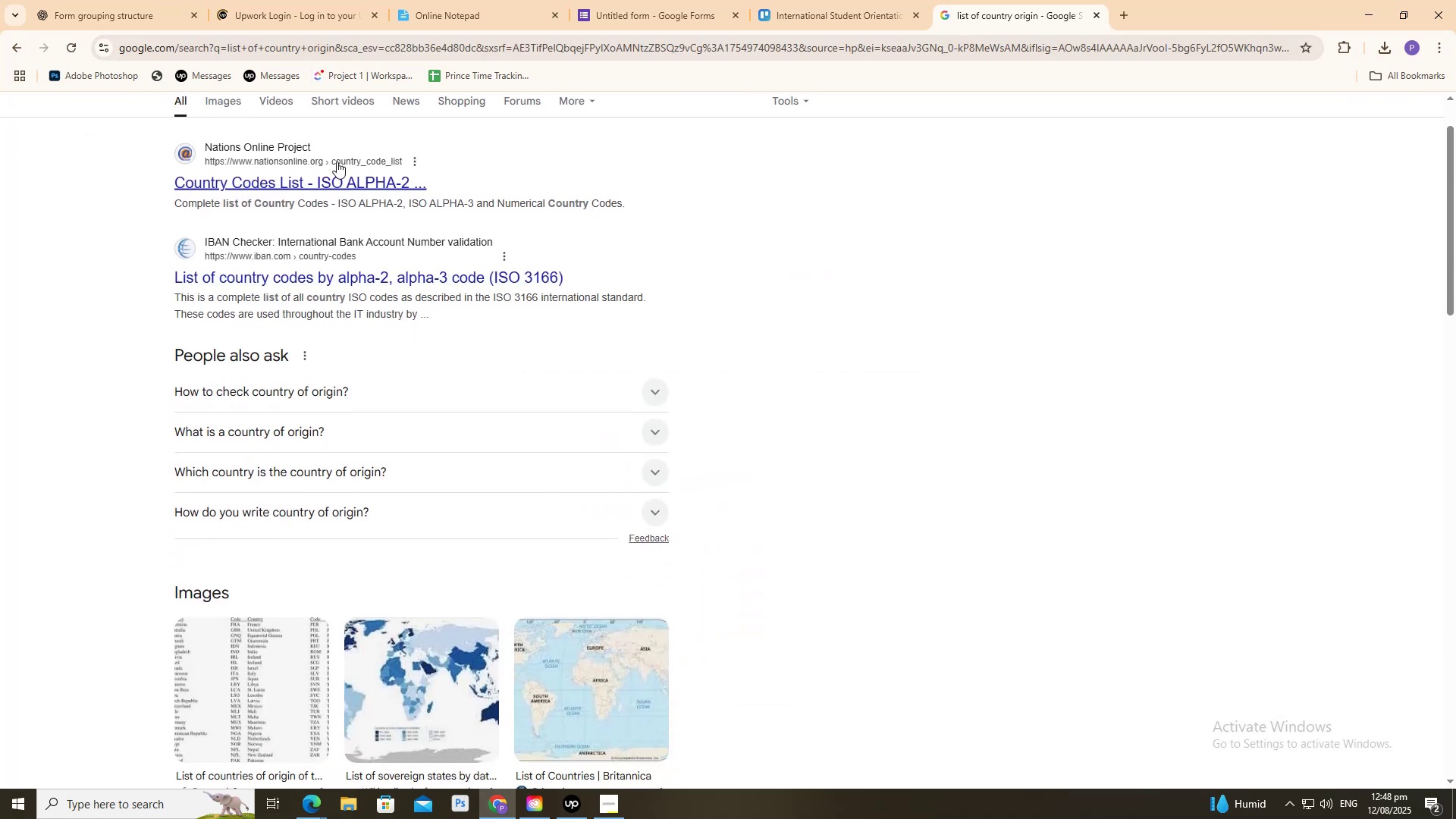 
scroll: coordinate [339, 192], scroll_direction: up, amount: 3.0
 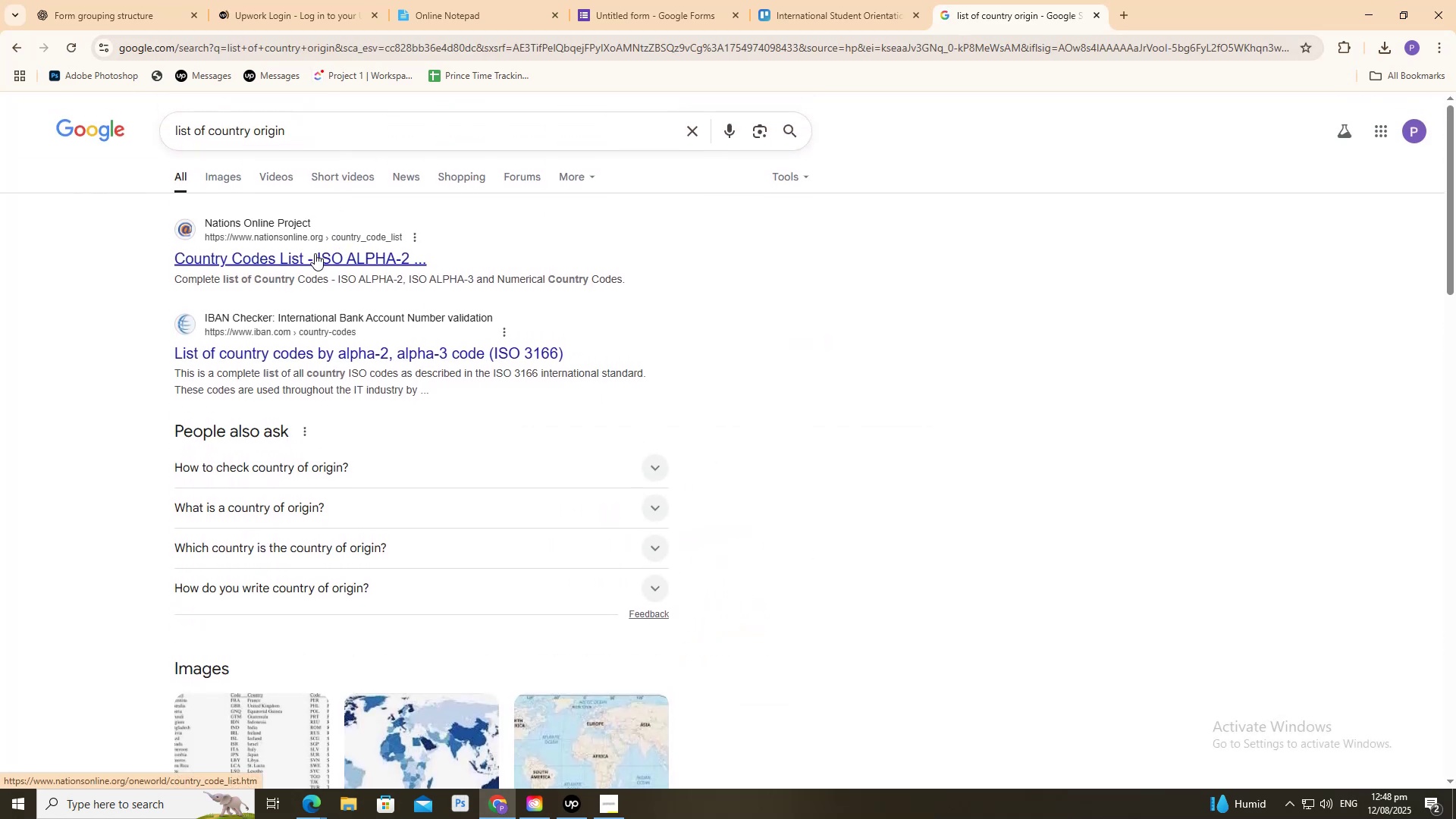 
middle_click([315, 253])
 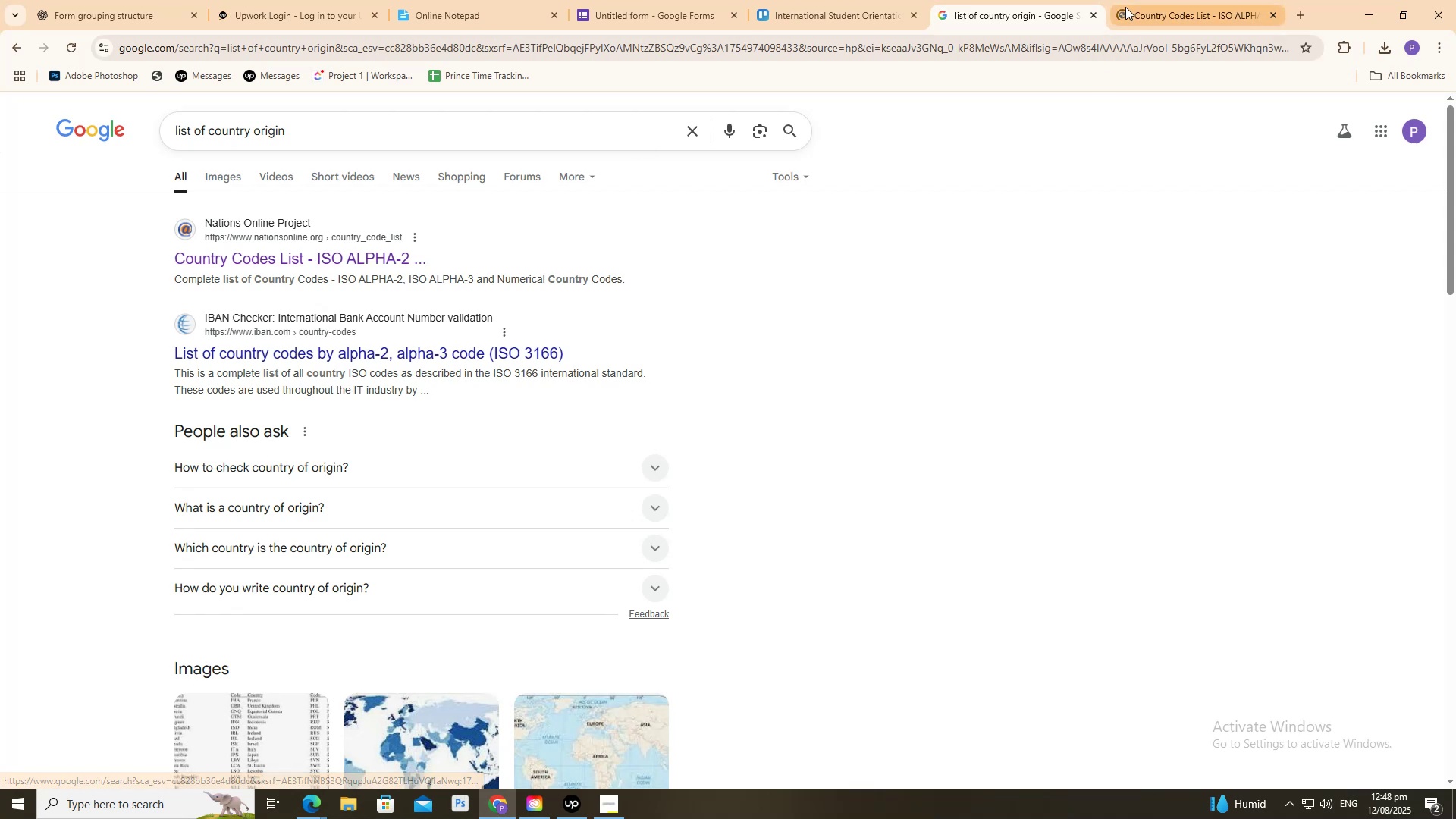 
left_click([1134, 0])
 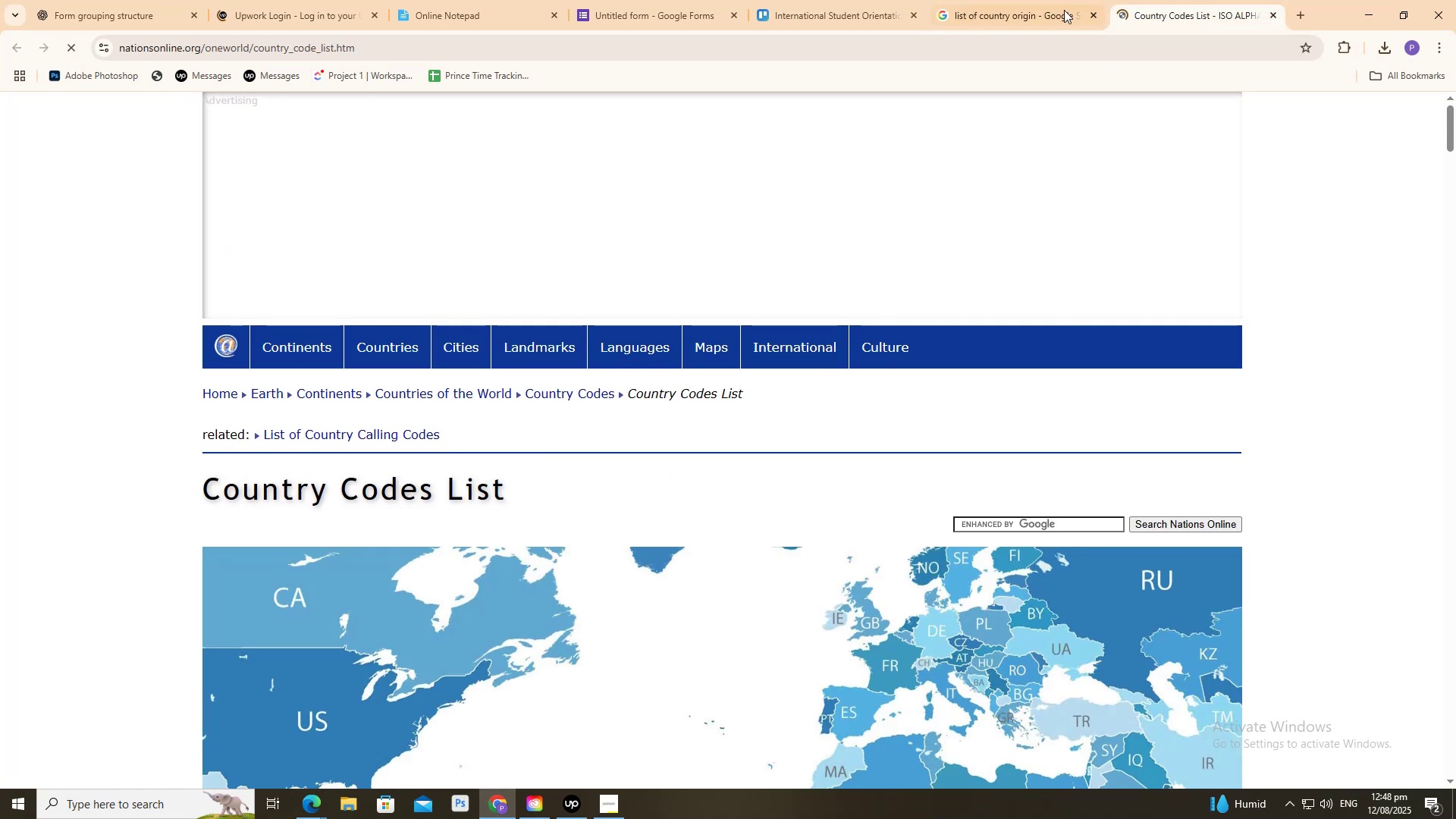 
scroll: coordinate [712, 196], scroll_direction: down, amount: 72.0
 